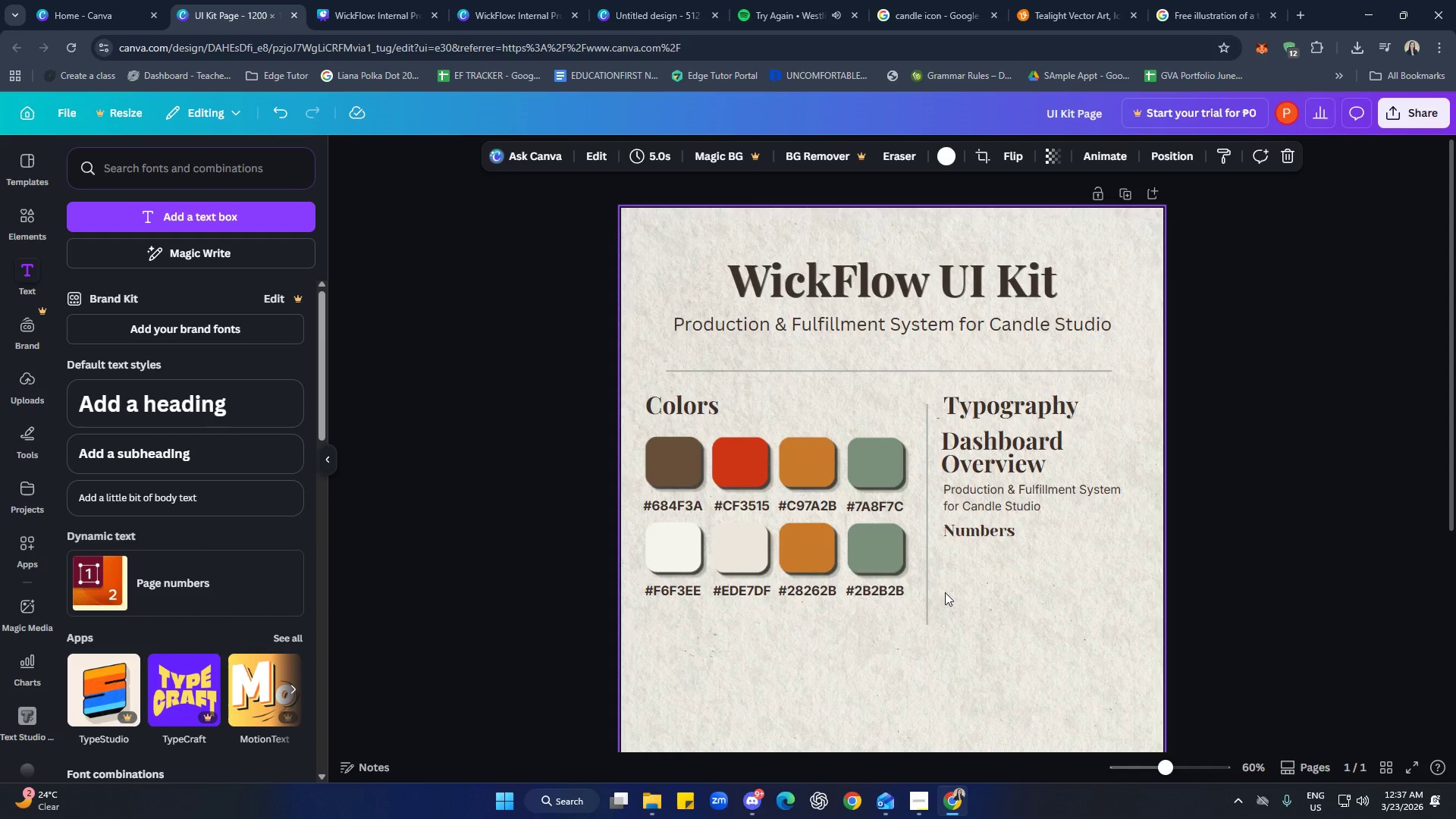 
left_click([1044, 604])
 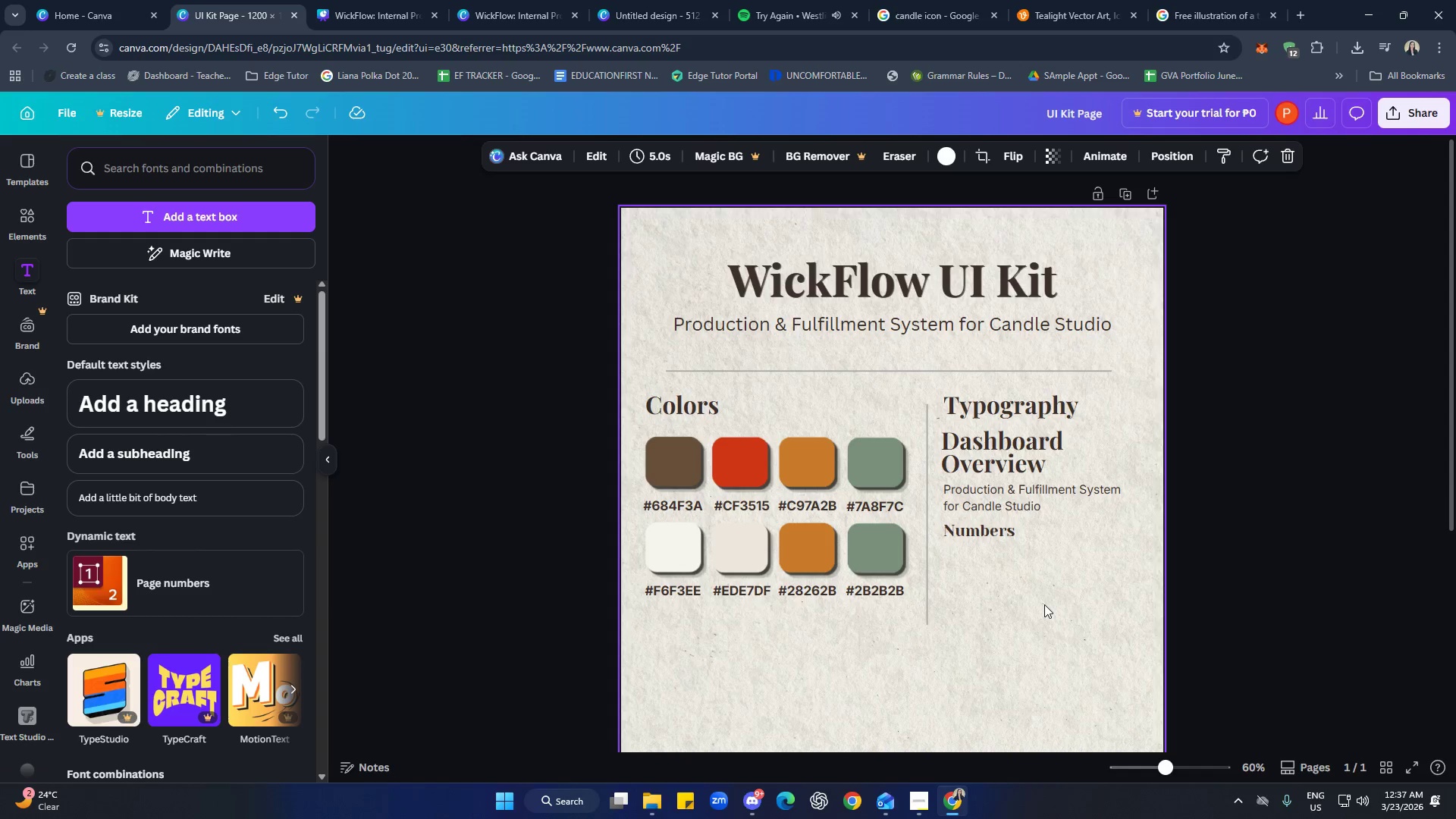 
key(Control+ControlLeft)
 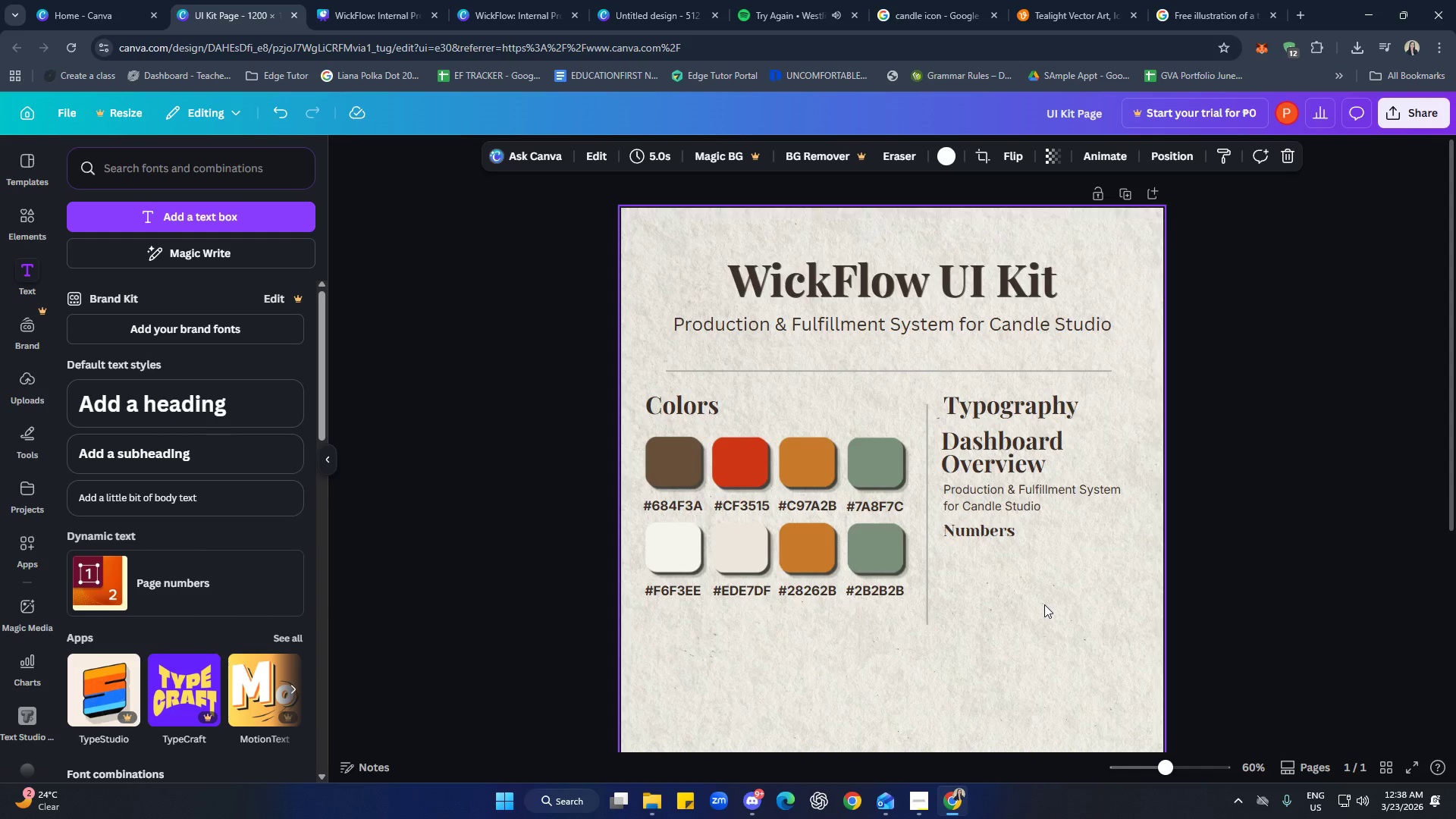 
key(Control+V)
 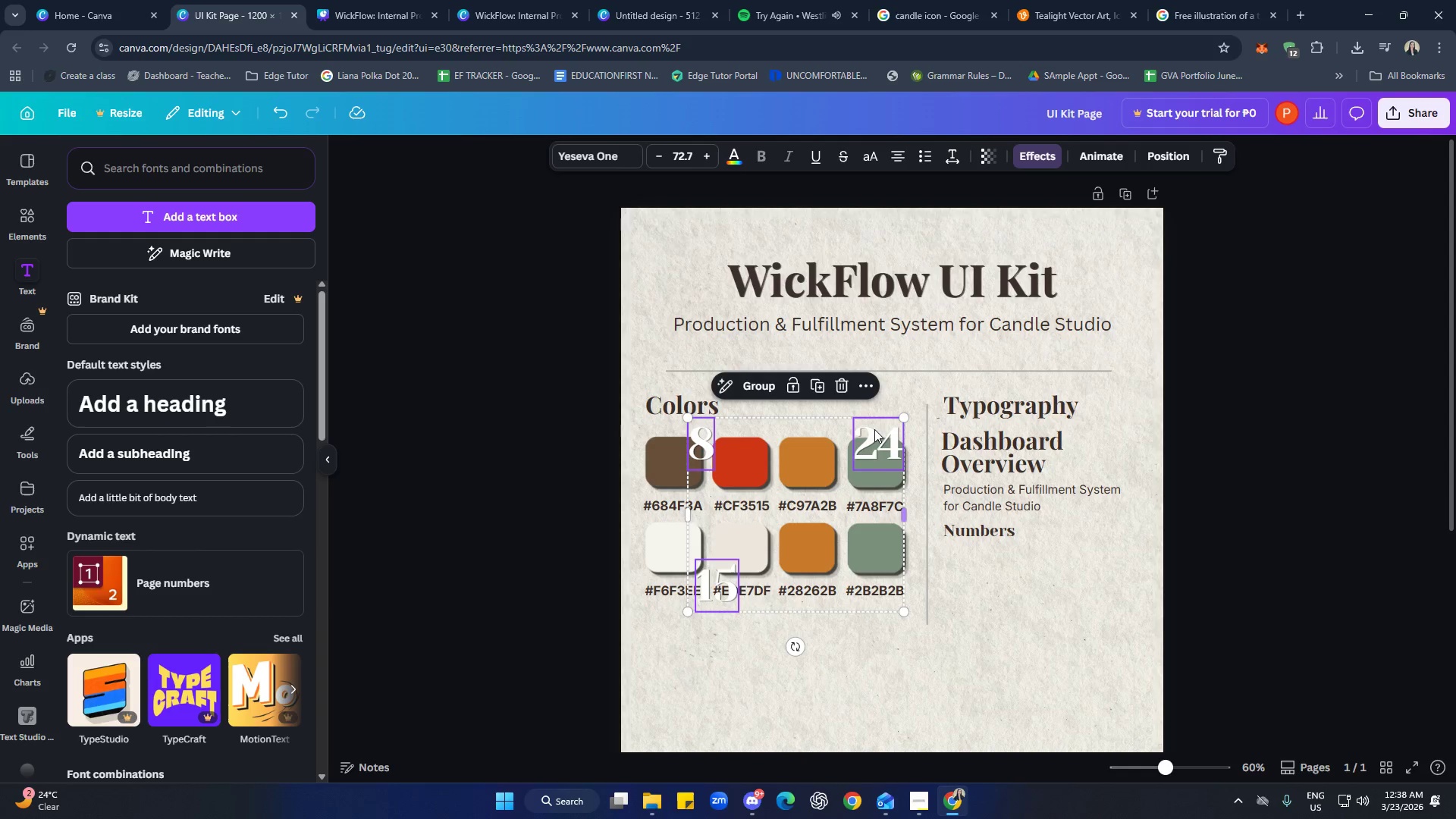 
left_click([1009, 645])
 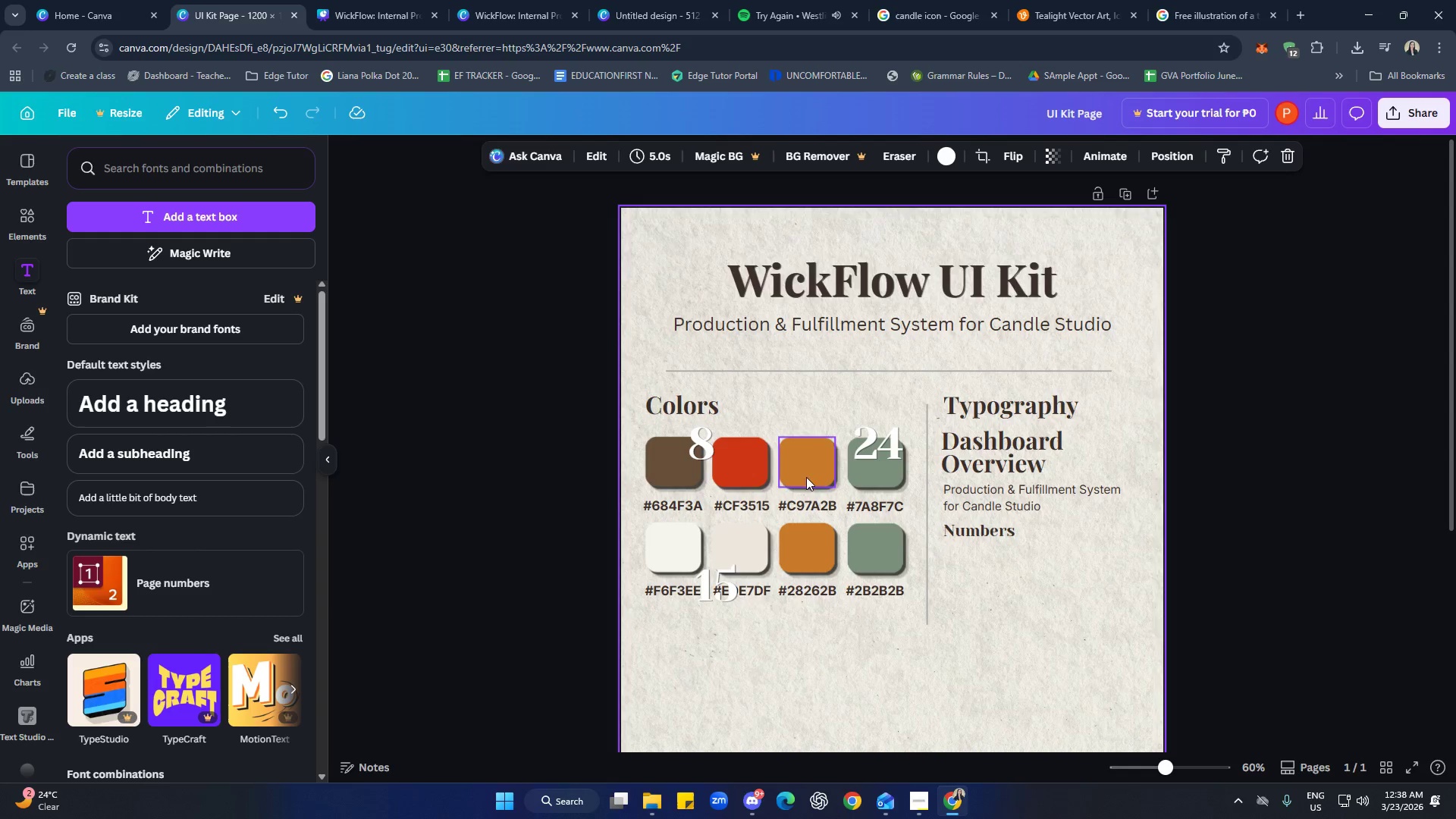 
left_click_drag(start_coordinate=[706, 443], to_coordinate=[1043, 538])
 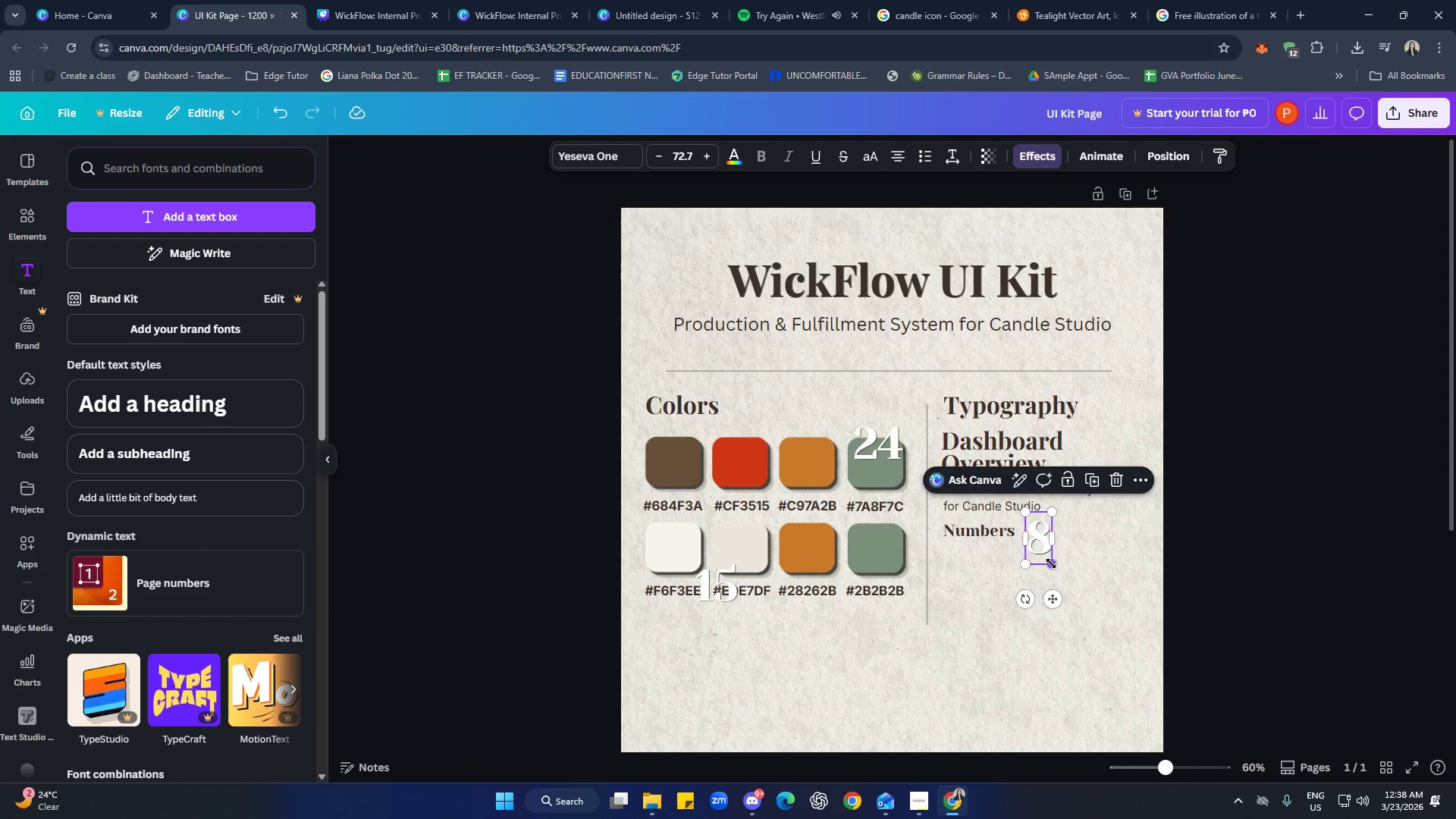 
left_click_drag(start_coordinate=[1051, 563], to_coordinate=[1041, 557])
 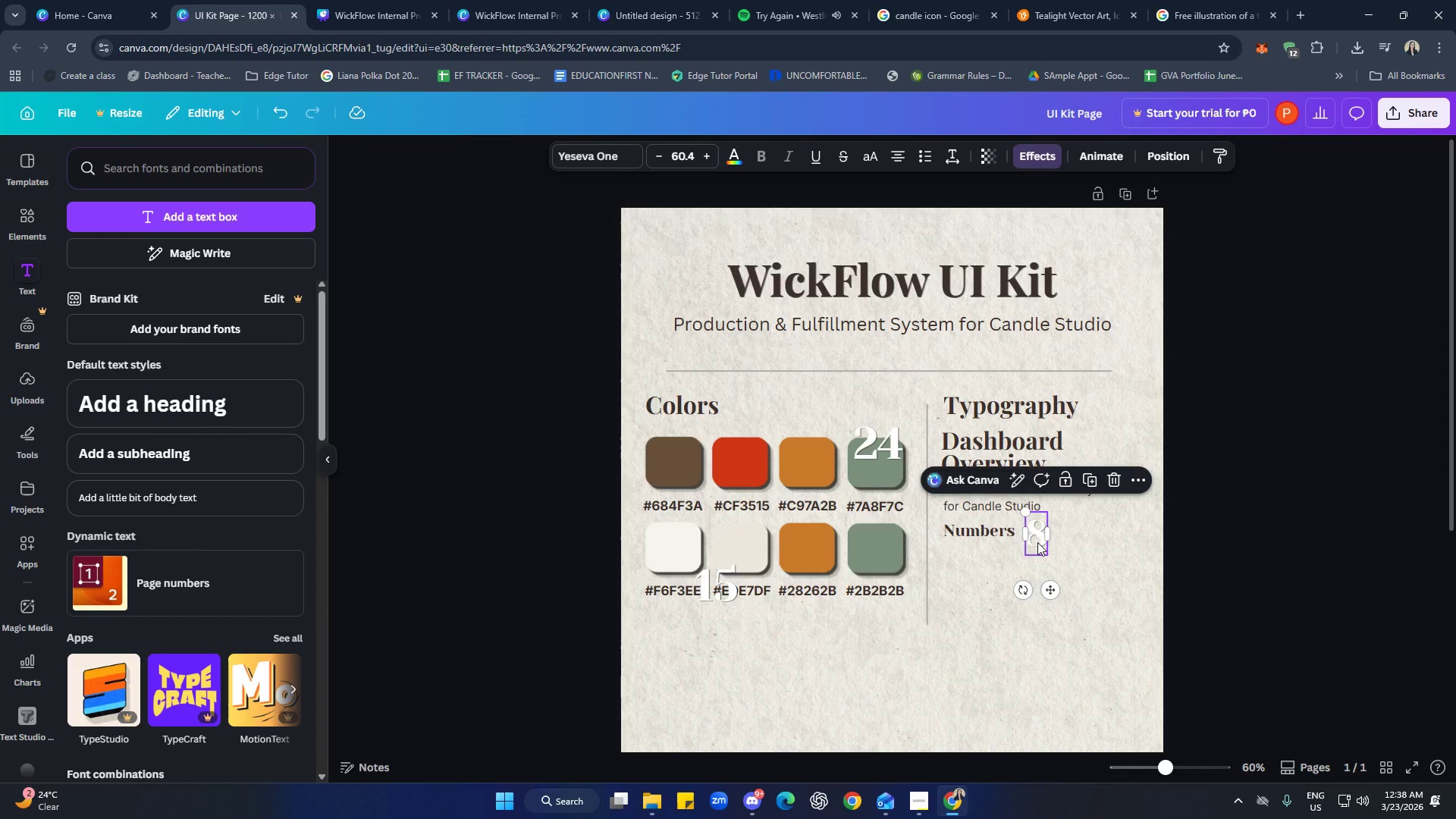 
left_click_drag(start_coordinate=[1037, 542], to_coordinate=[1034, 547])
 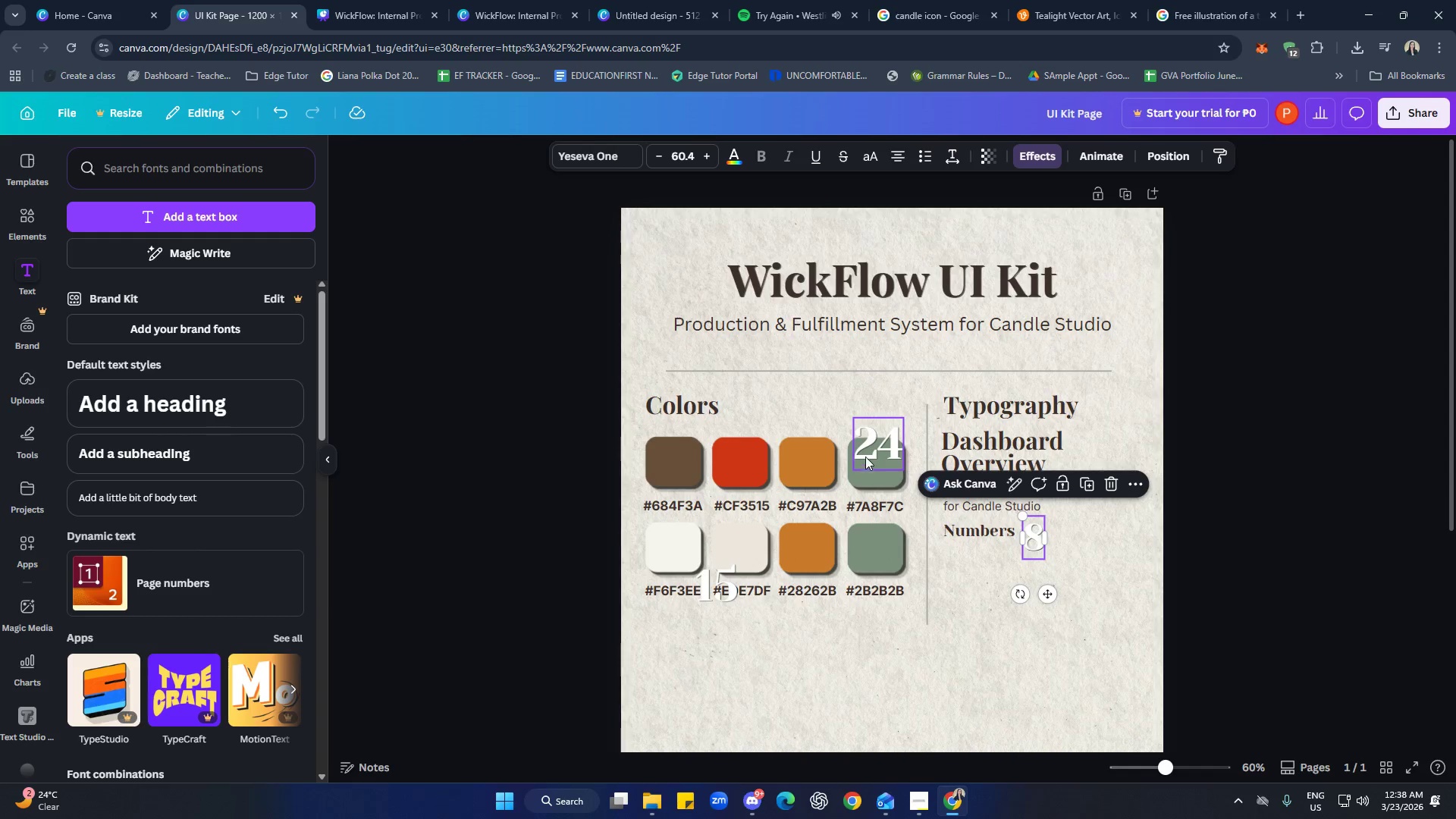 
left_click_drag(start_coordinate=[872, 453], to_coordinate=[1072, 548])
 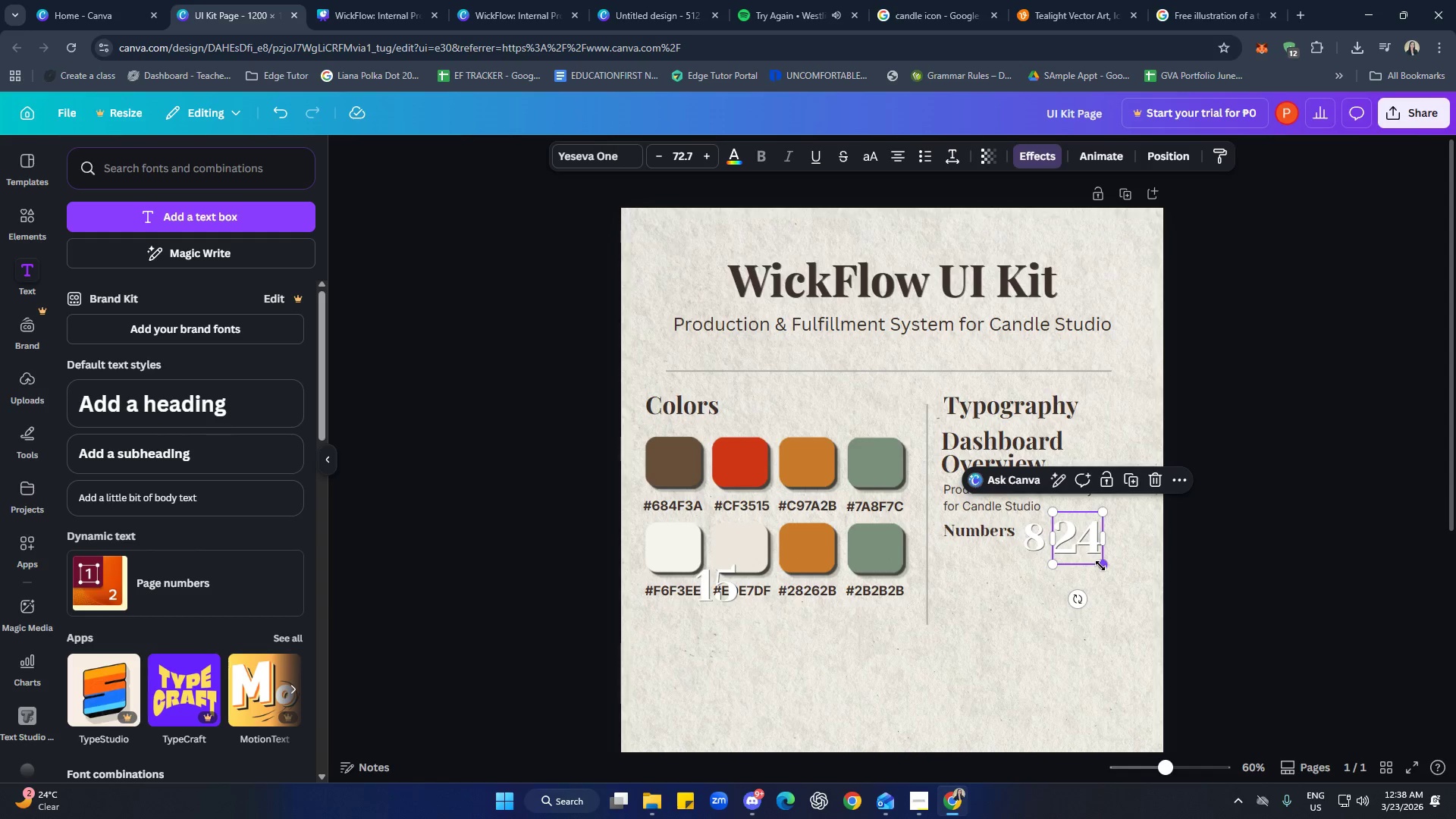 
left_click_drag(start_coordinate=[1100, 566], to_coordinate=[1084, 557])
 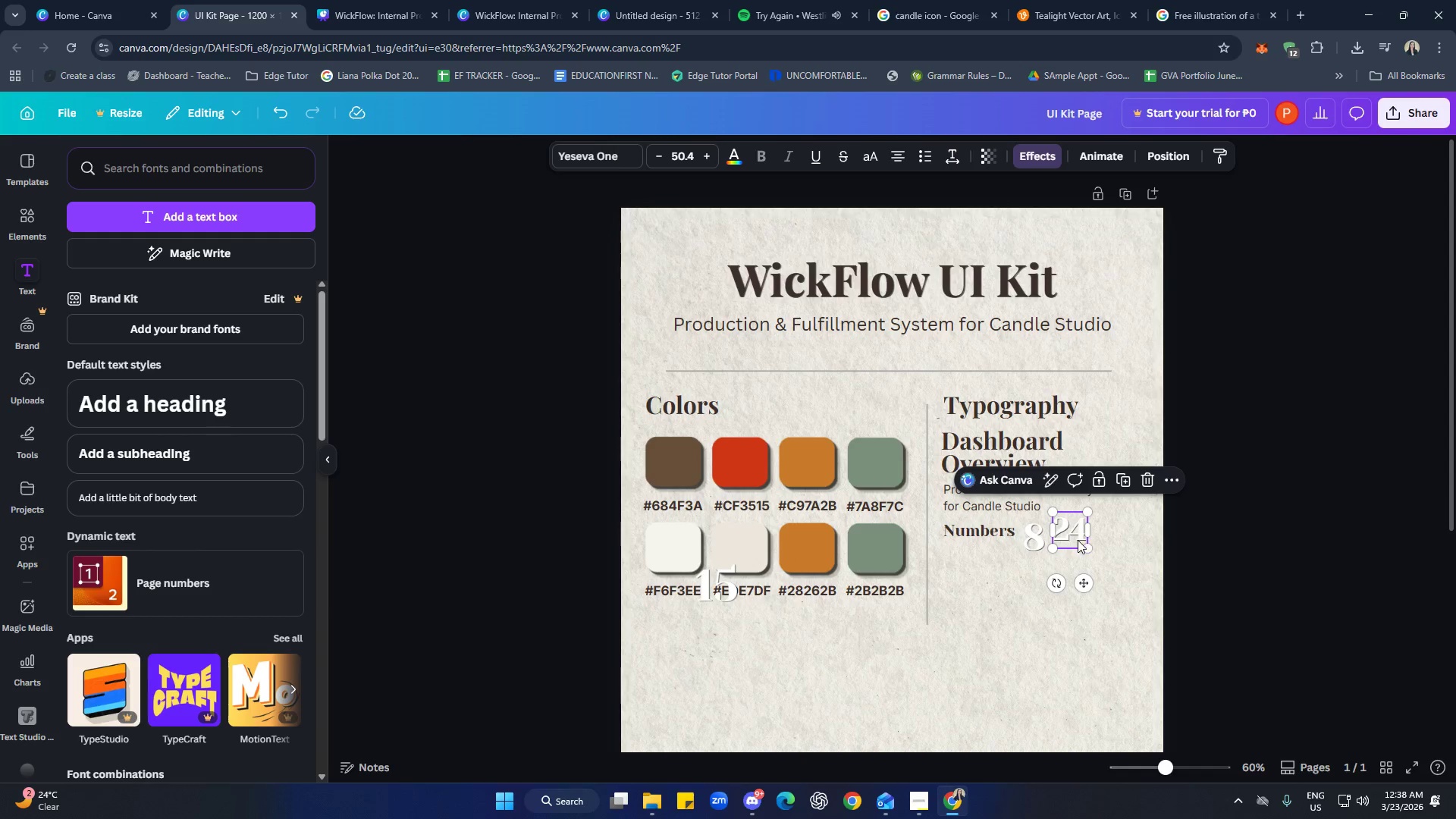 
left_click_drag(start_coordinate=[1078, 540], to_coordinate=[1079, 545])
 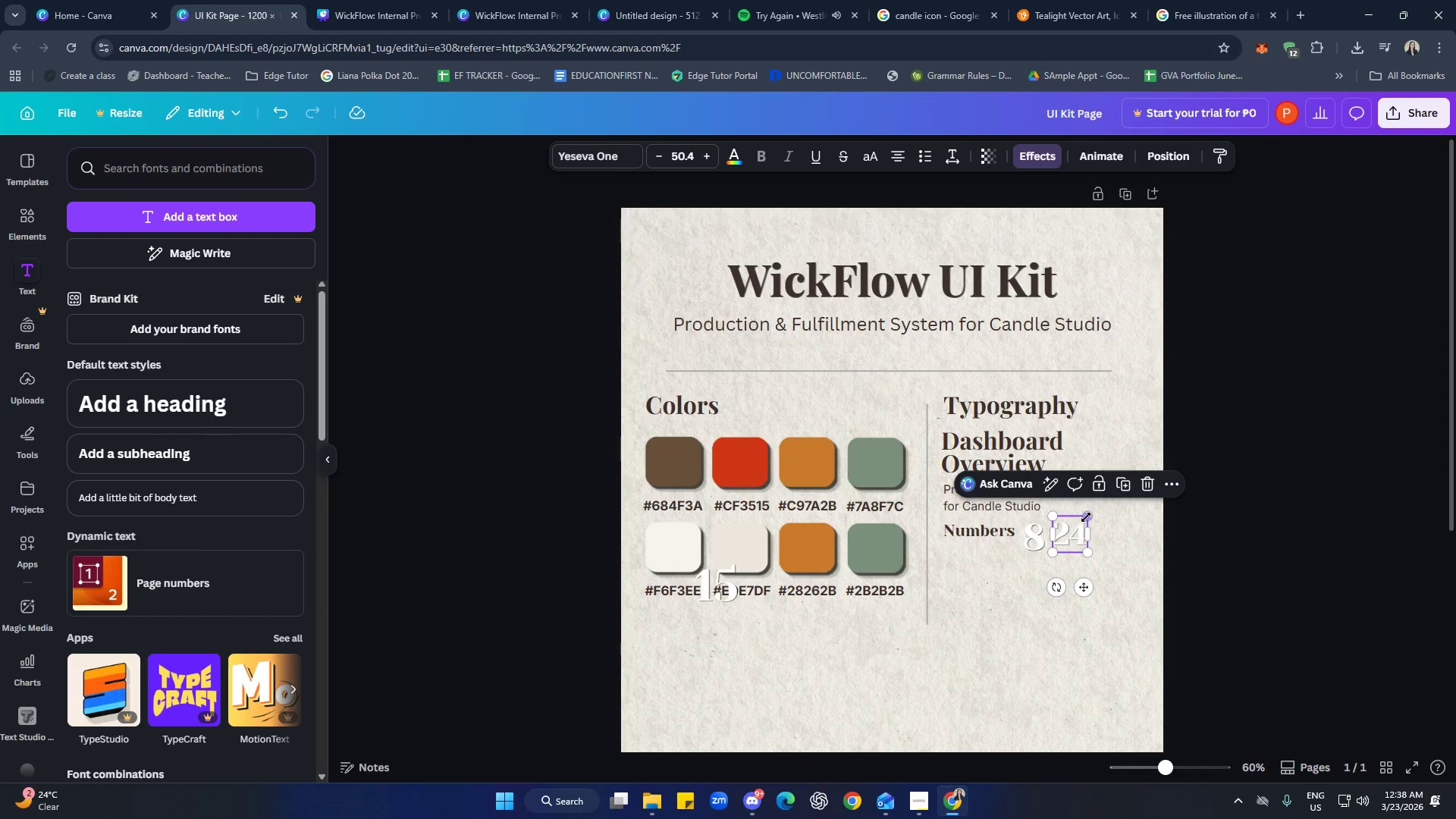 
left_click_drag(start_coordinate=[1086, 517], to_coordinate=[1084, 521])
 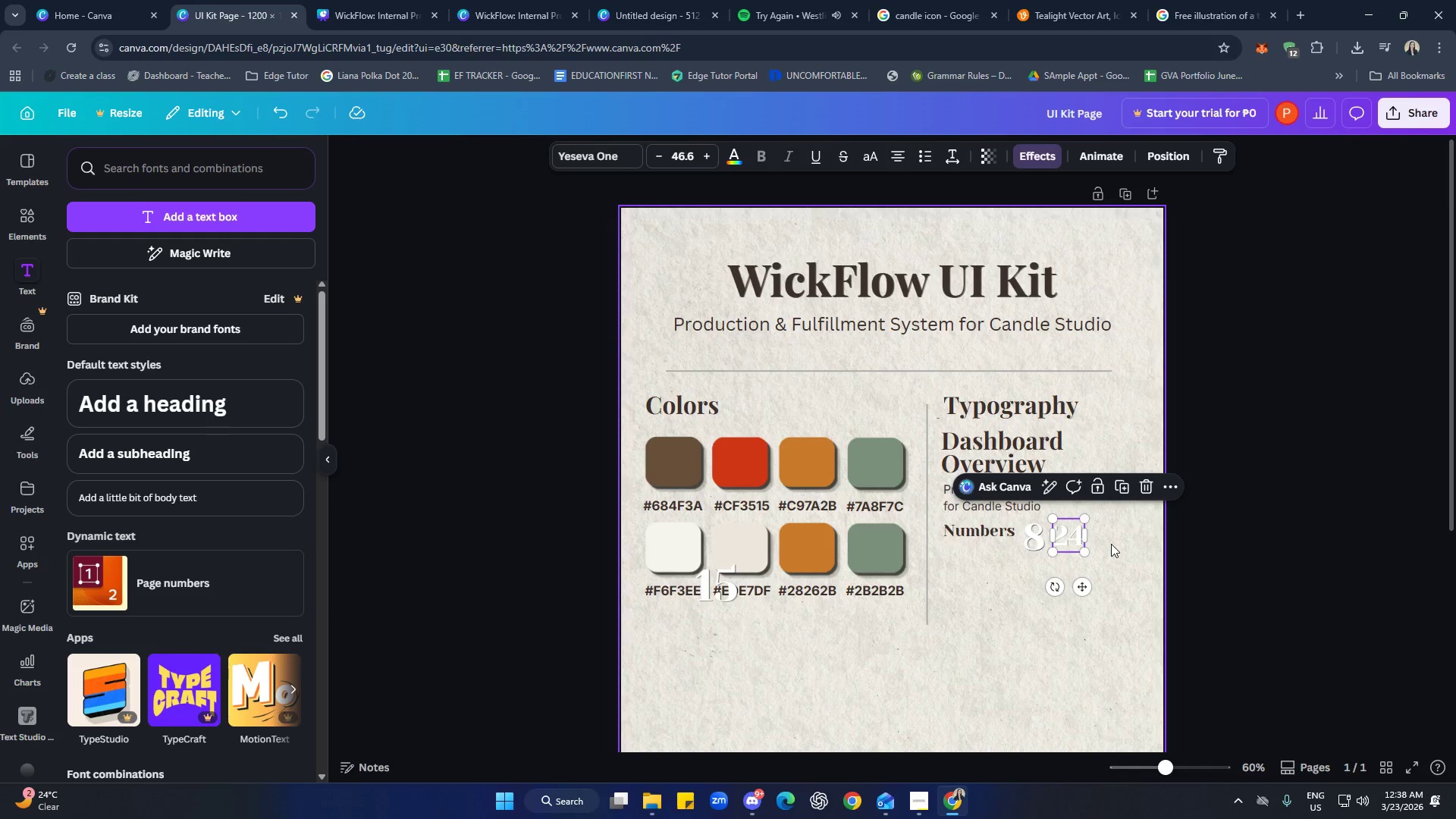 
left_click([1111, 544])
 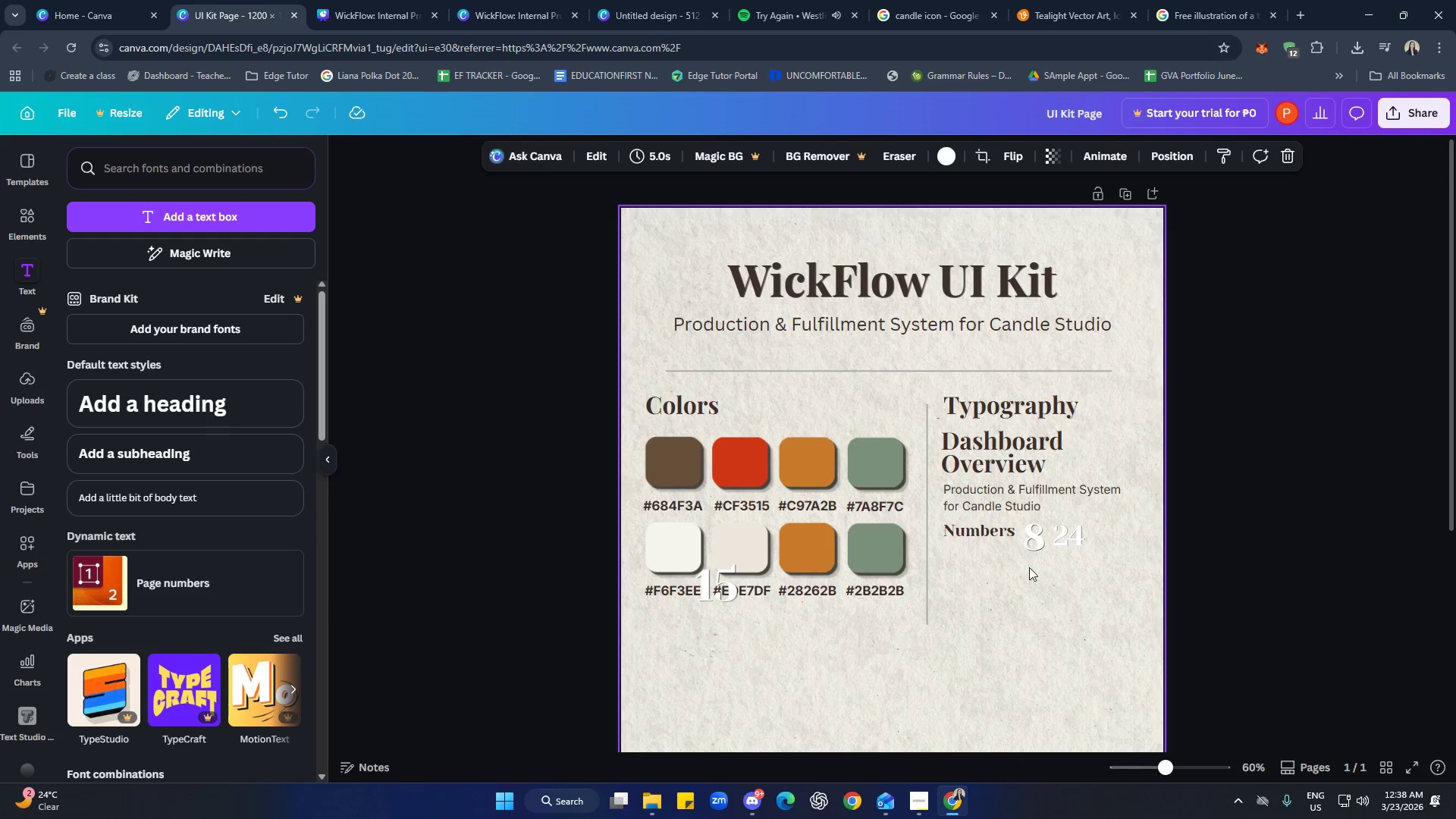 
left_click([1042, 546])
 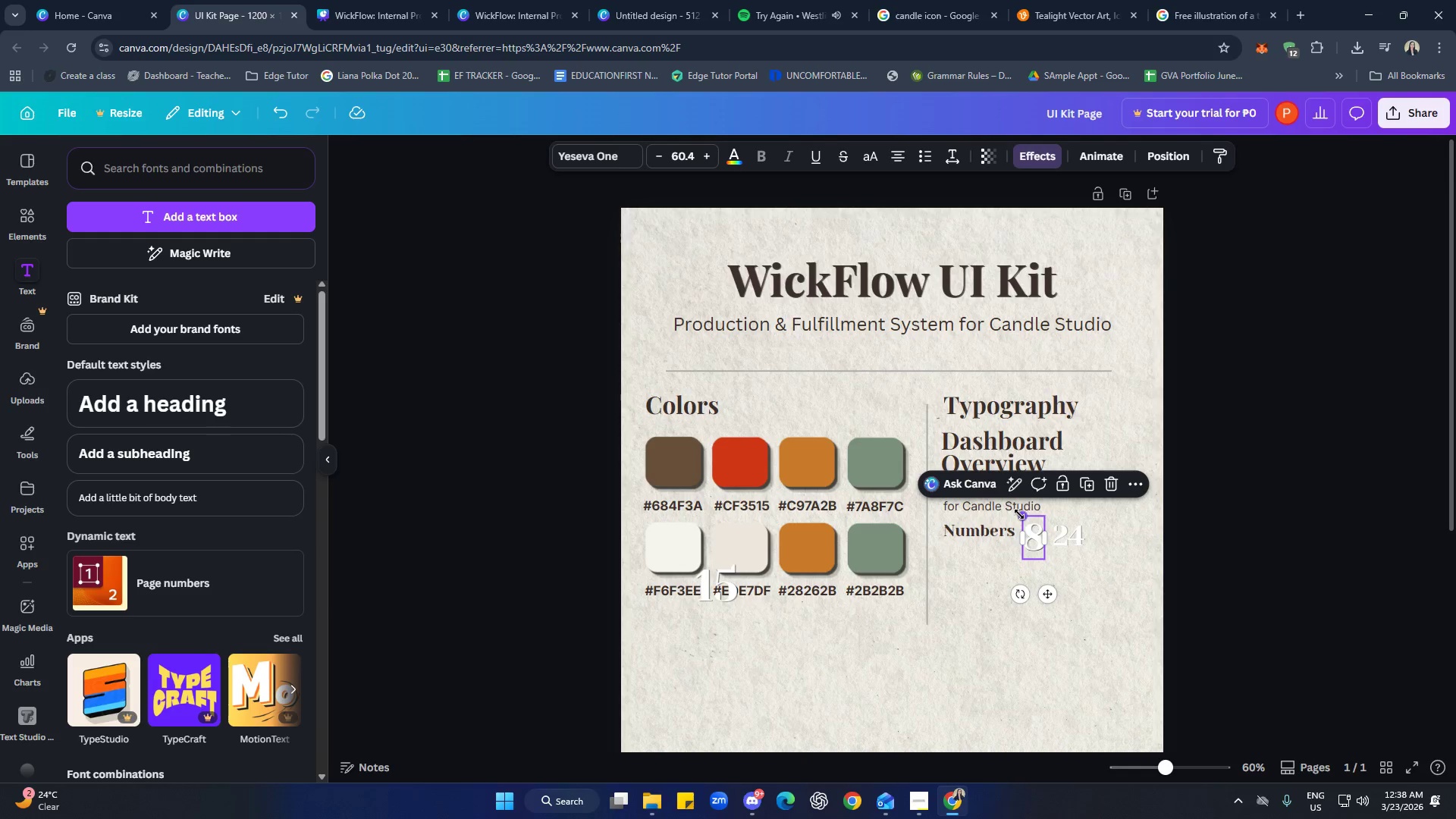 
left_click_drag(start_coordinate=[1020, 513], to_coordinate=[1025, 517])
 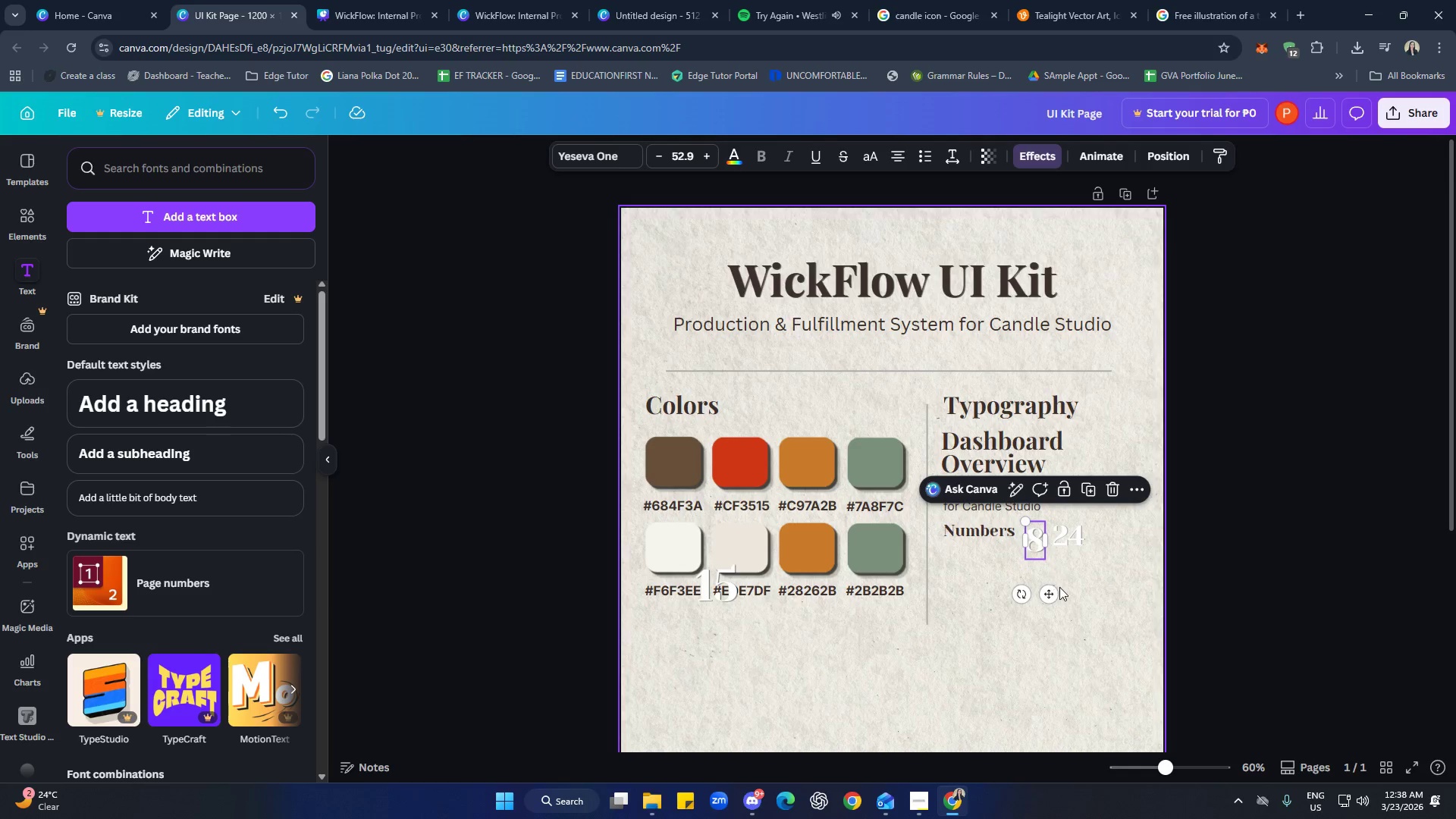 
left_click([1059, 587])
 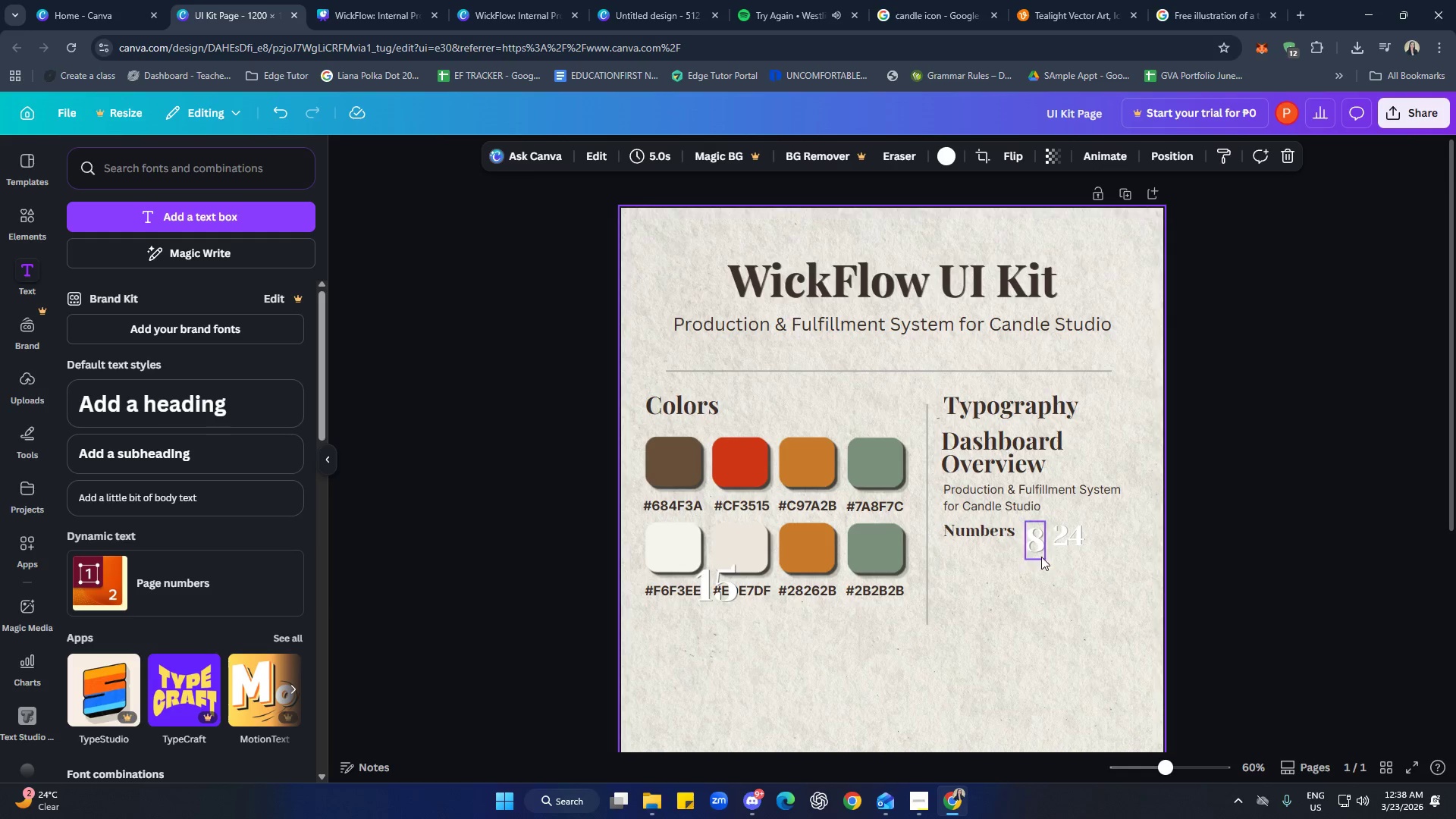 
left_click_drag(start_coordinate=[1038, 551], to_coordinate=[1037, 545])
 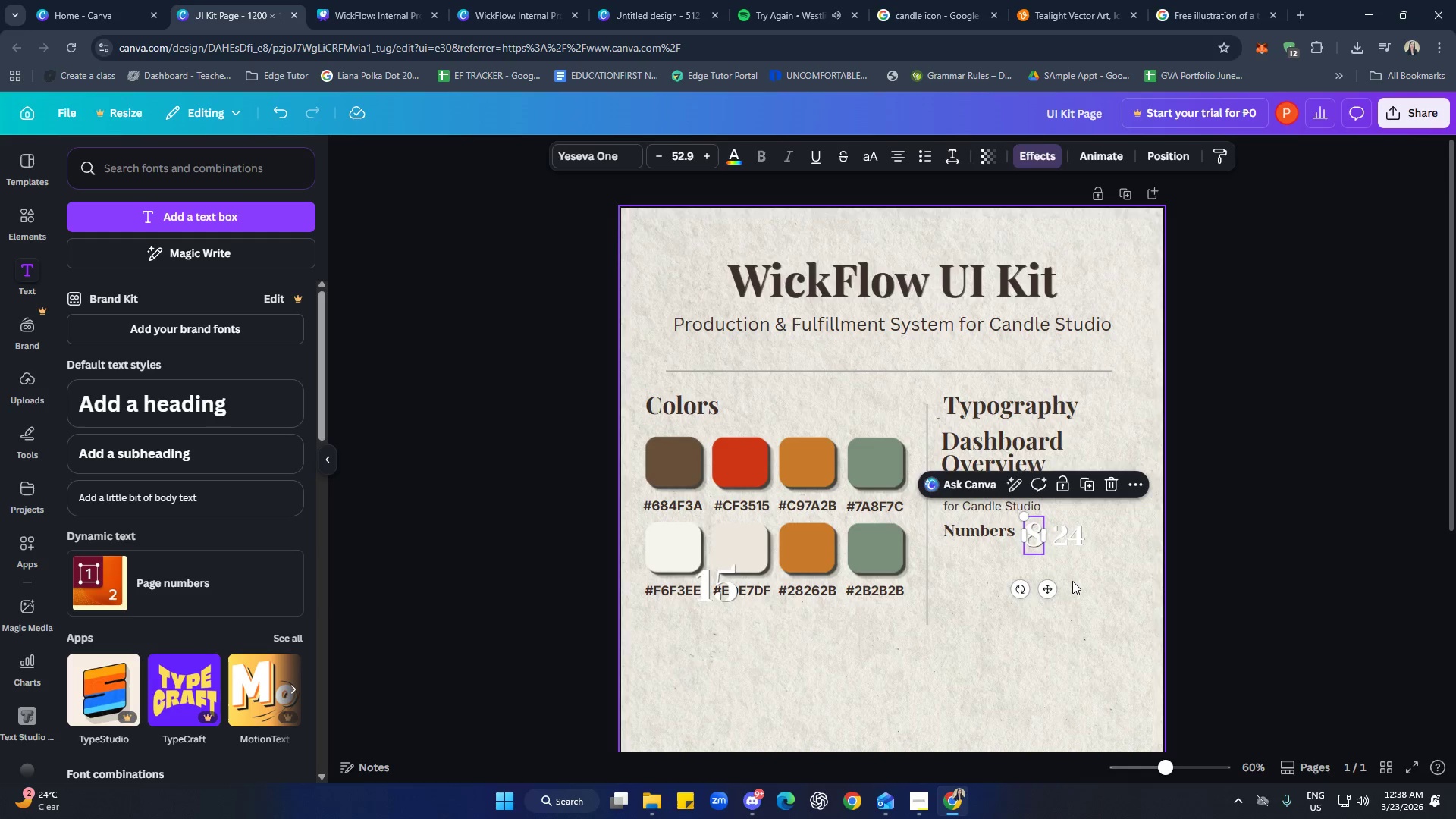 
left_click([1072, 581])
 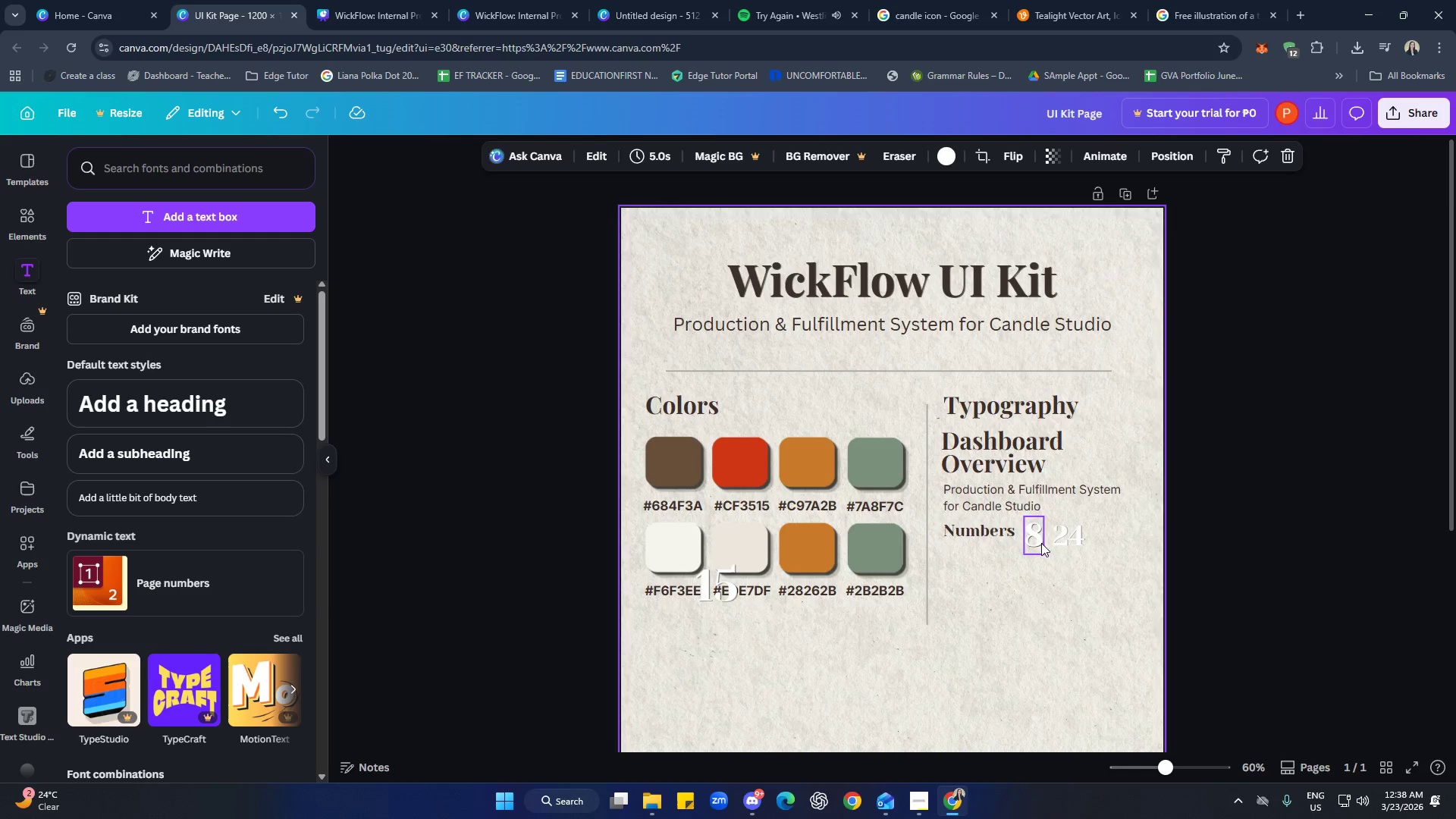 
left_click([1036, 537])
 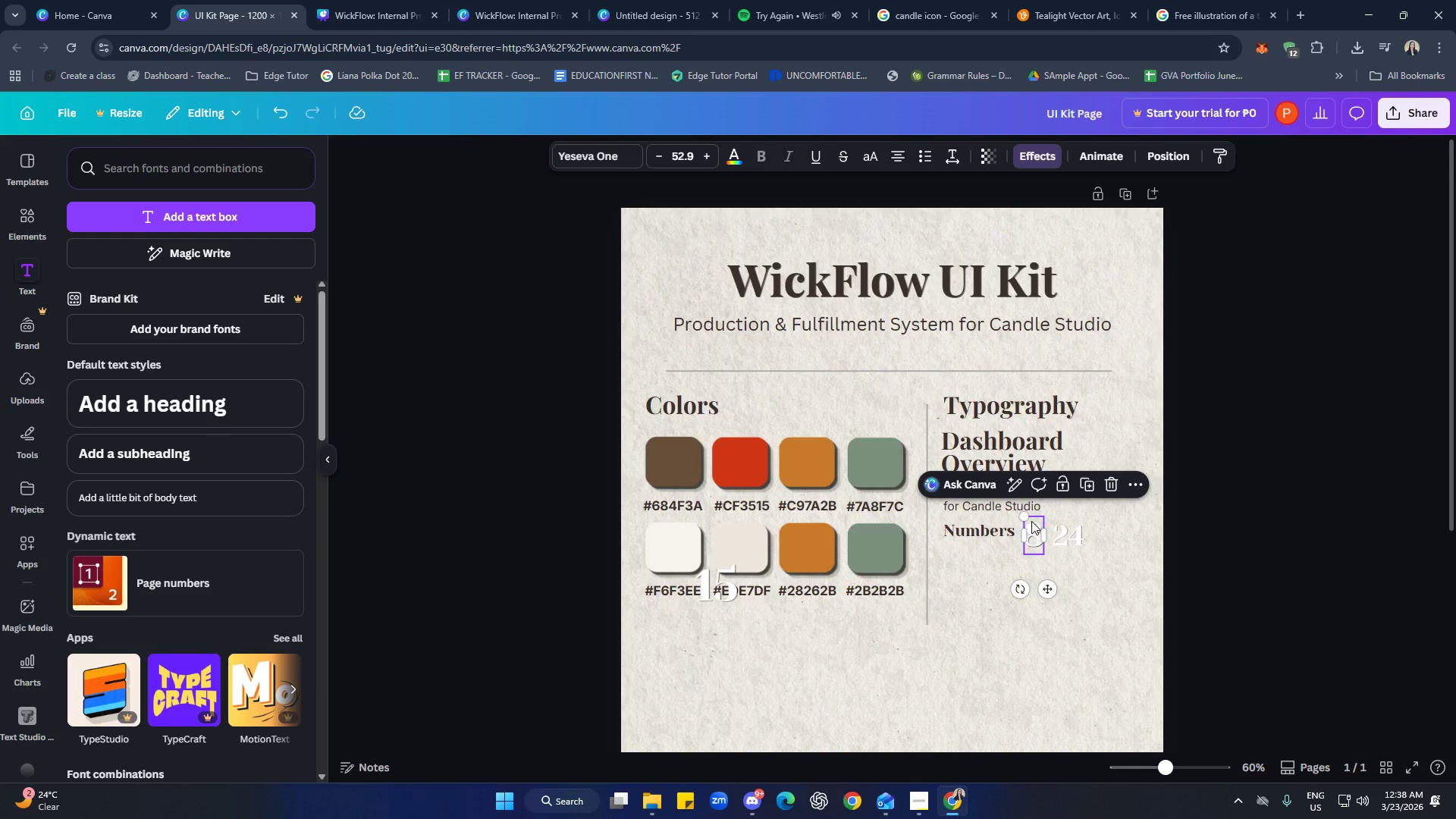 
left_click_drag(start_coordinate=[1025, 516], to_coordinate=[1025, 520])
 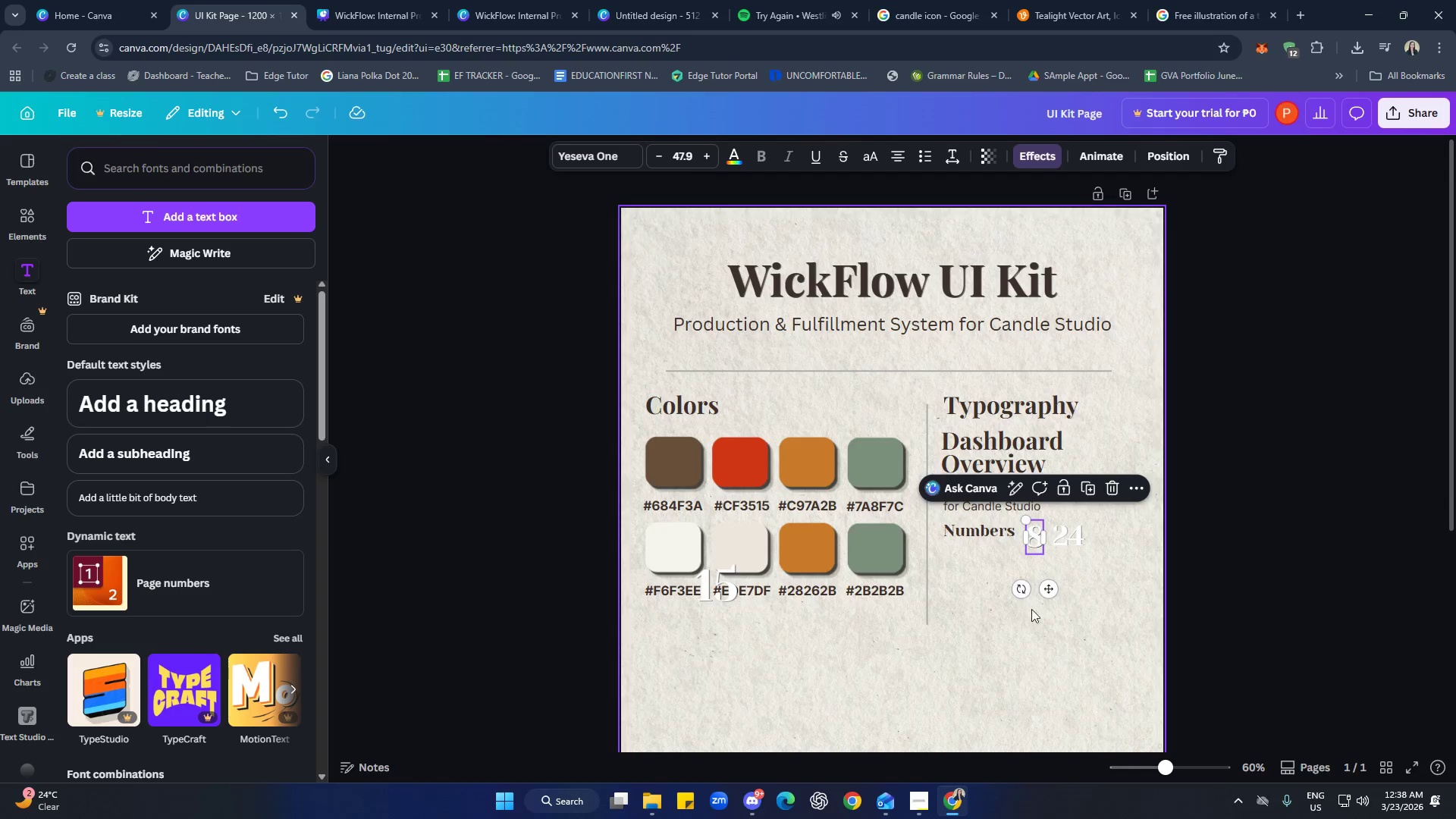 
left_click([1028, 613])
 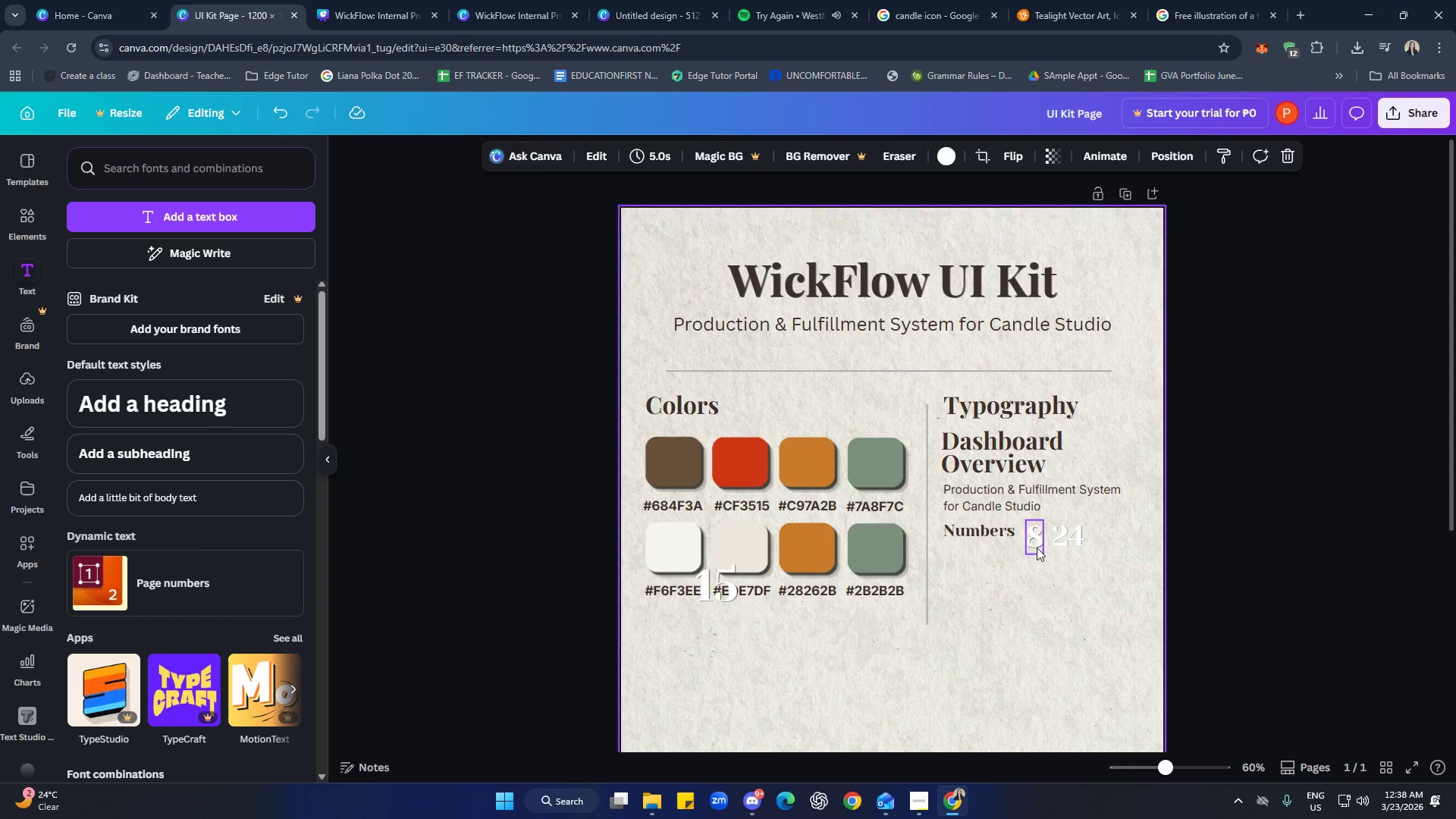 
left_click([1037, 544])
 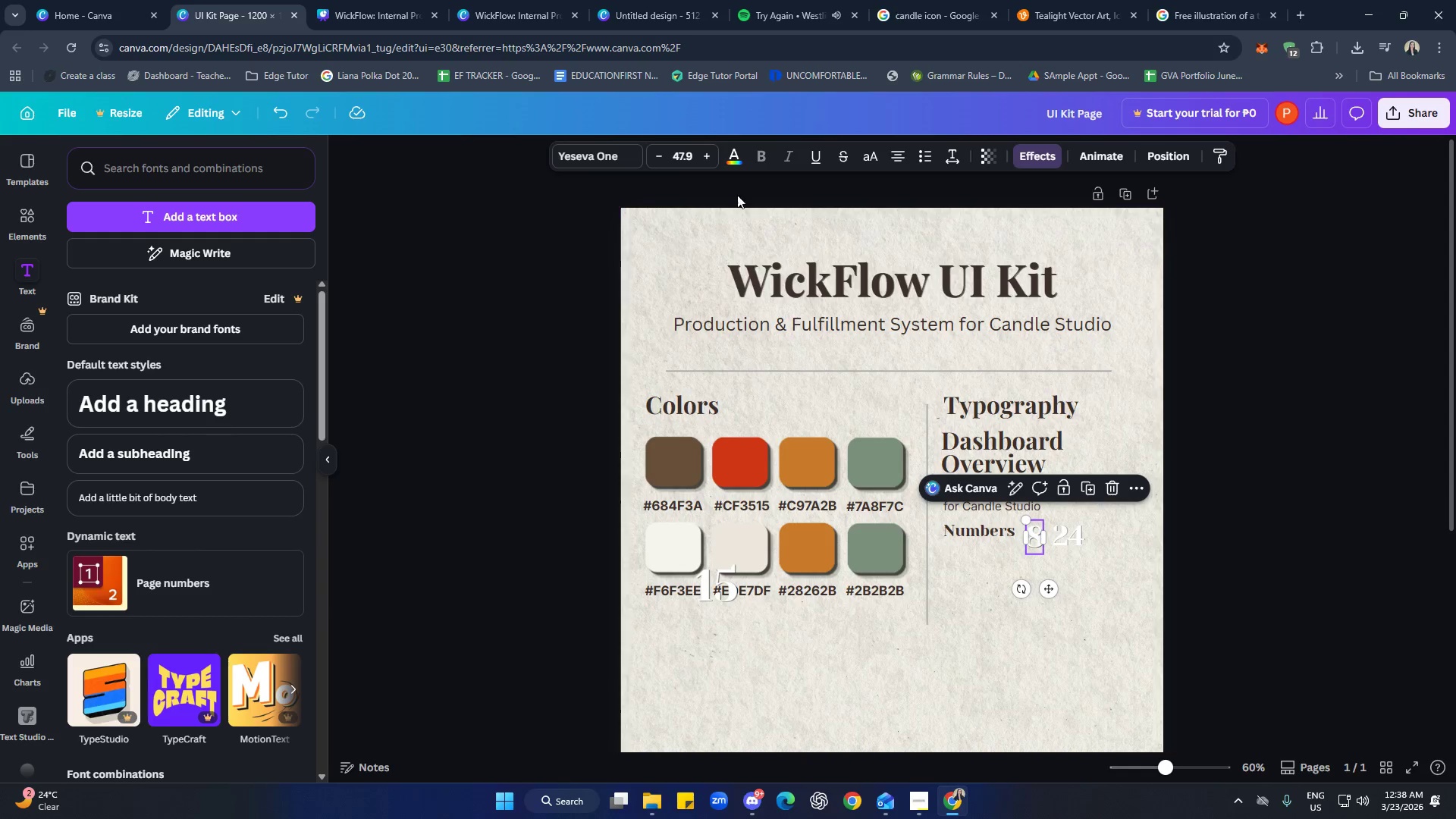 
left_click([733, 158])
 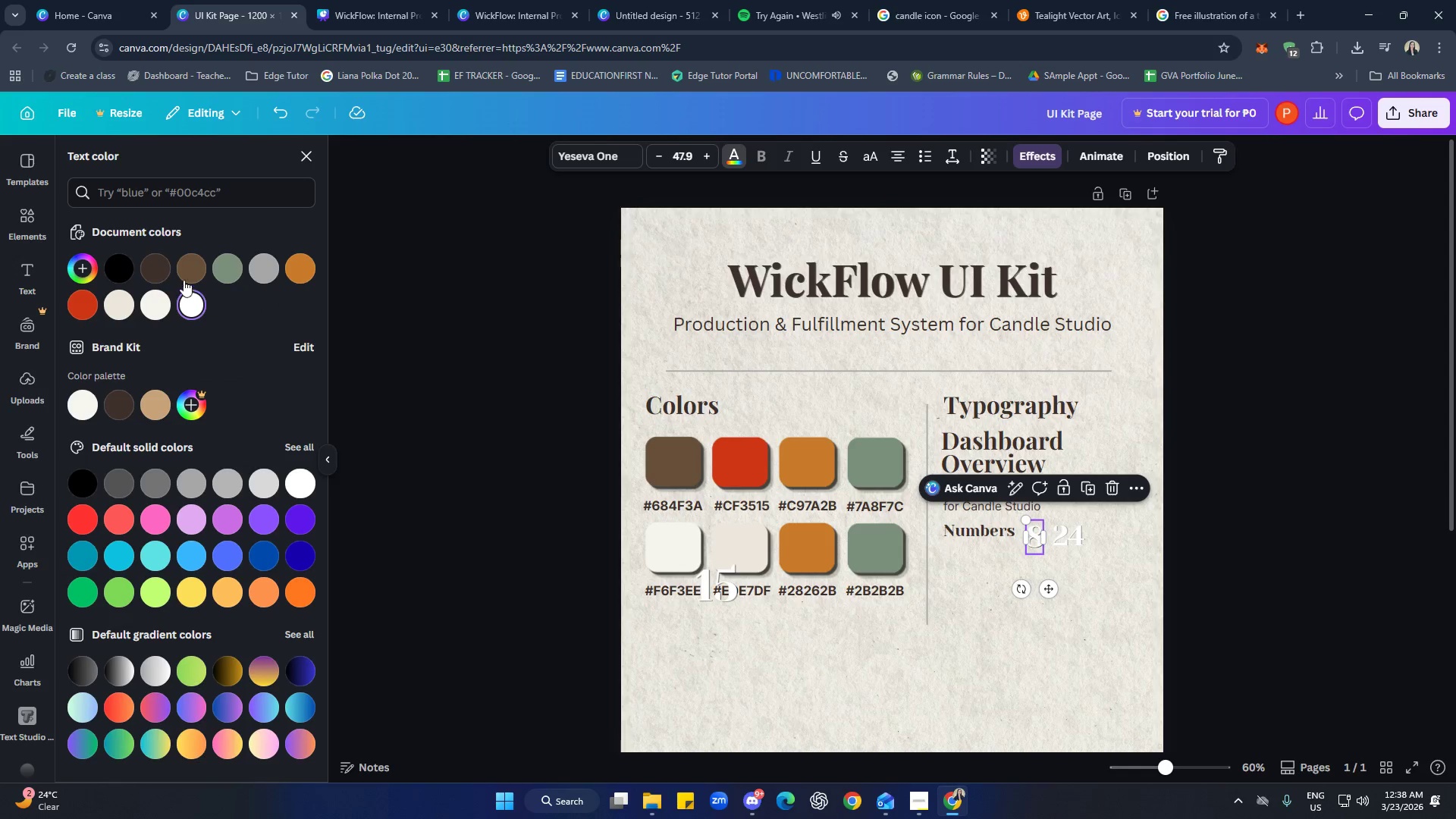 
left_click([157, 268])
 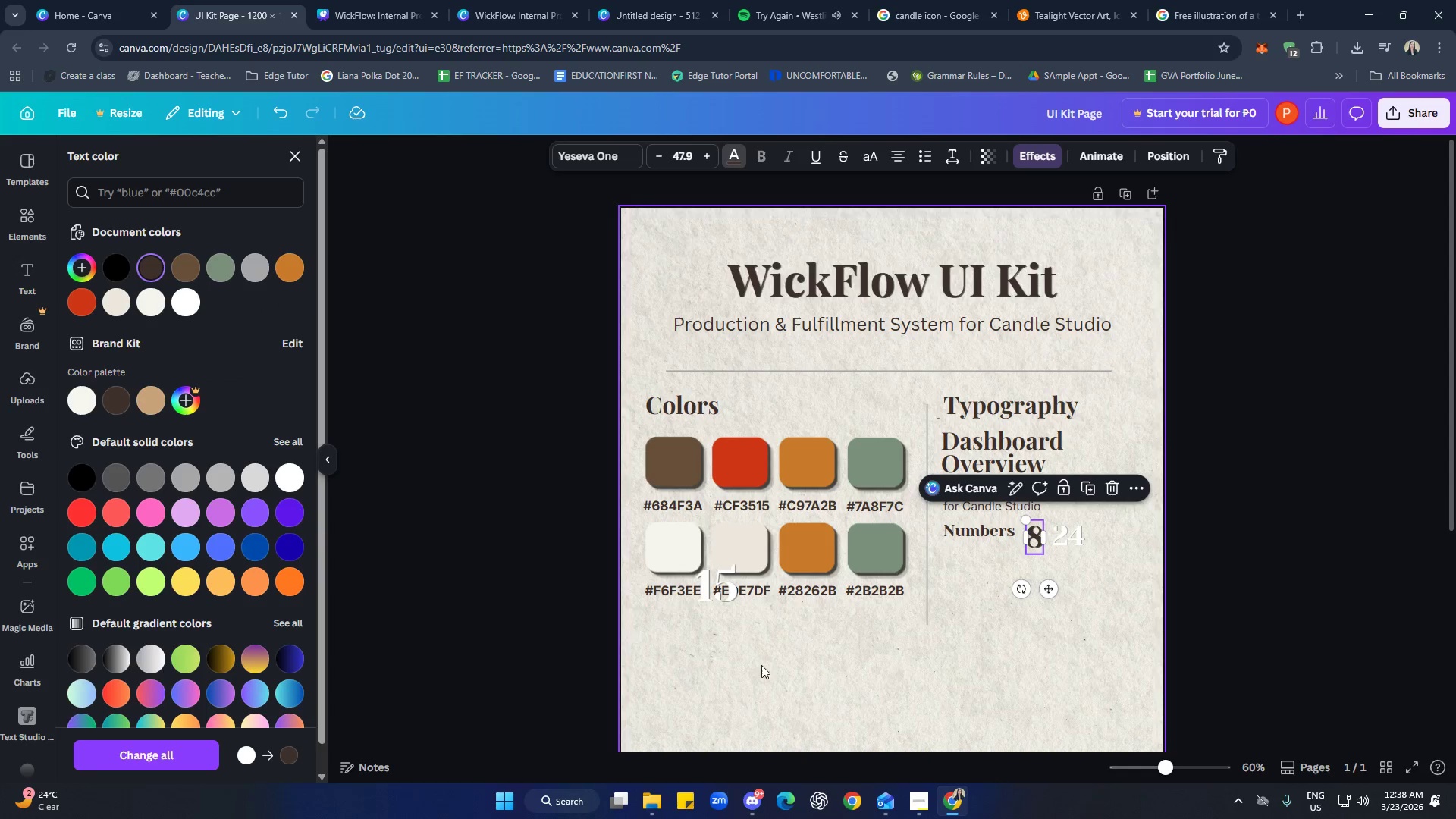 
left_click([1007, 686])
 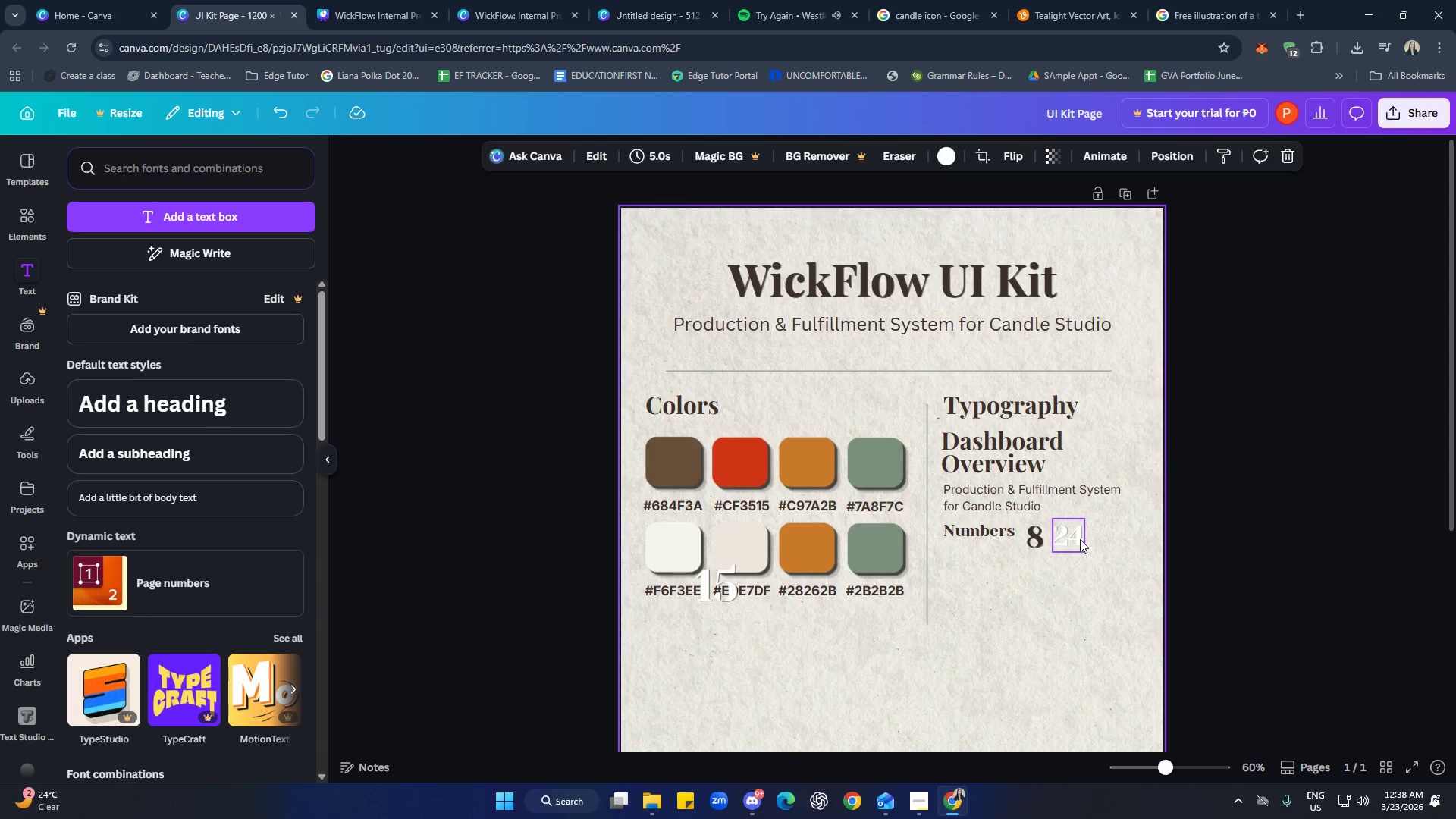 
left_click([1080, 539])
 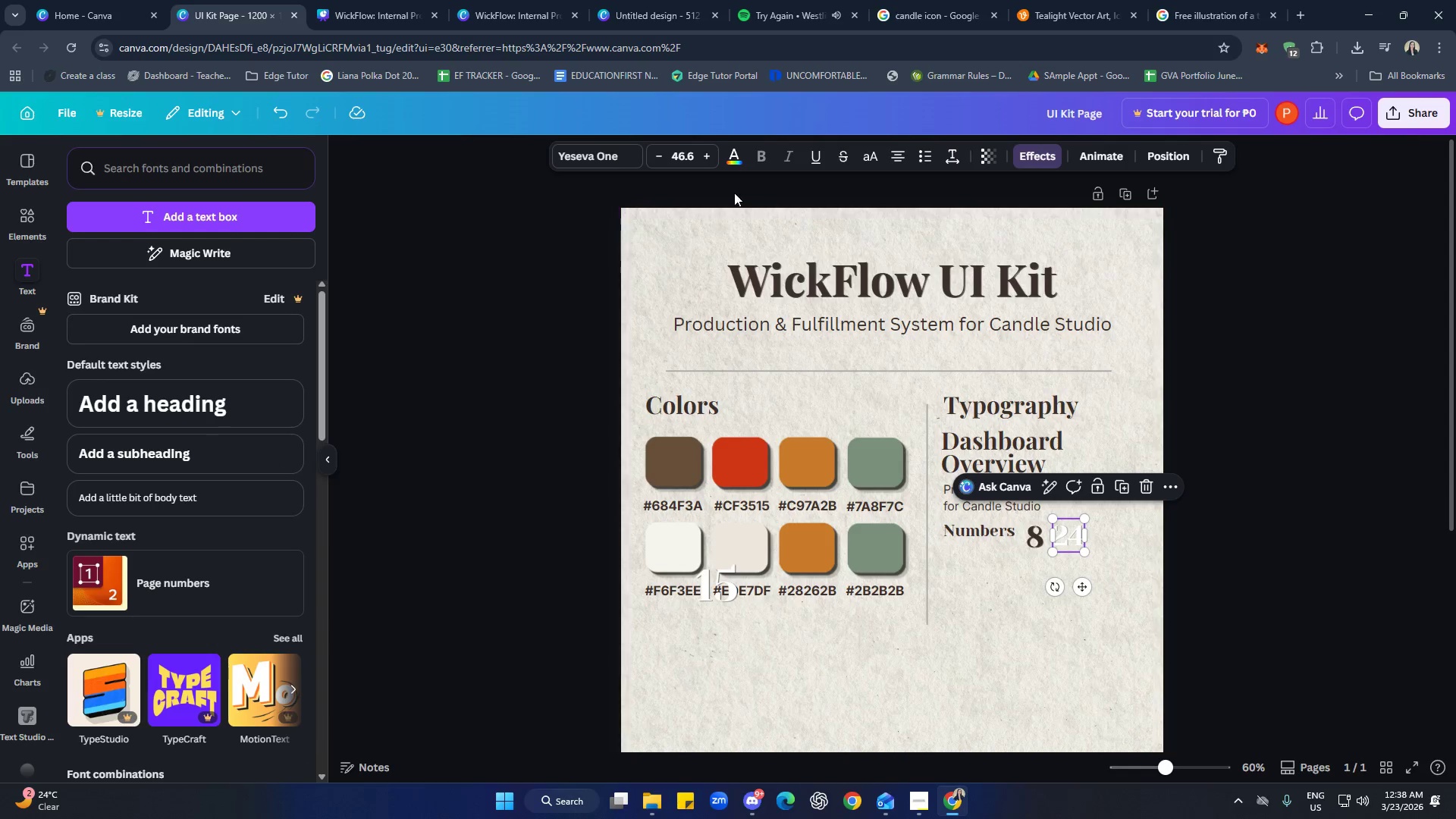 
left_click([735, 156])
 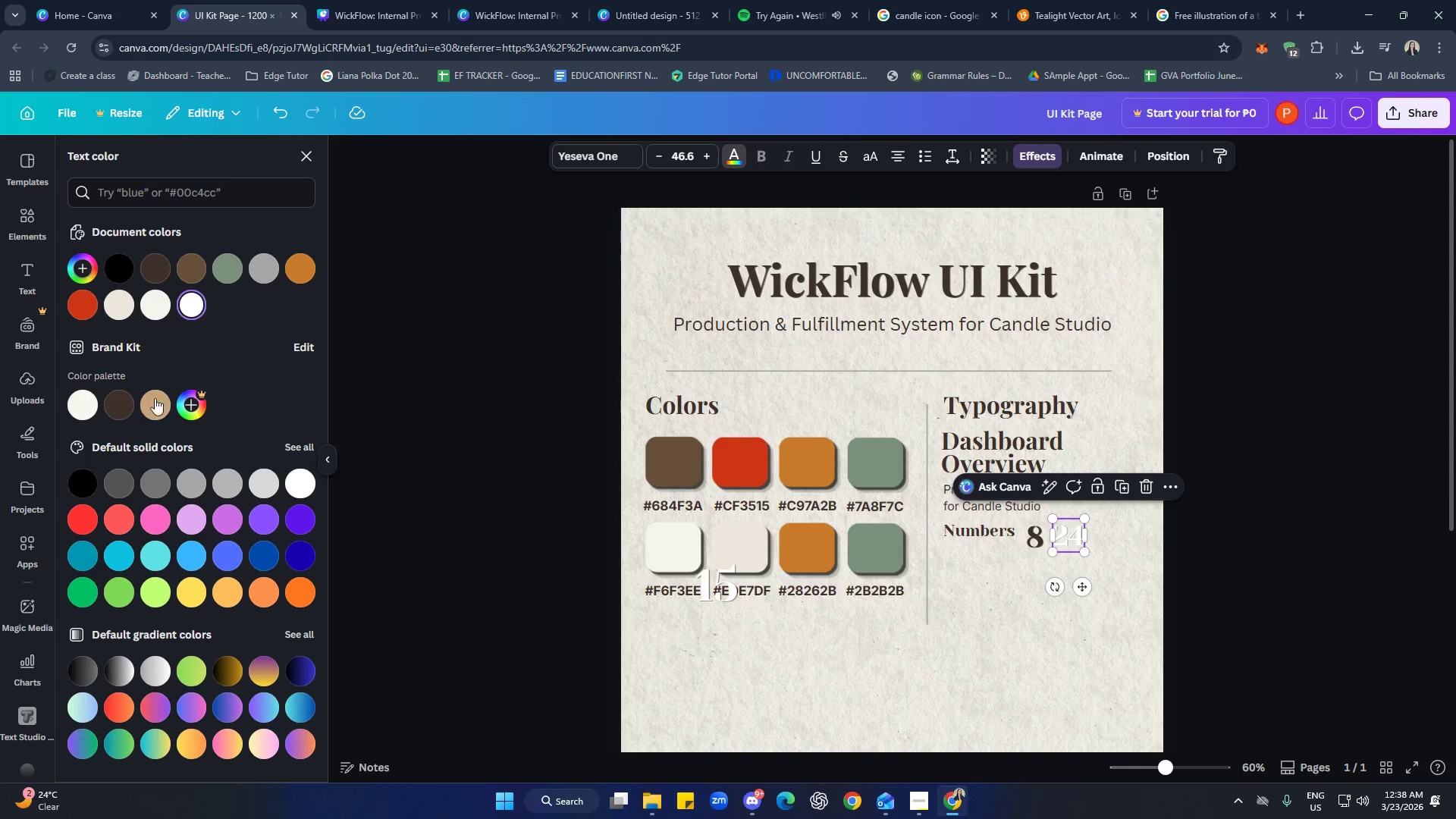 
left_click([127, 407])
 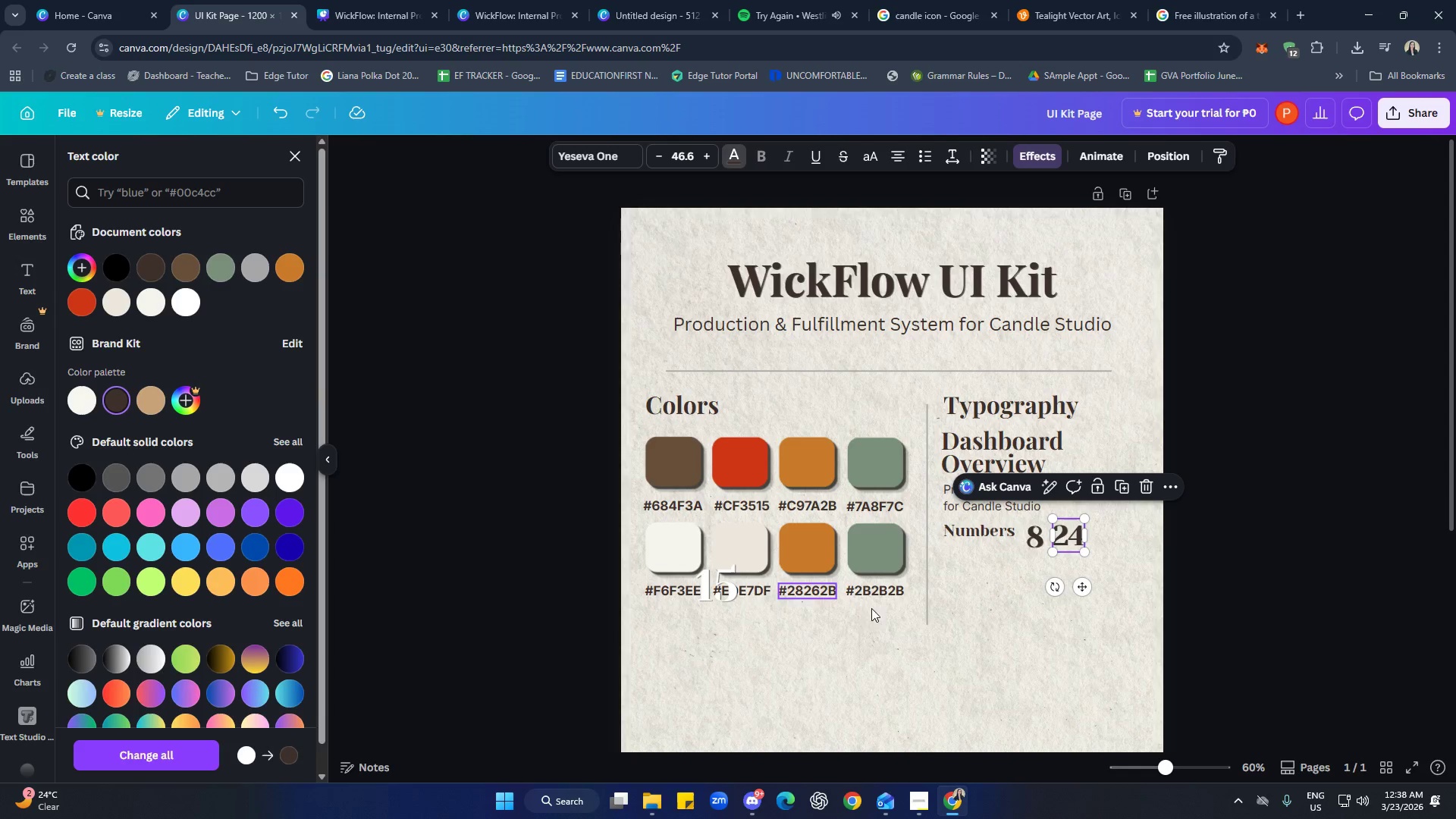 
left_click([1043, 628])
 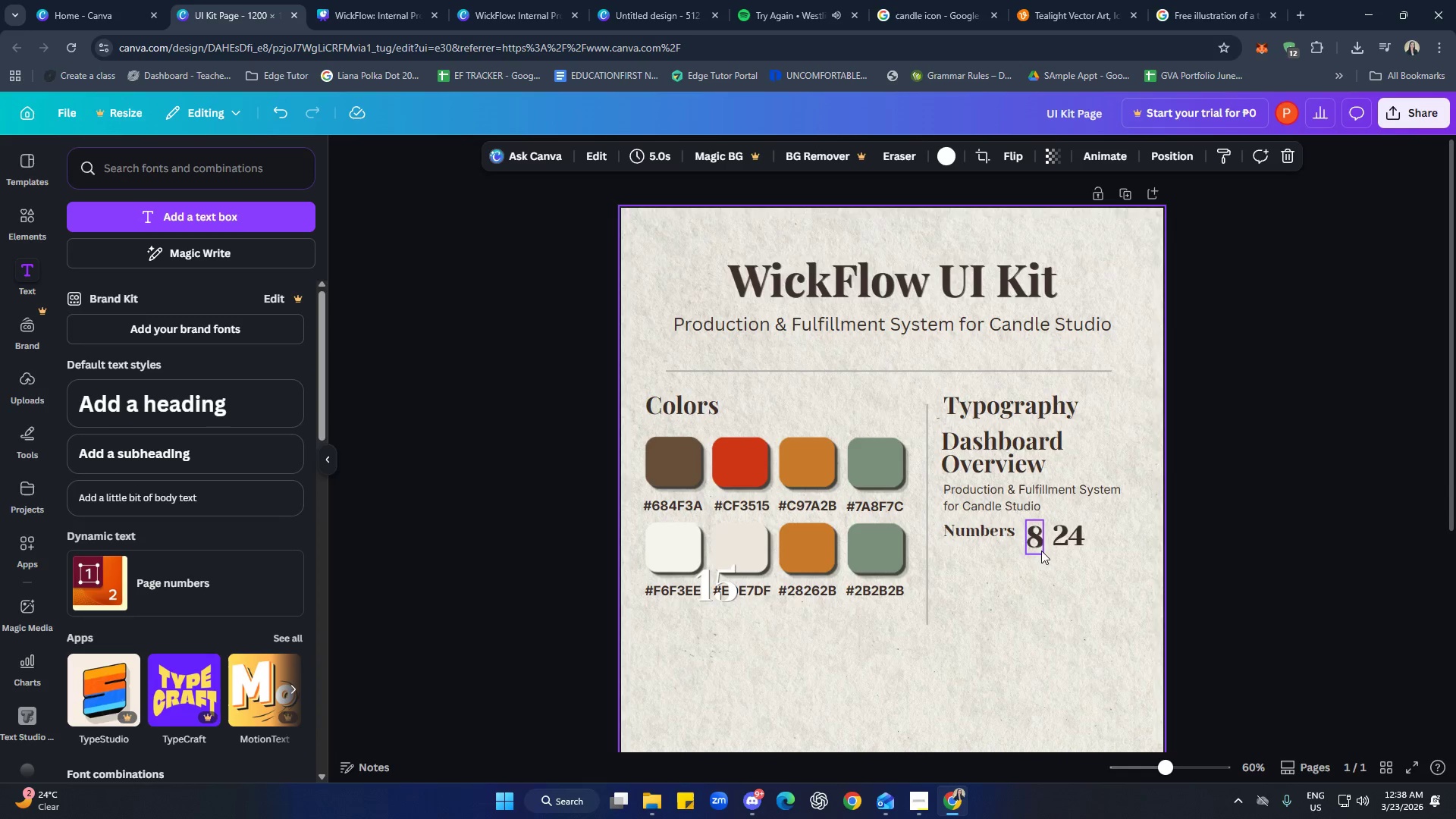 
left_click_drag(start_coordinate=[1041, 548], to_coordinate=[1041, 544])
 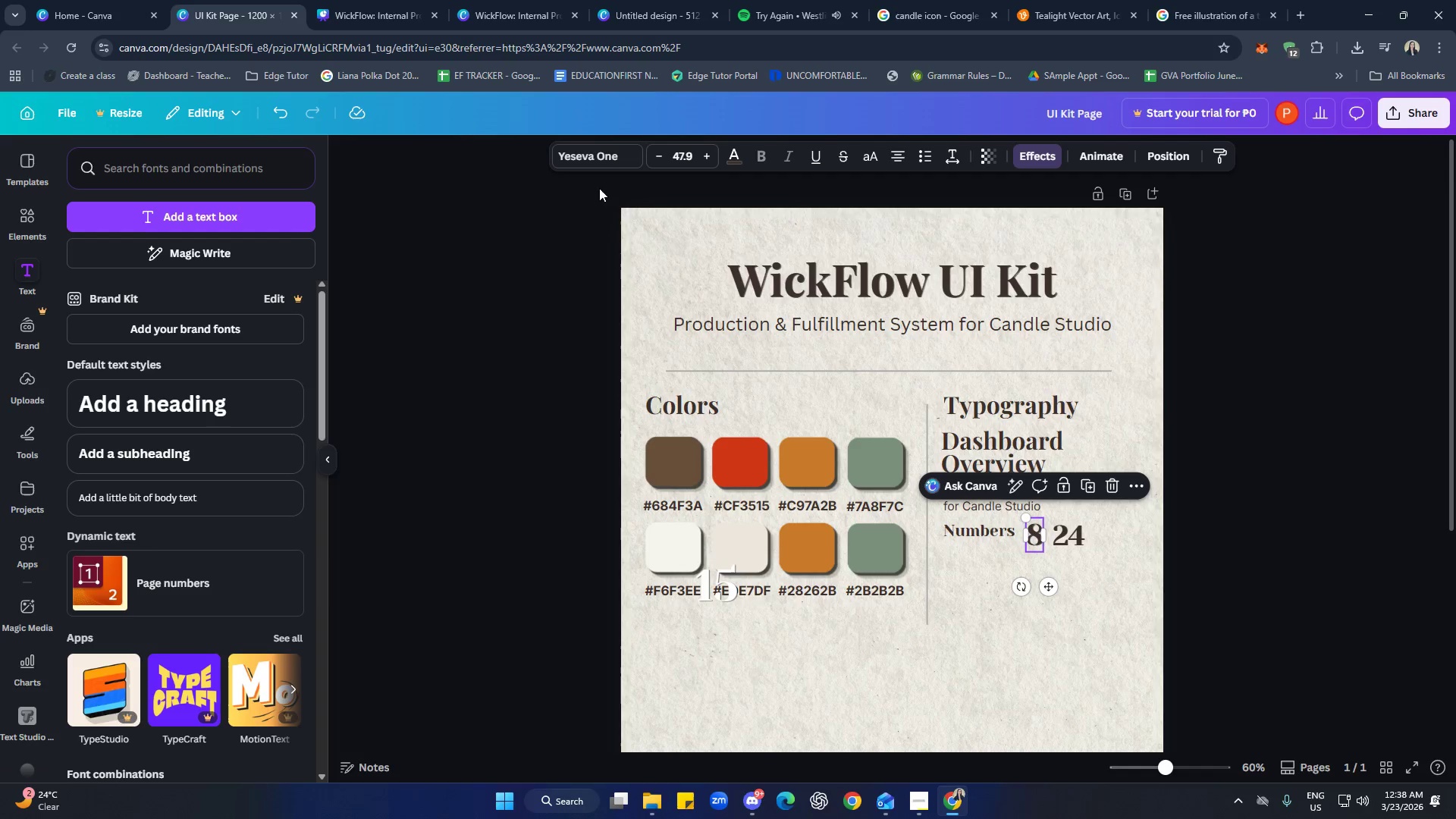 
left_click([734, 159])
 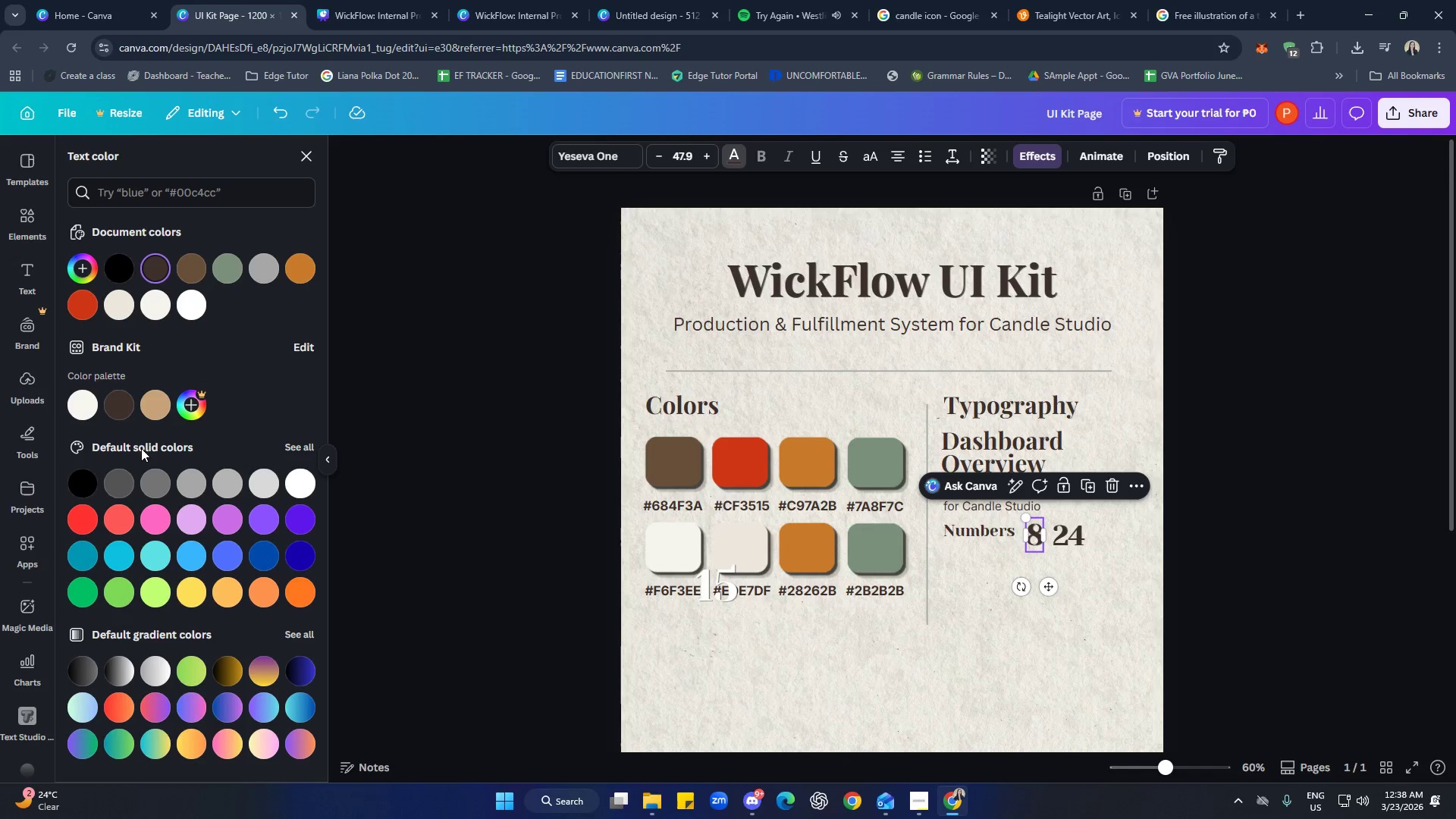 
left_click([124, 407])
 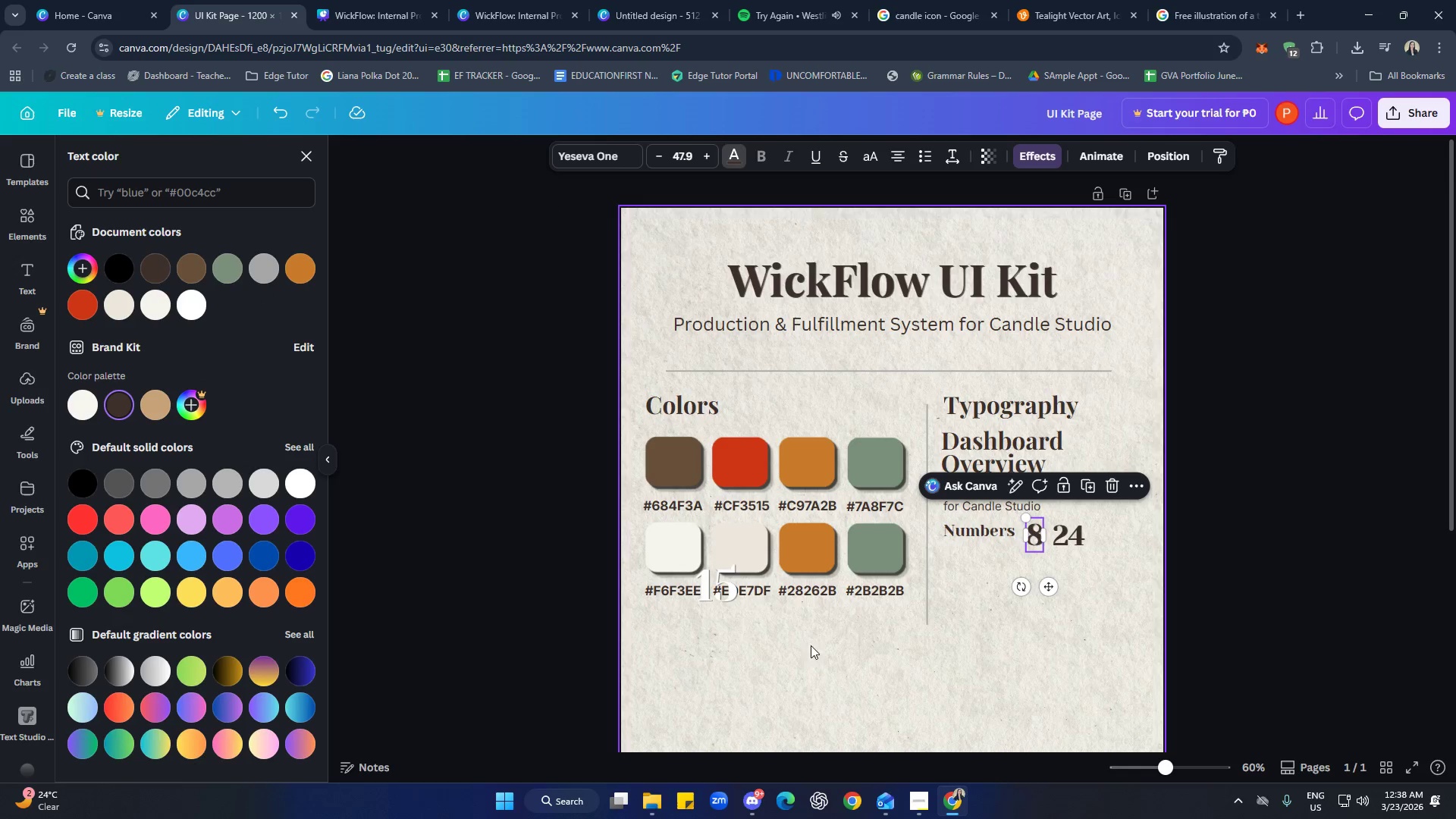 
left_click([1025, 661])
 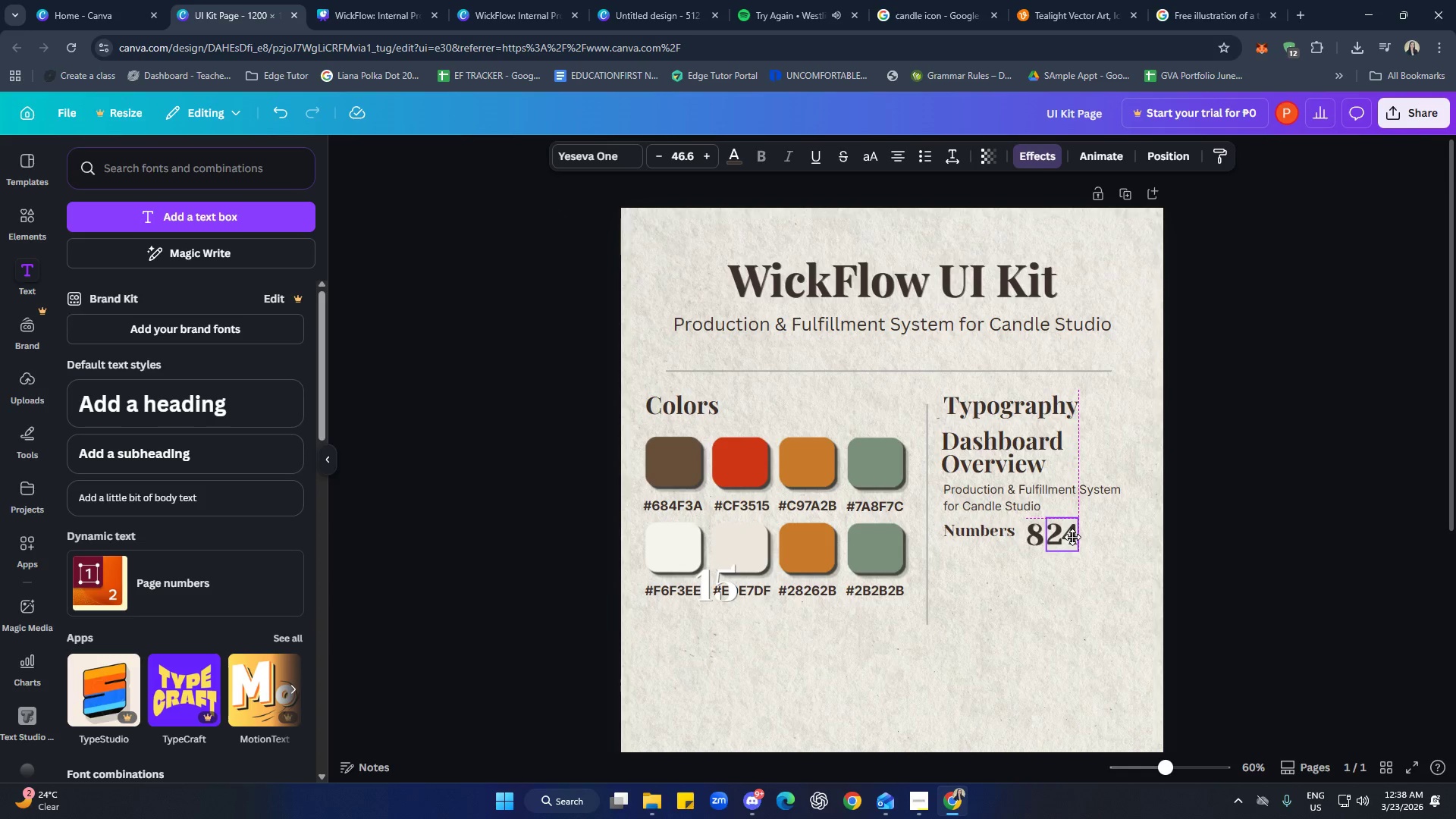 
wait(5.97)
 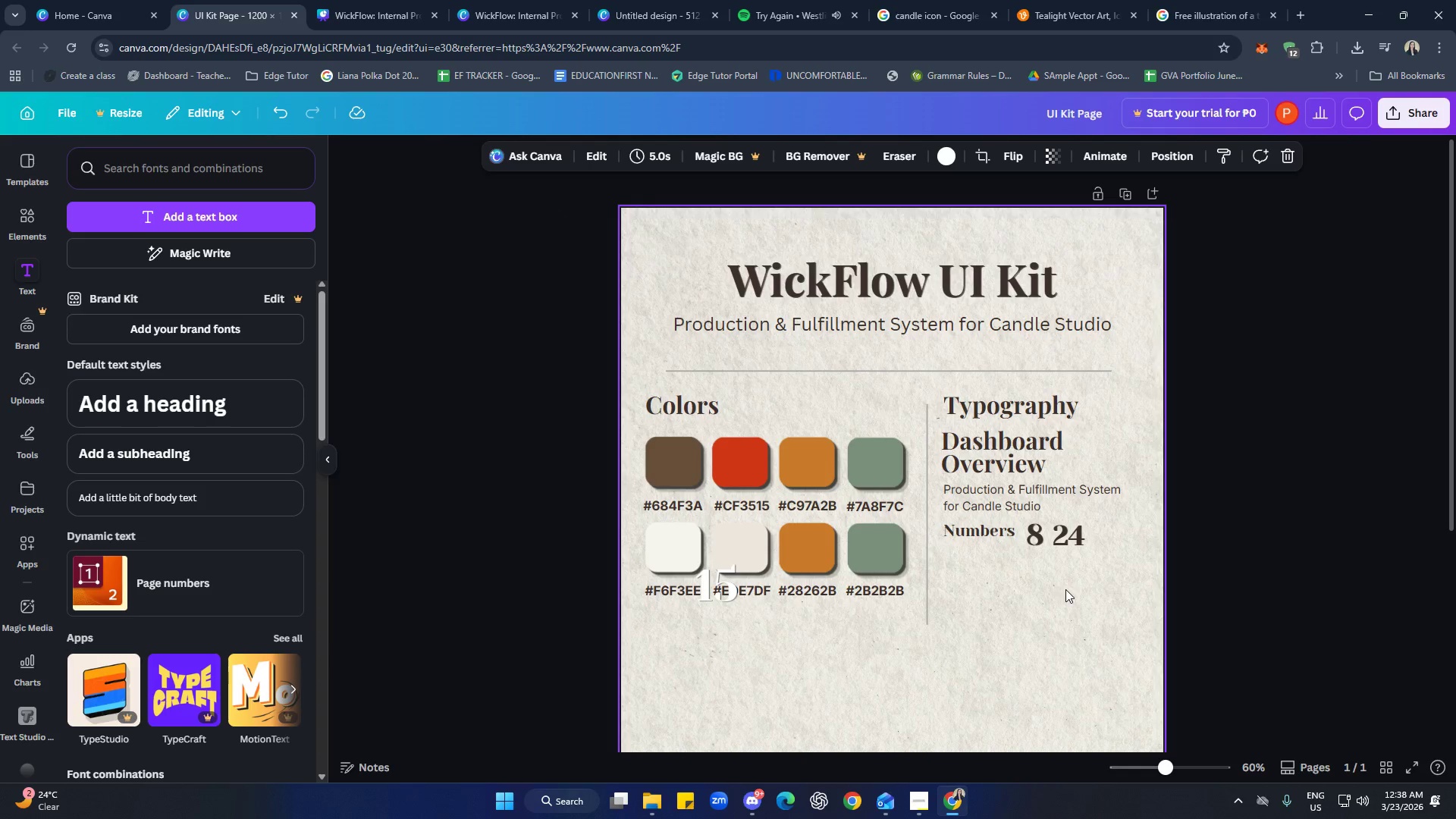 
left_click_drag(start_coordinate=[705, 585], to_coordinate=[1064, 577])
 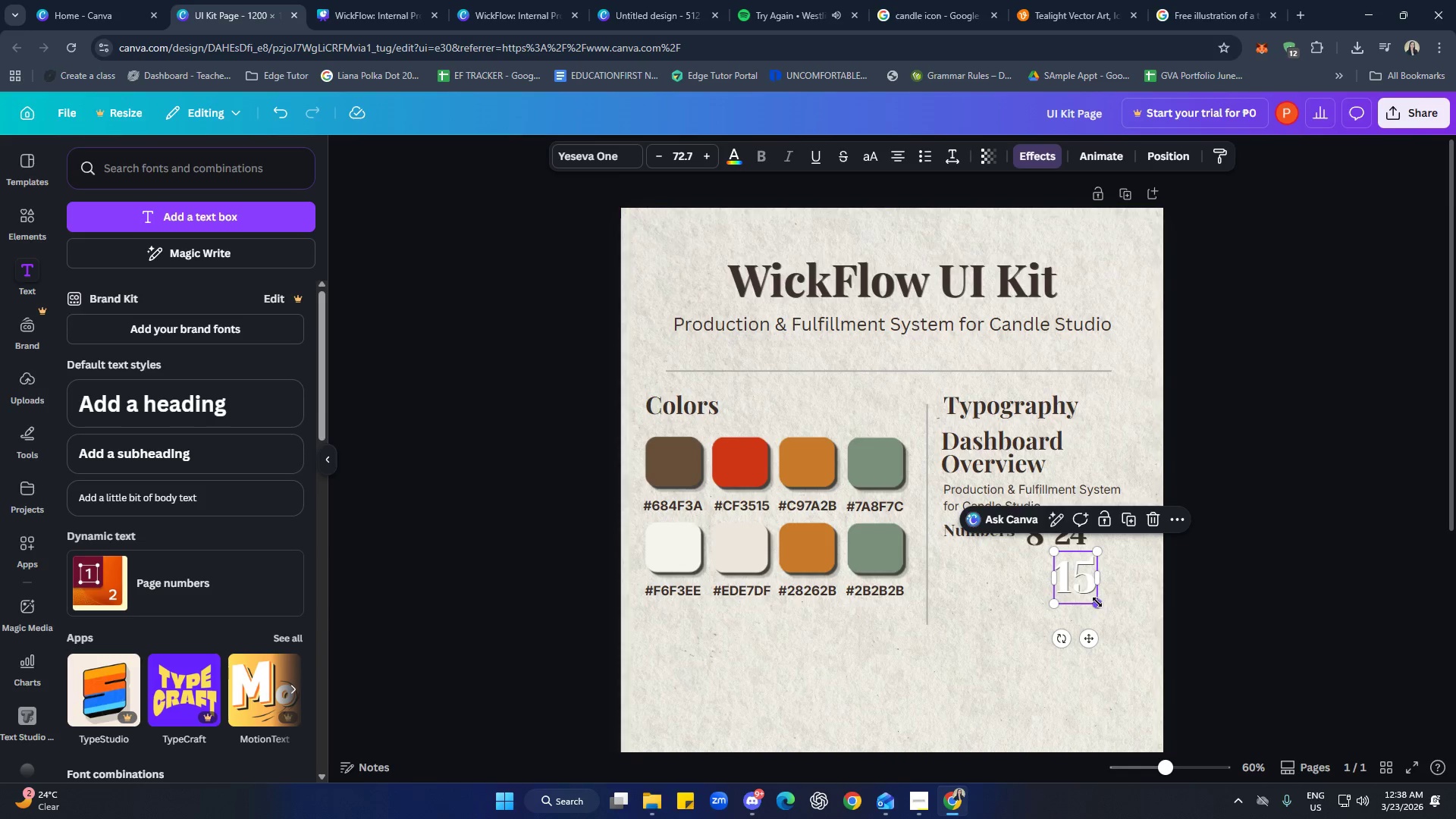 
left_click_drag(start_coordinate=[1097, 602], to_coordinate=[1074, 583])
 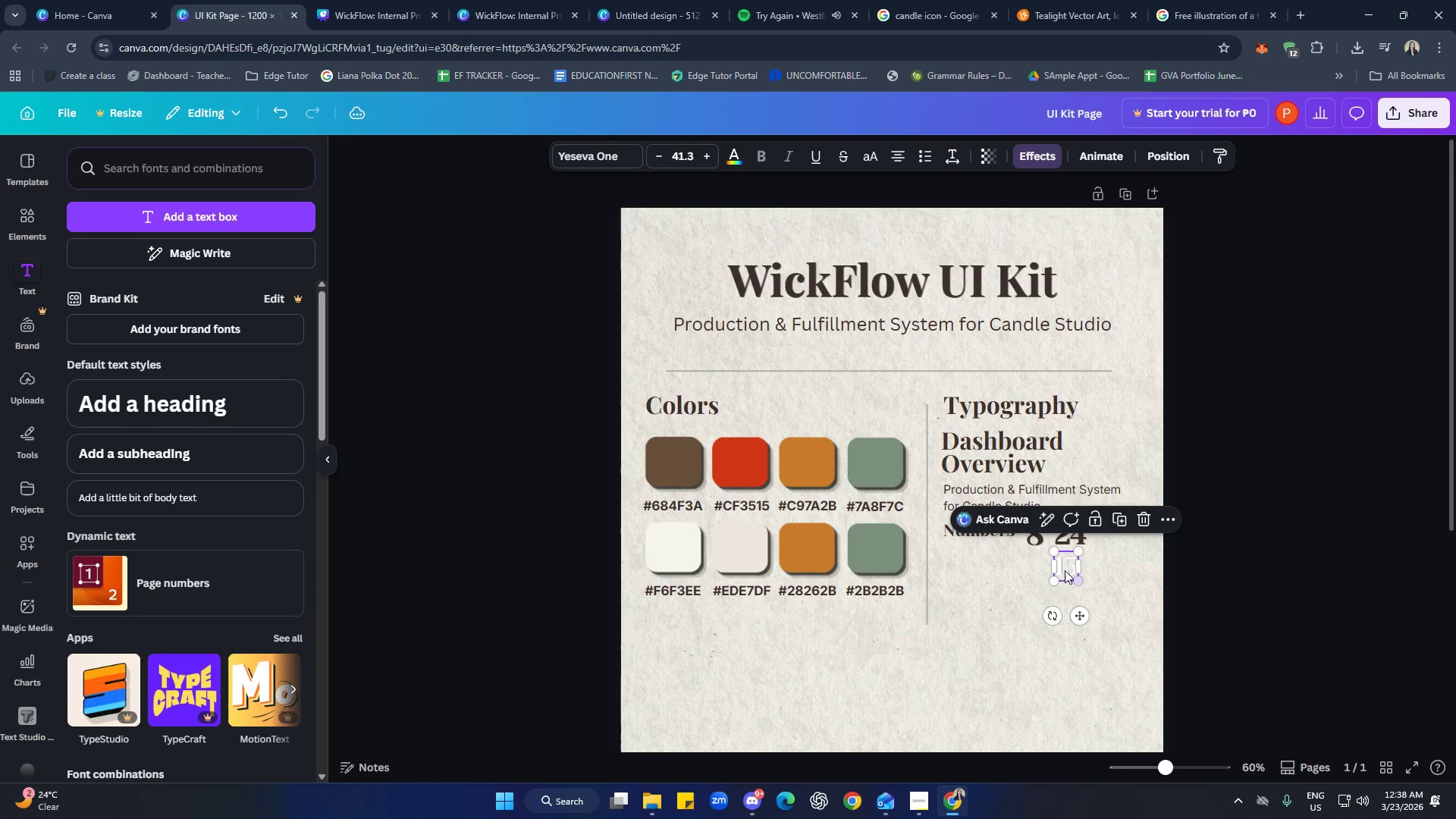 
left_click_drag(start_coordinate=[1065, 570], to_coordinate=[1112, 539])
 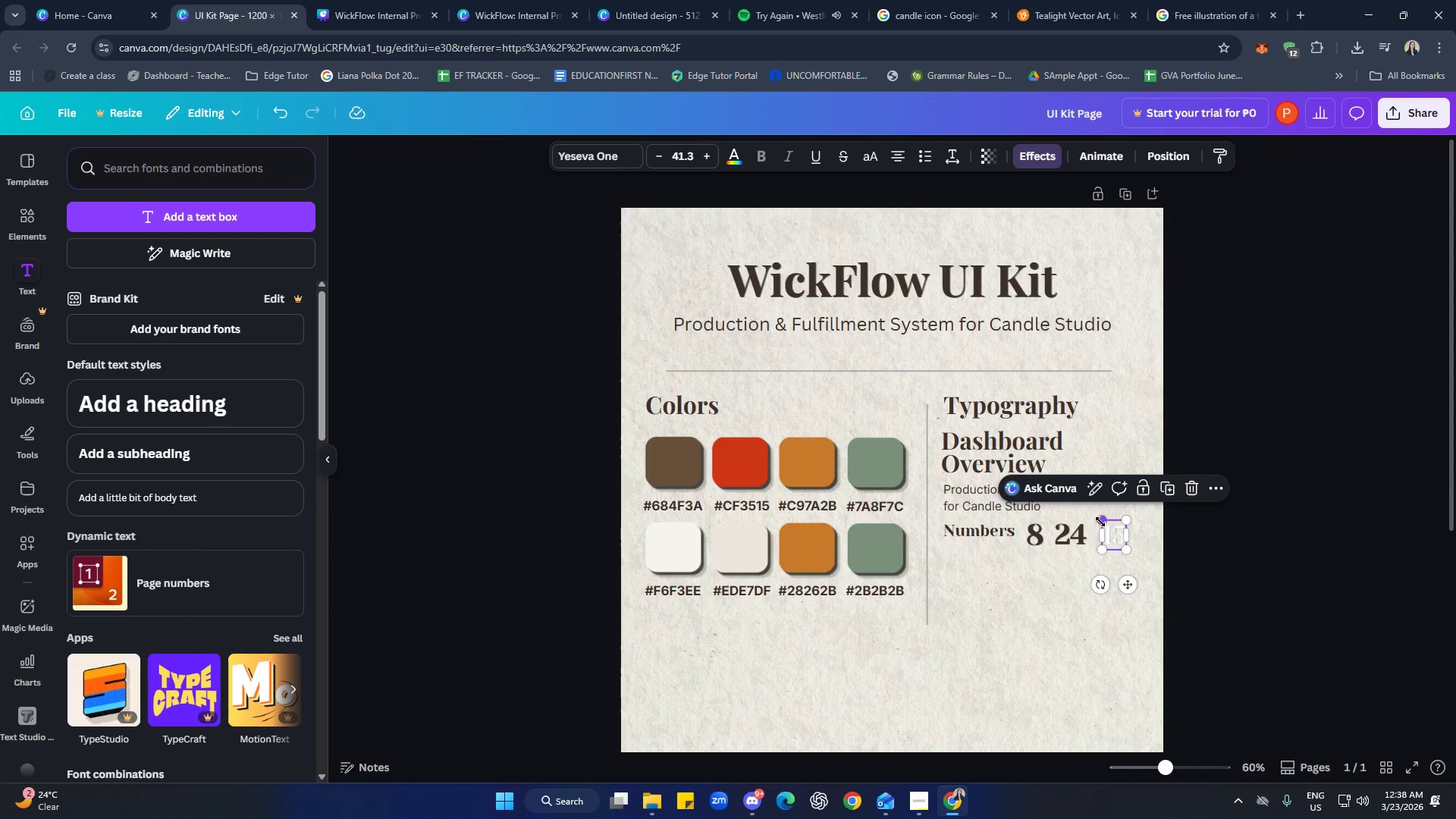 
left_click_drag(start_coordinate=[1112, 539], to_coordinate=[1104, 538])
 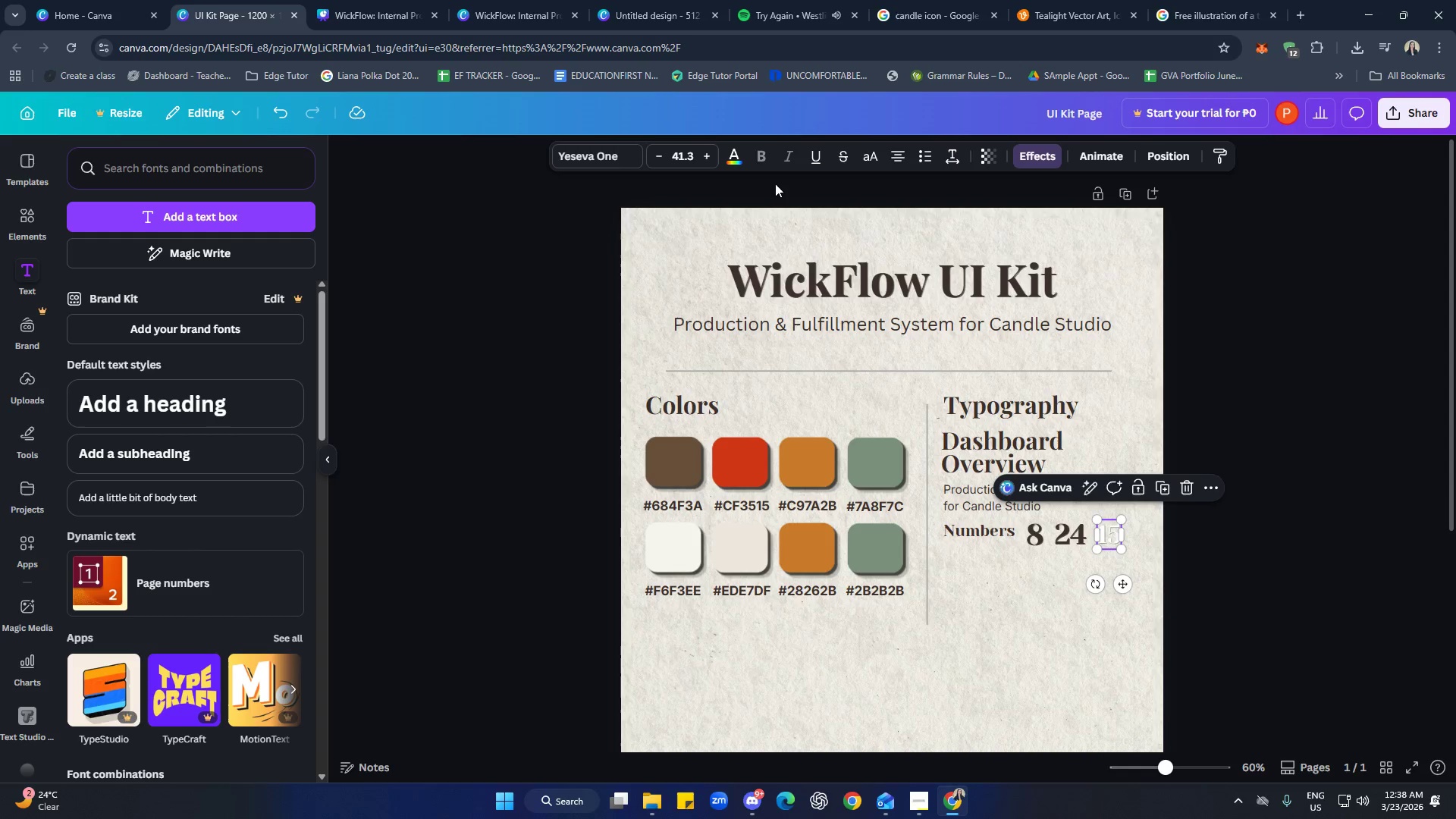 
left_click([738, 160])
 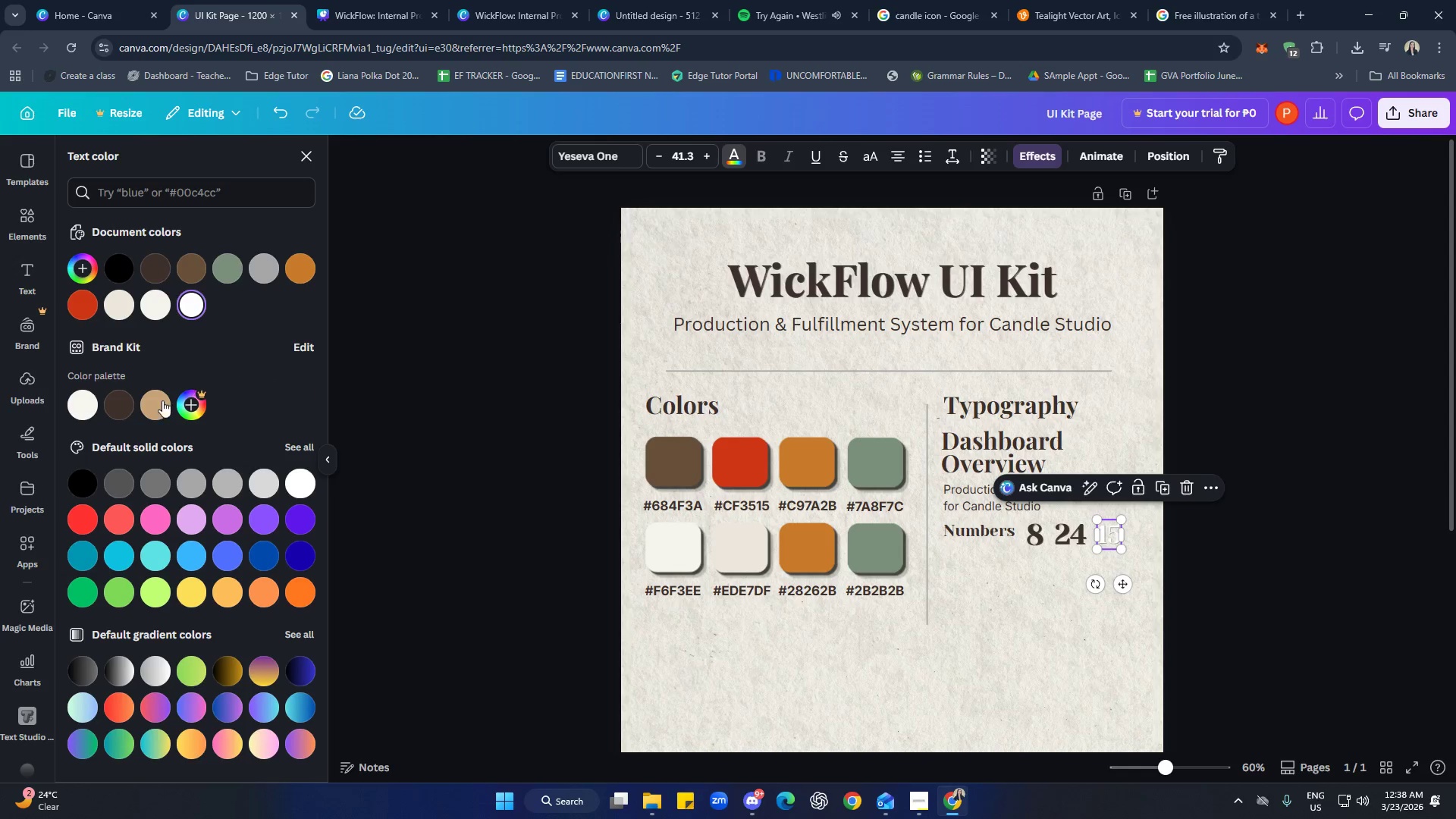 
left_click([124, 404])
 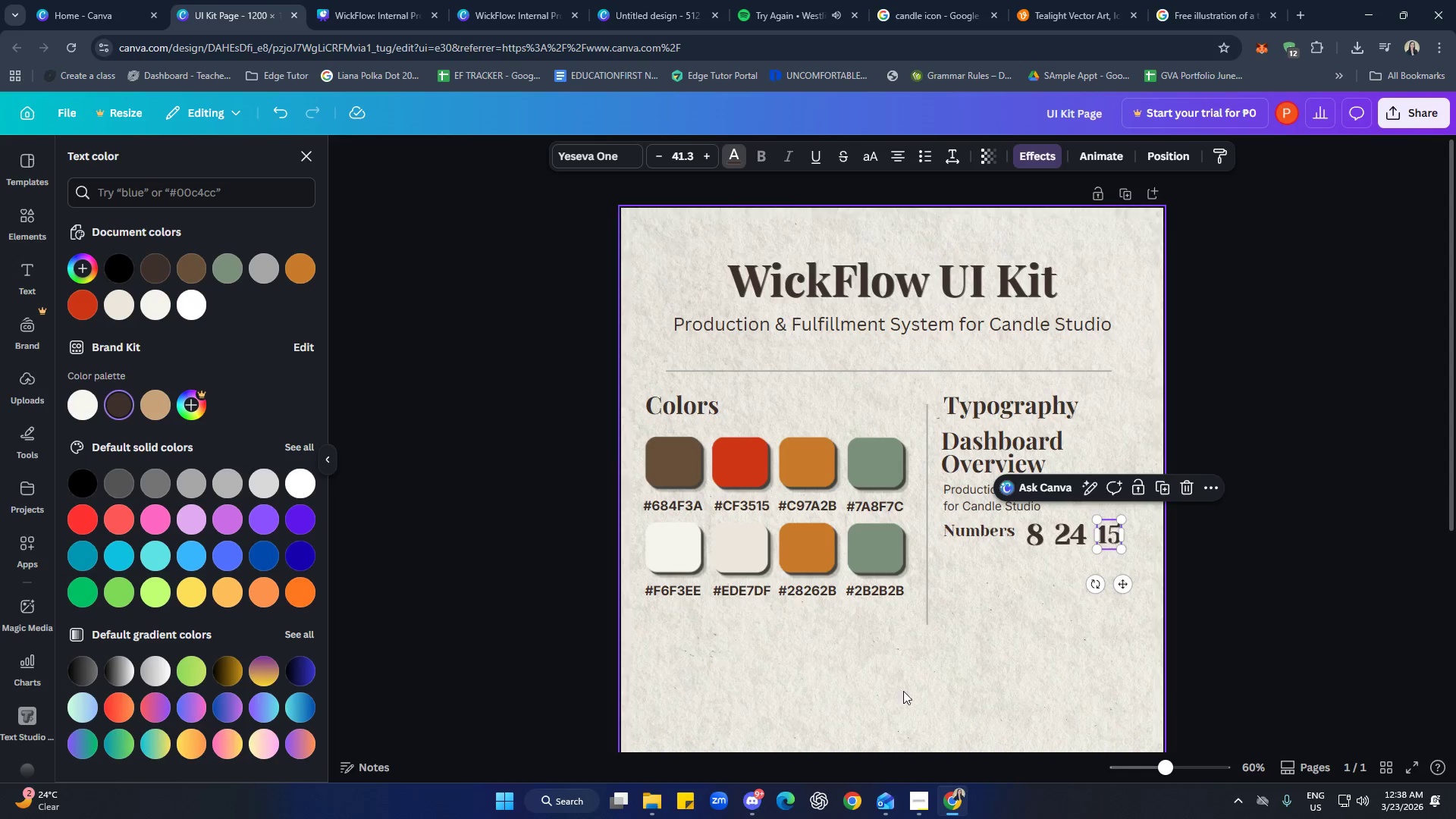 
left_click([1041, 670])
 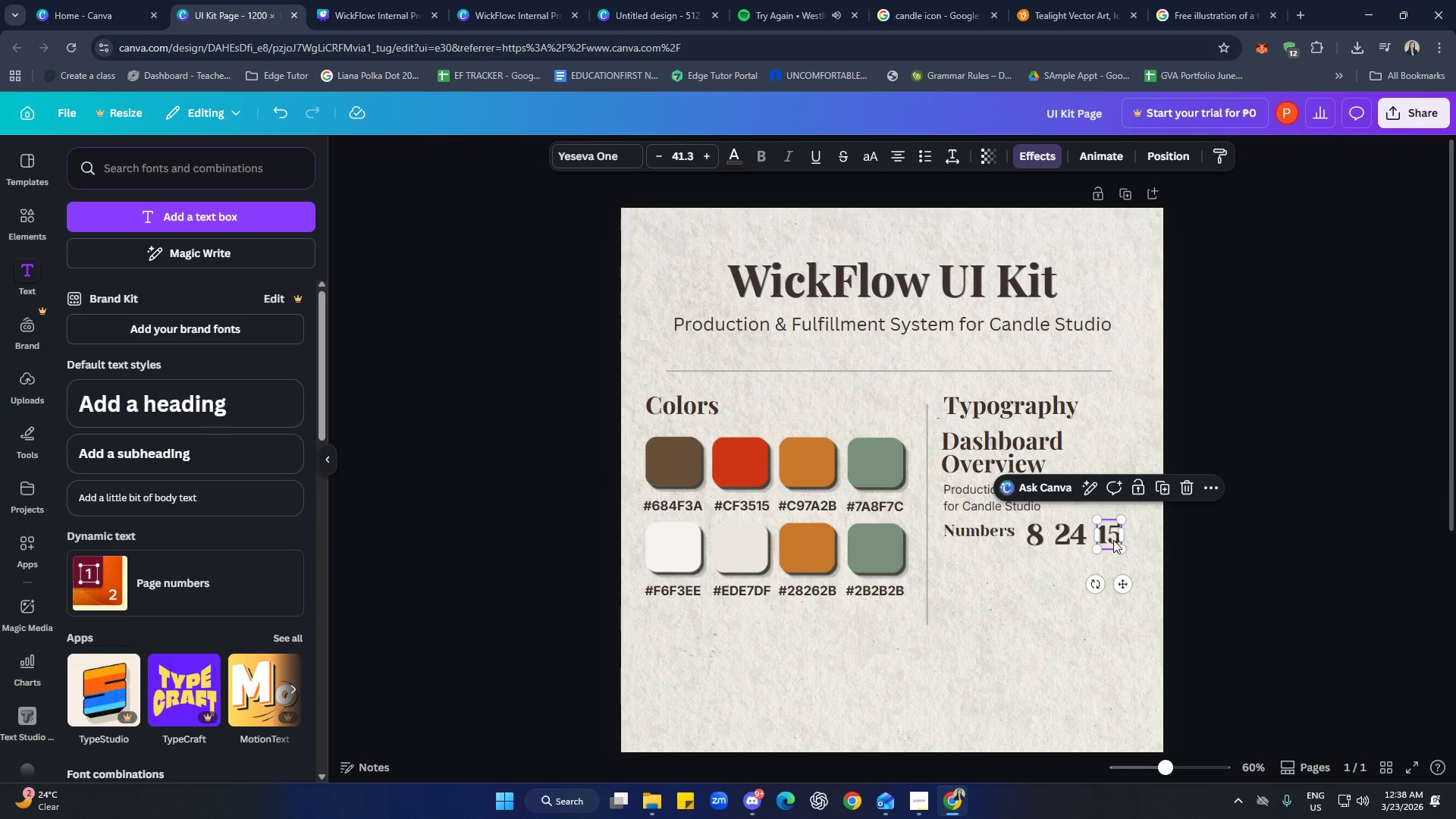 
left_click([1113, 540])
 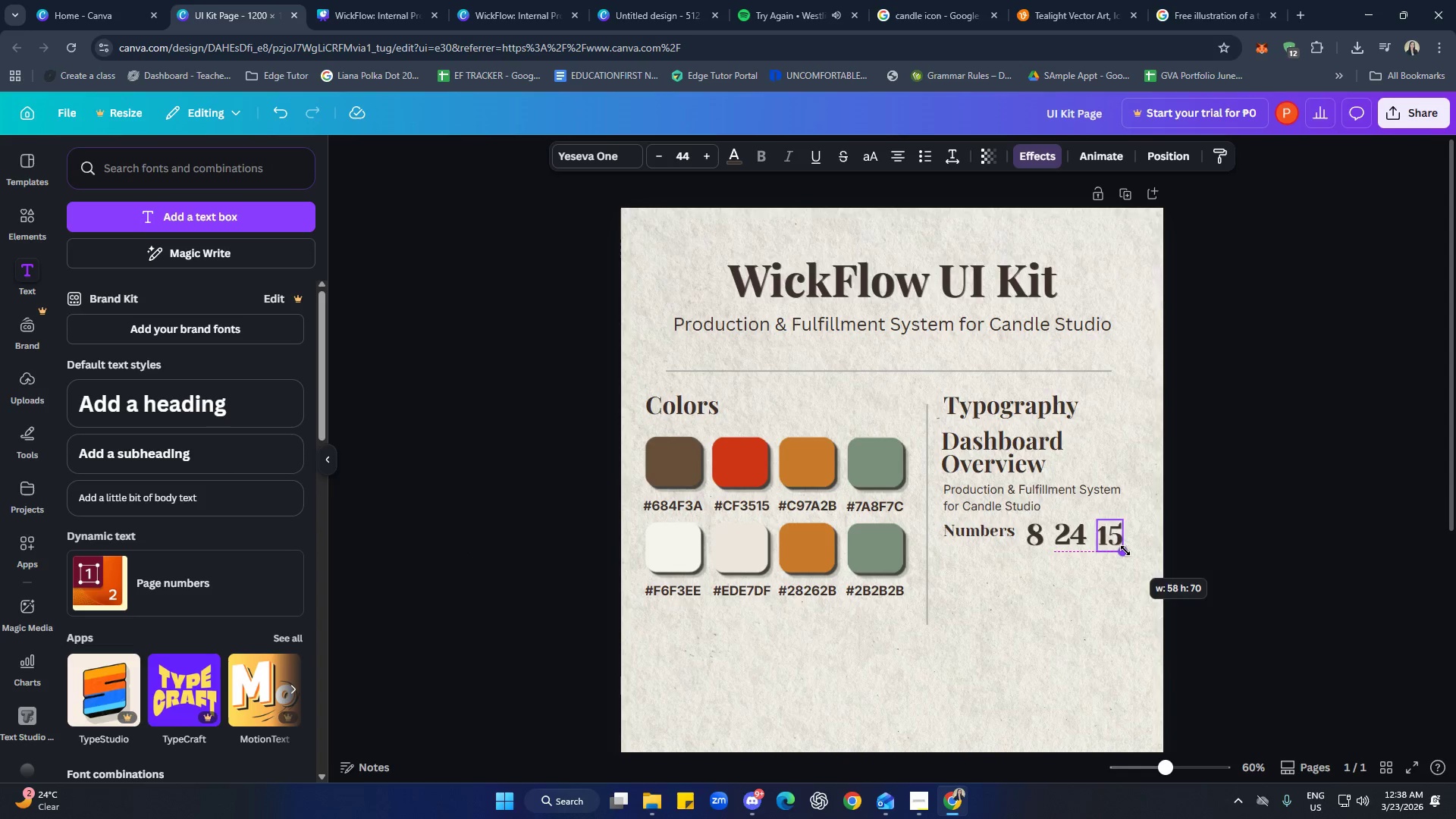 
left_click_drag(start_coordinate=[1108, 539], to_coordinate=[1103, 538])
 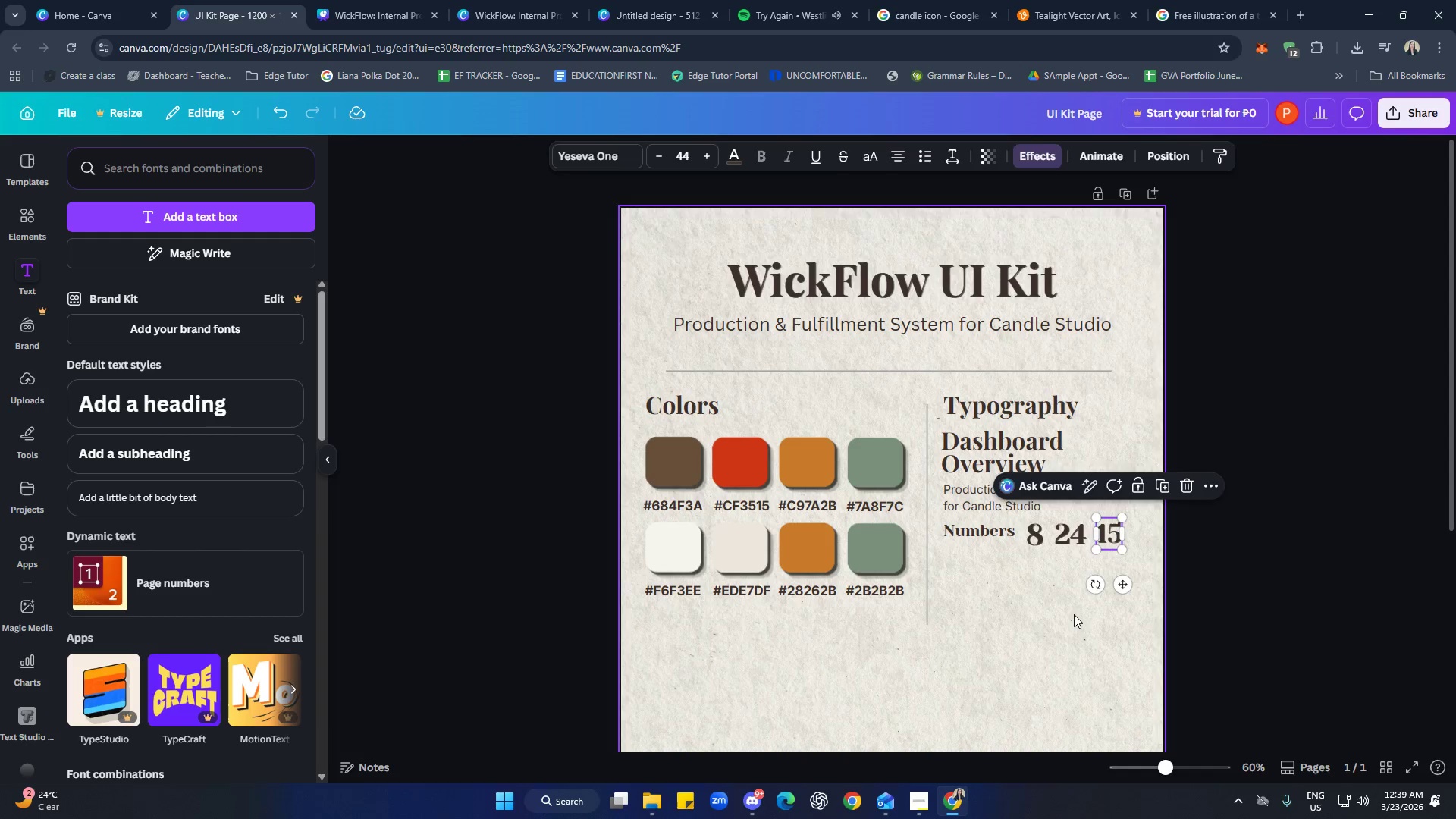 
left_click([1074, 614])
 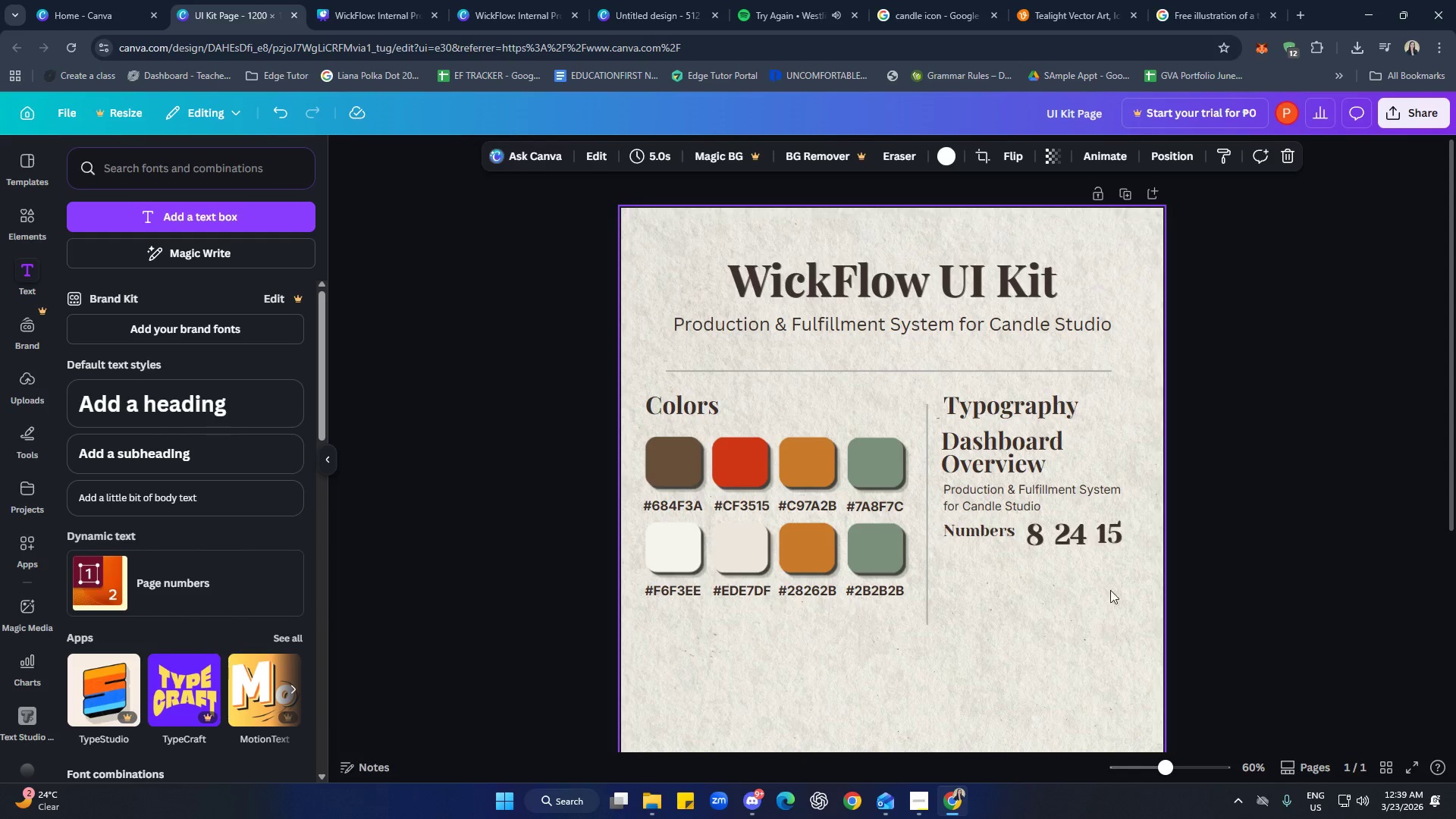 
left_click([1109, 529])
 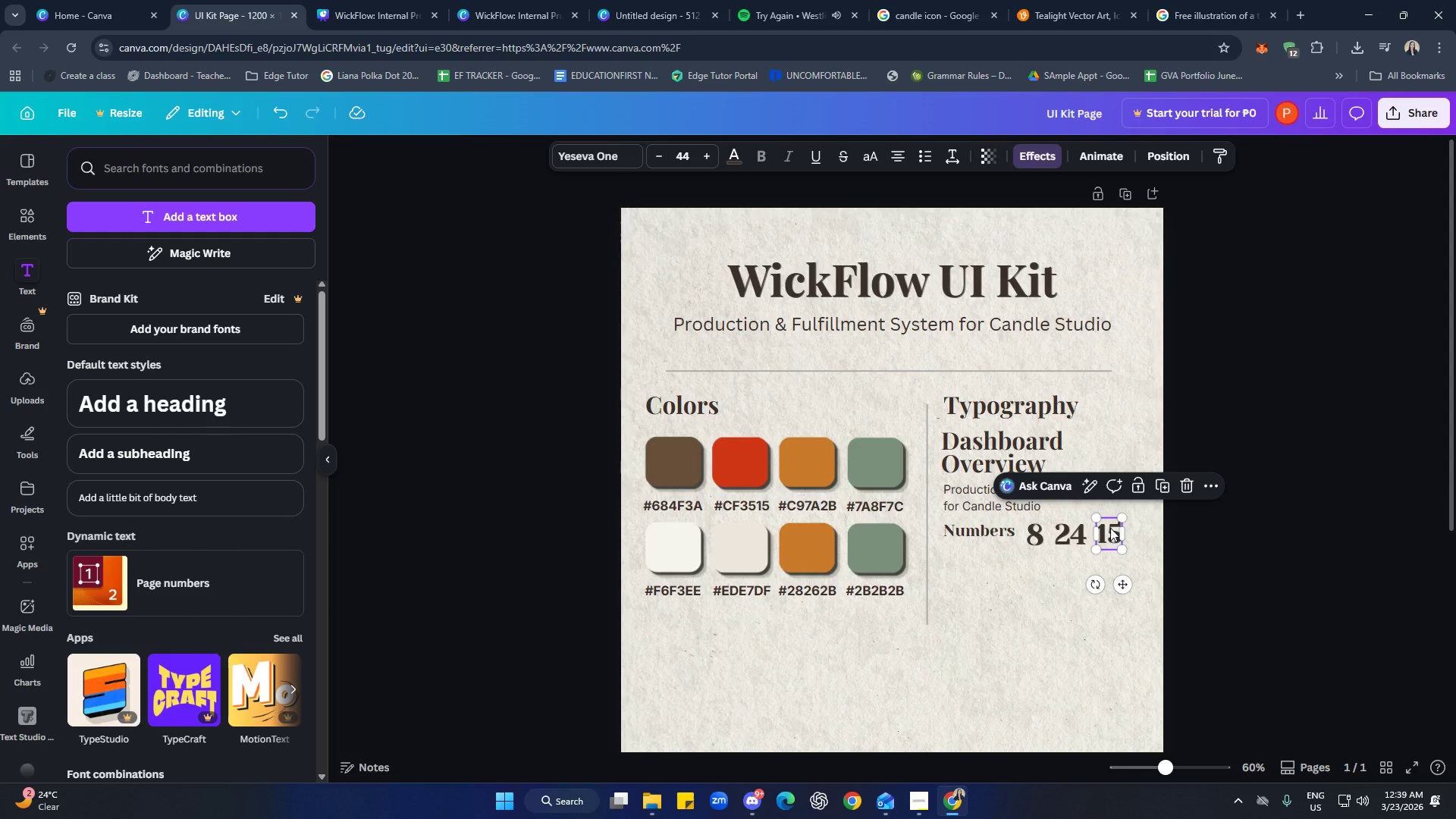 
key(ArrowDown)
 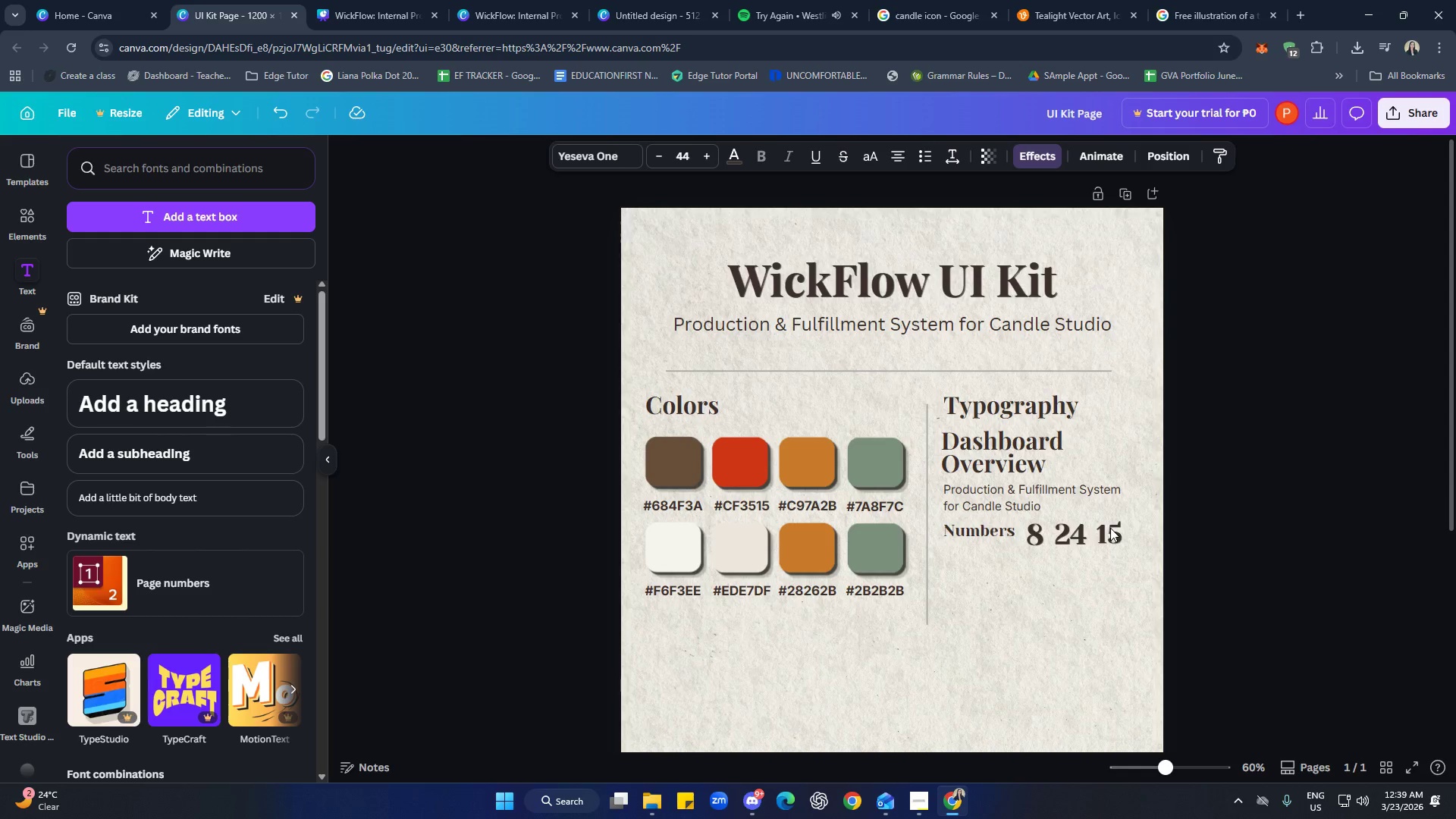 
key(ArrowLeft)
 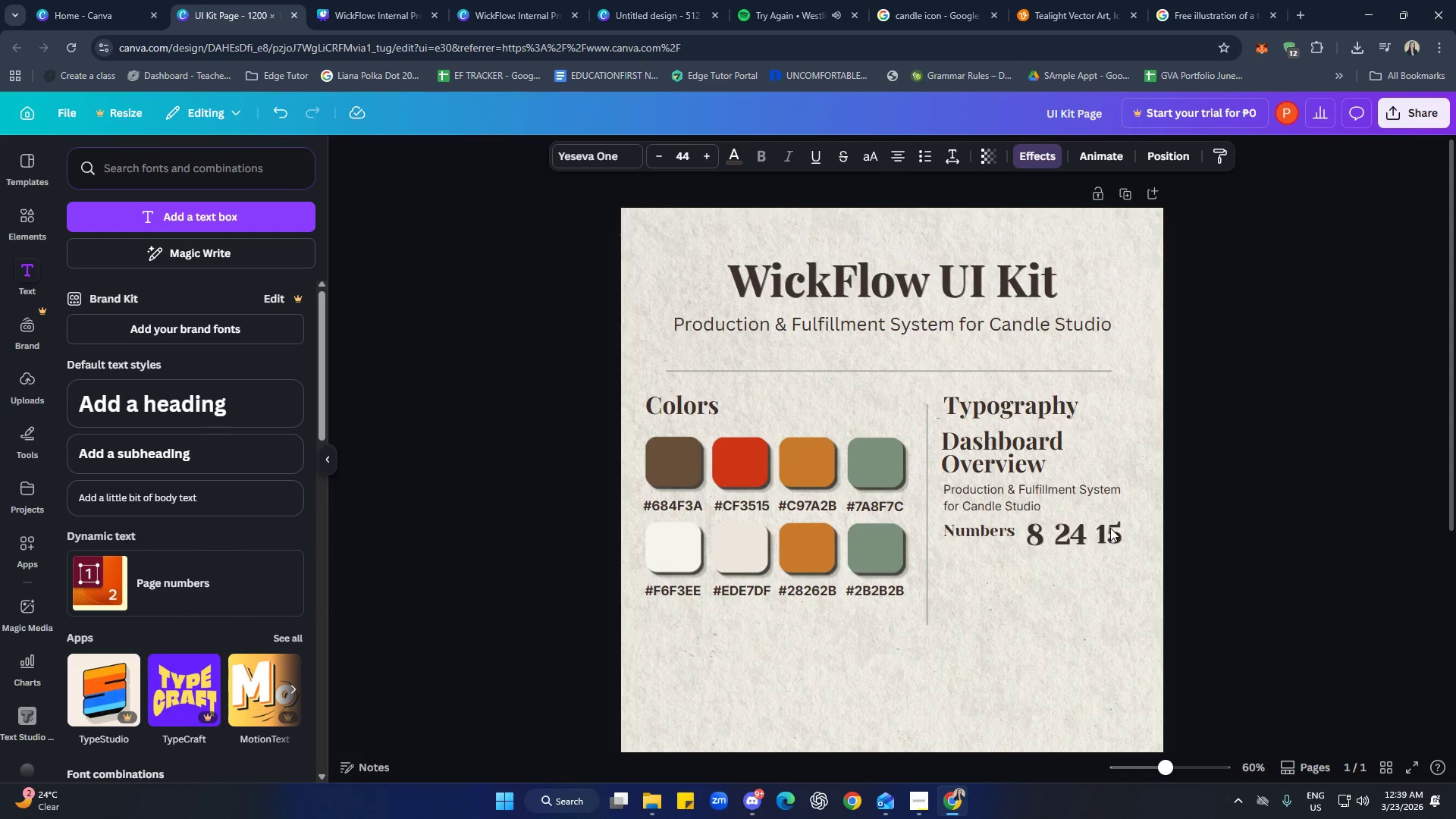 
key(ArrowLeft)
 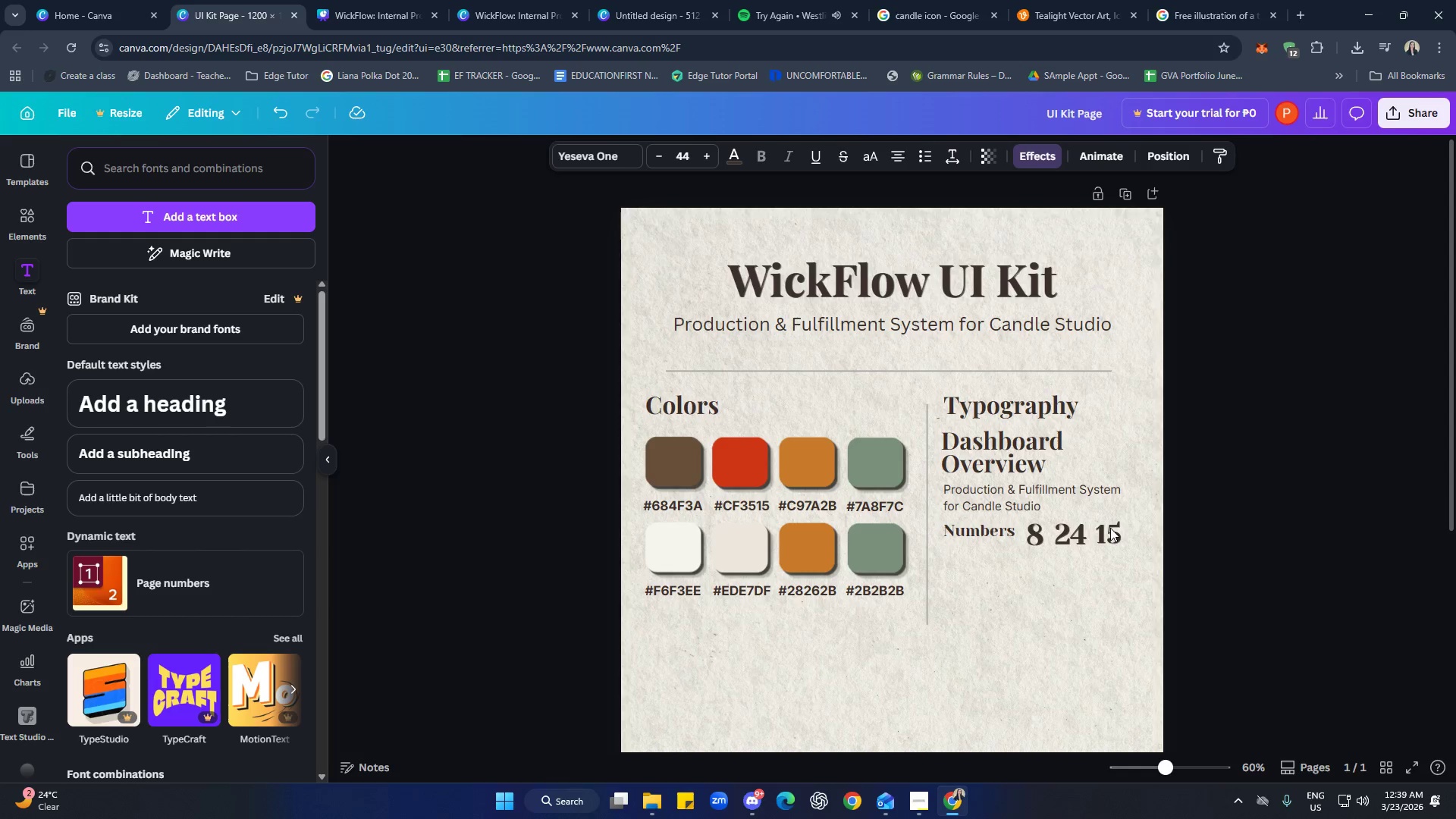 
key(ArrowLeft)
 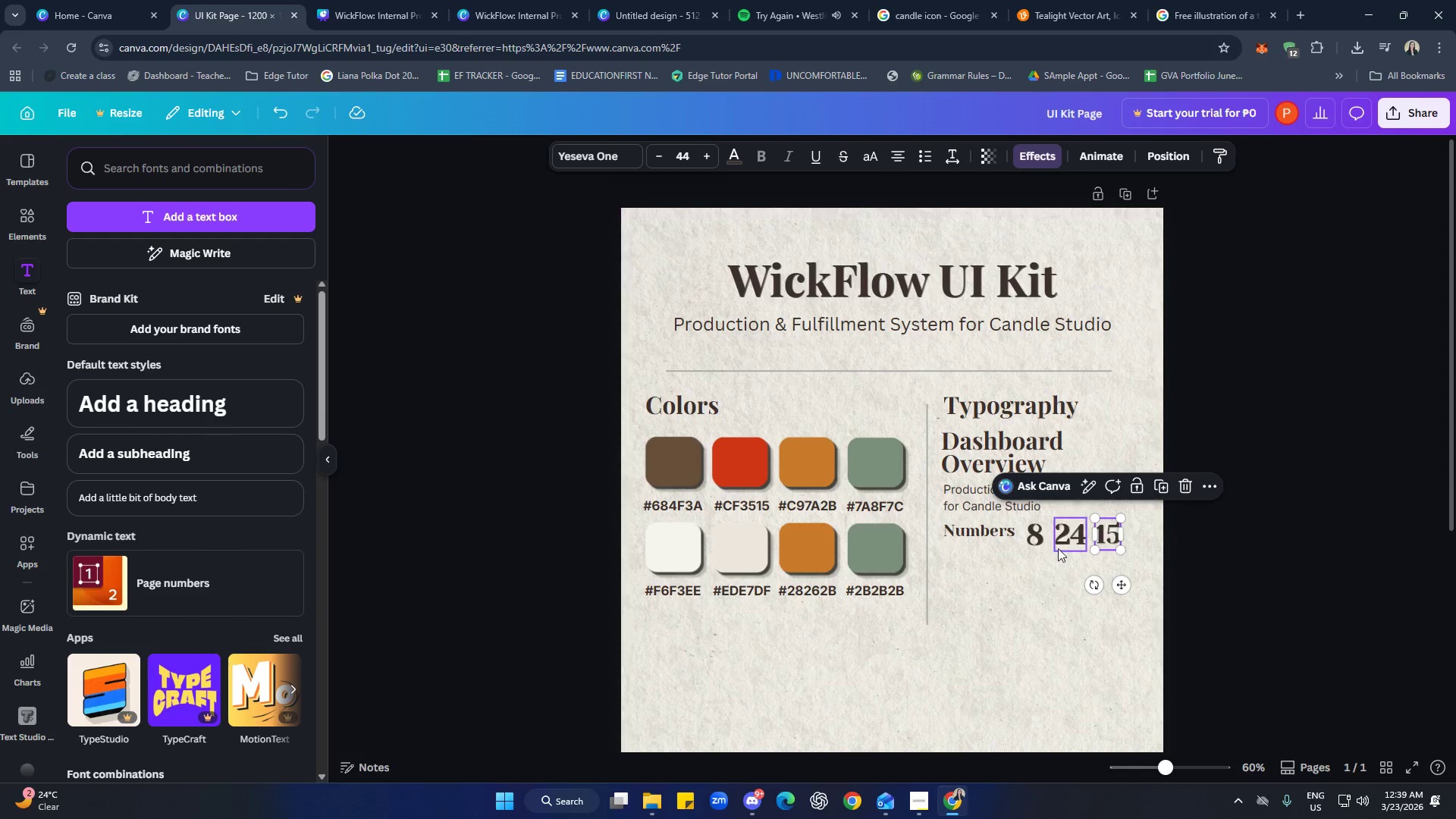 
left_click([1063, 539])
 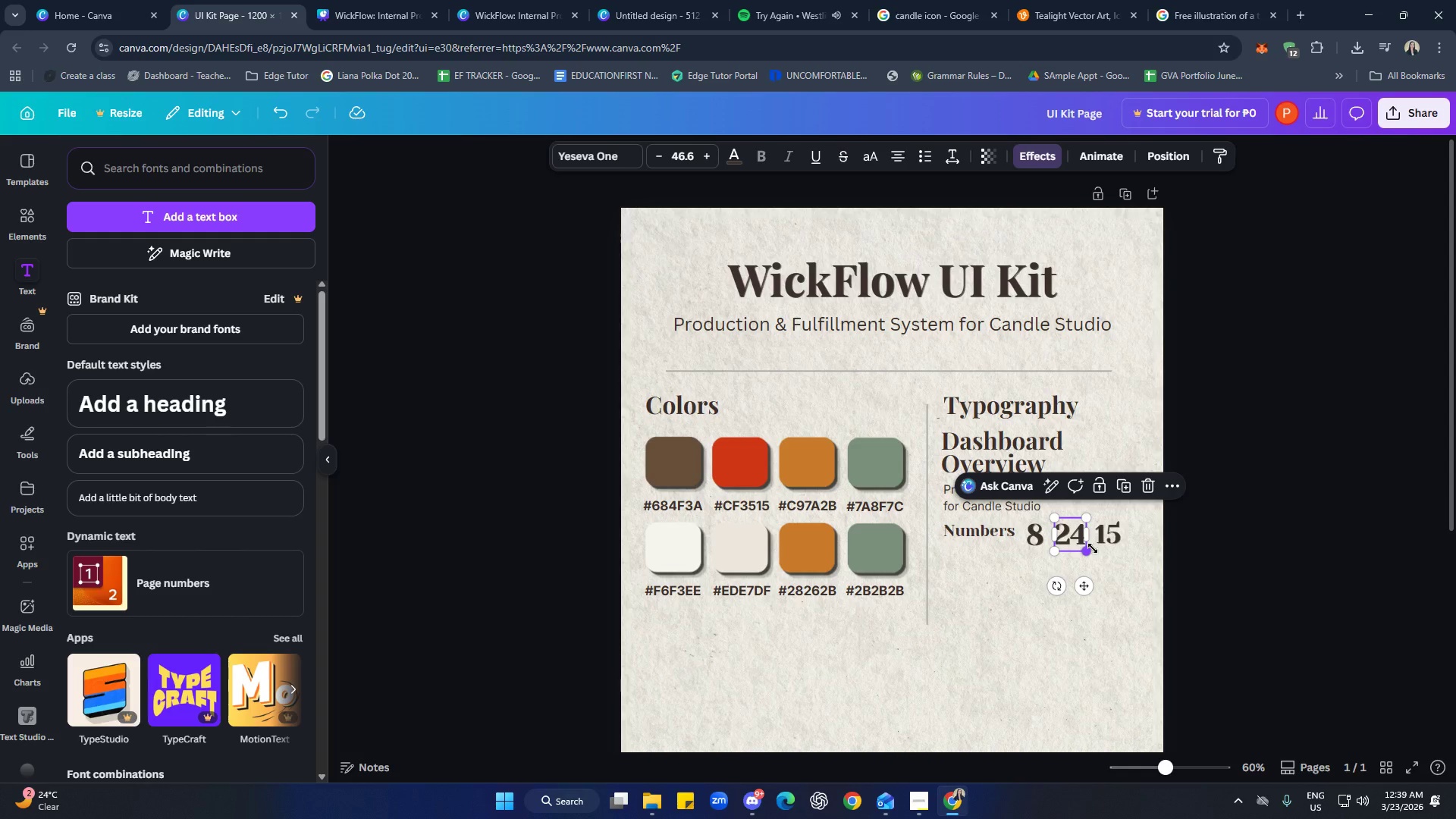 
left_click([1112, 540])
 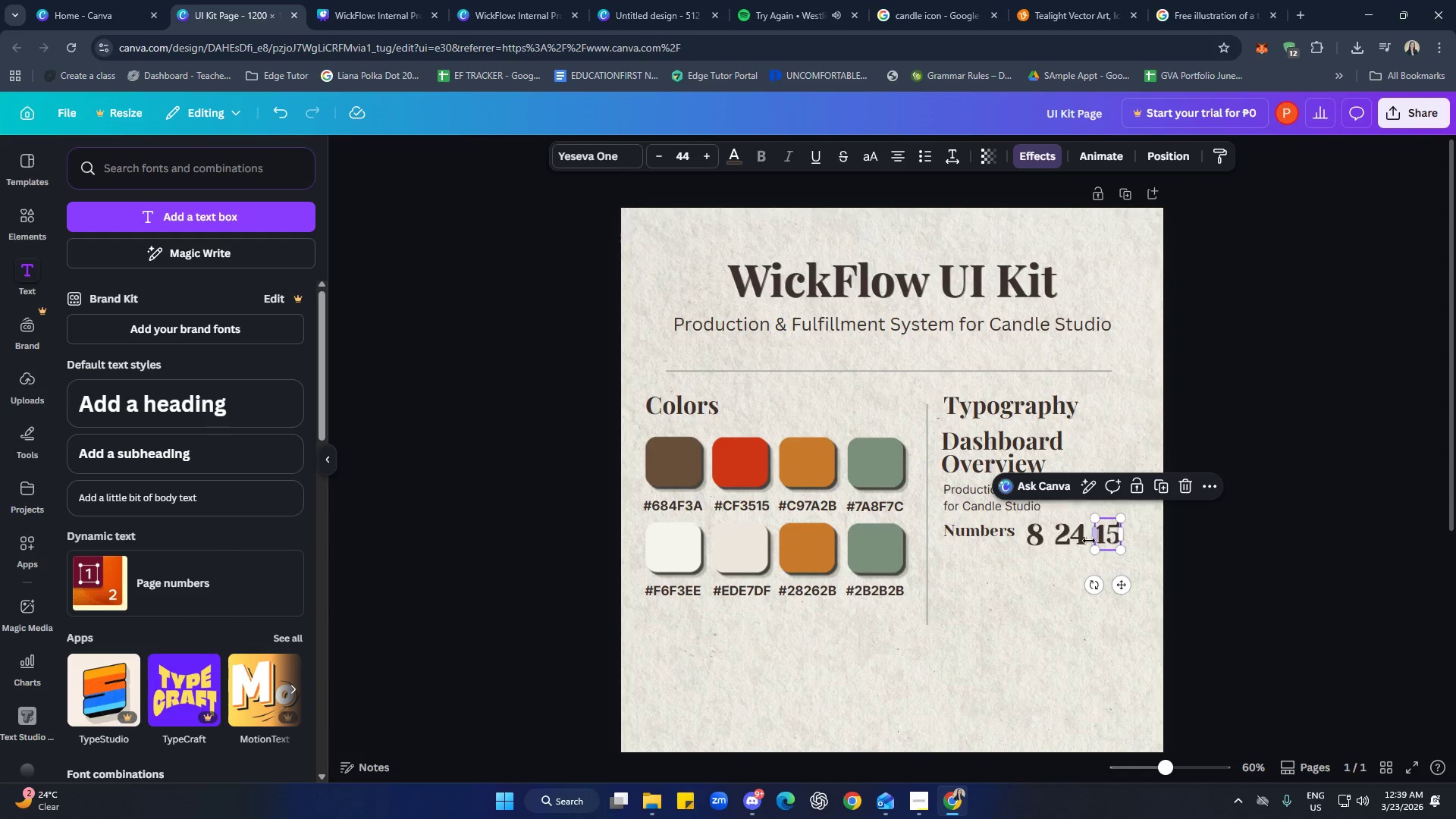 
left_click([1086, 540])
 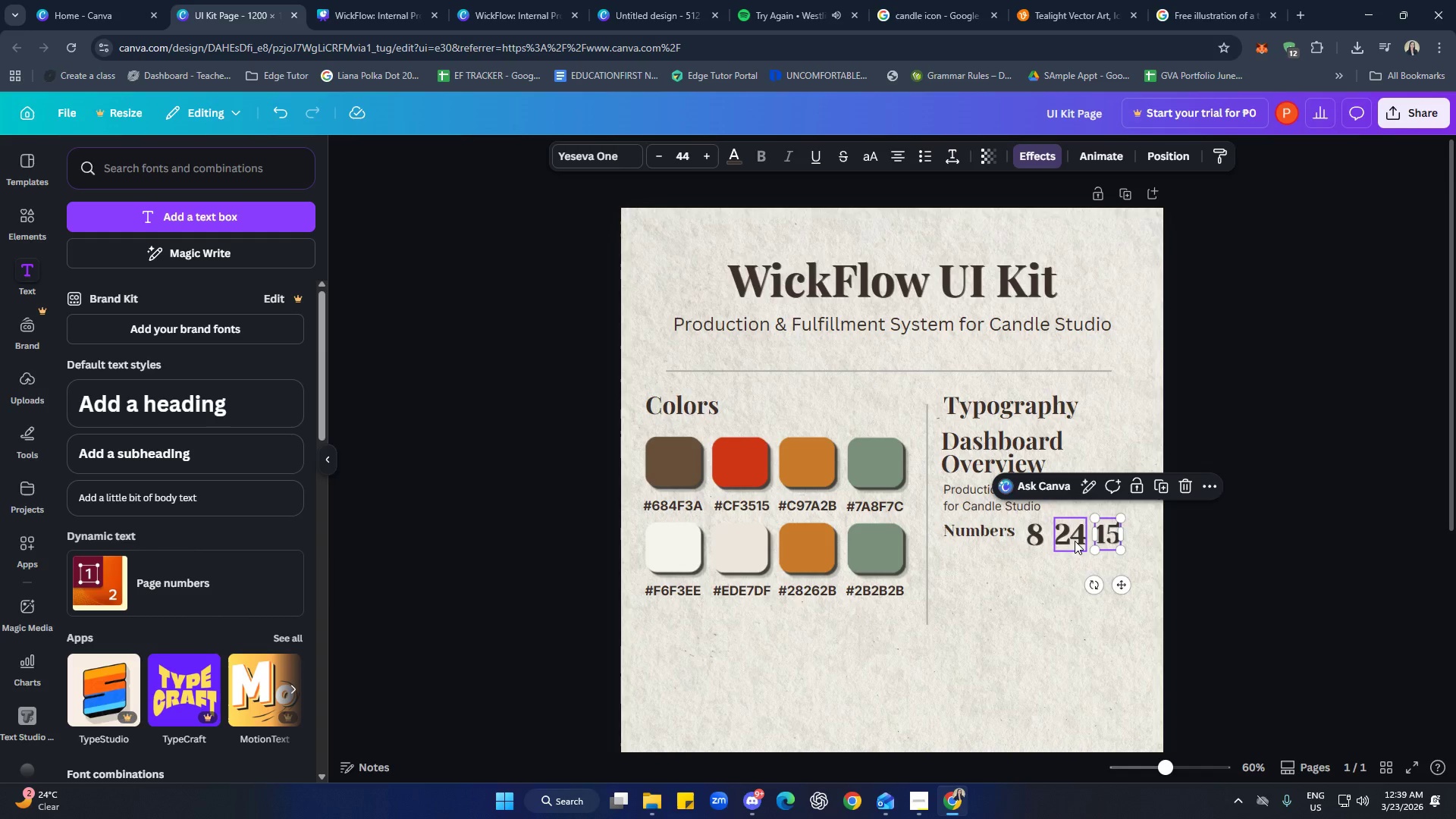 
double_click([1075, 541])
 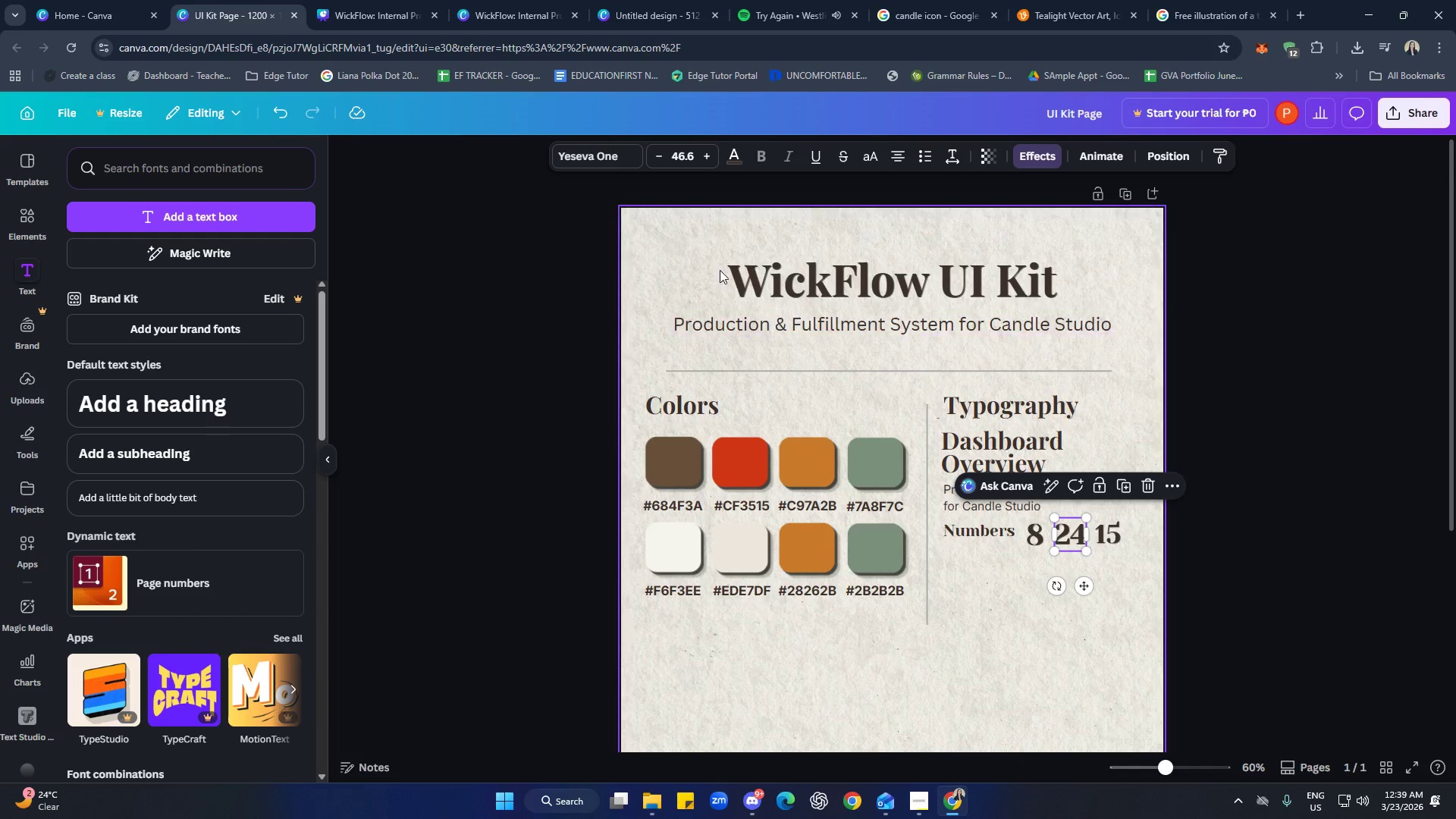 
left_click([682, 158])
 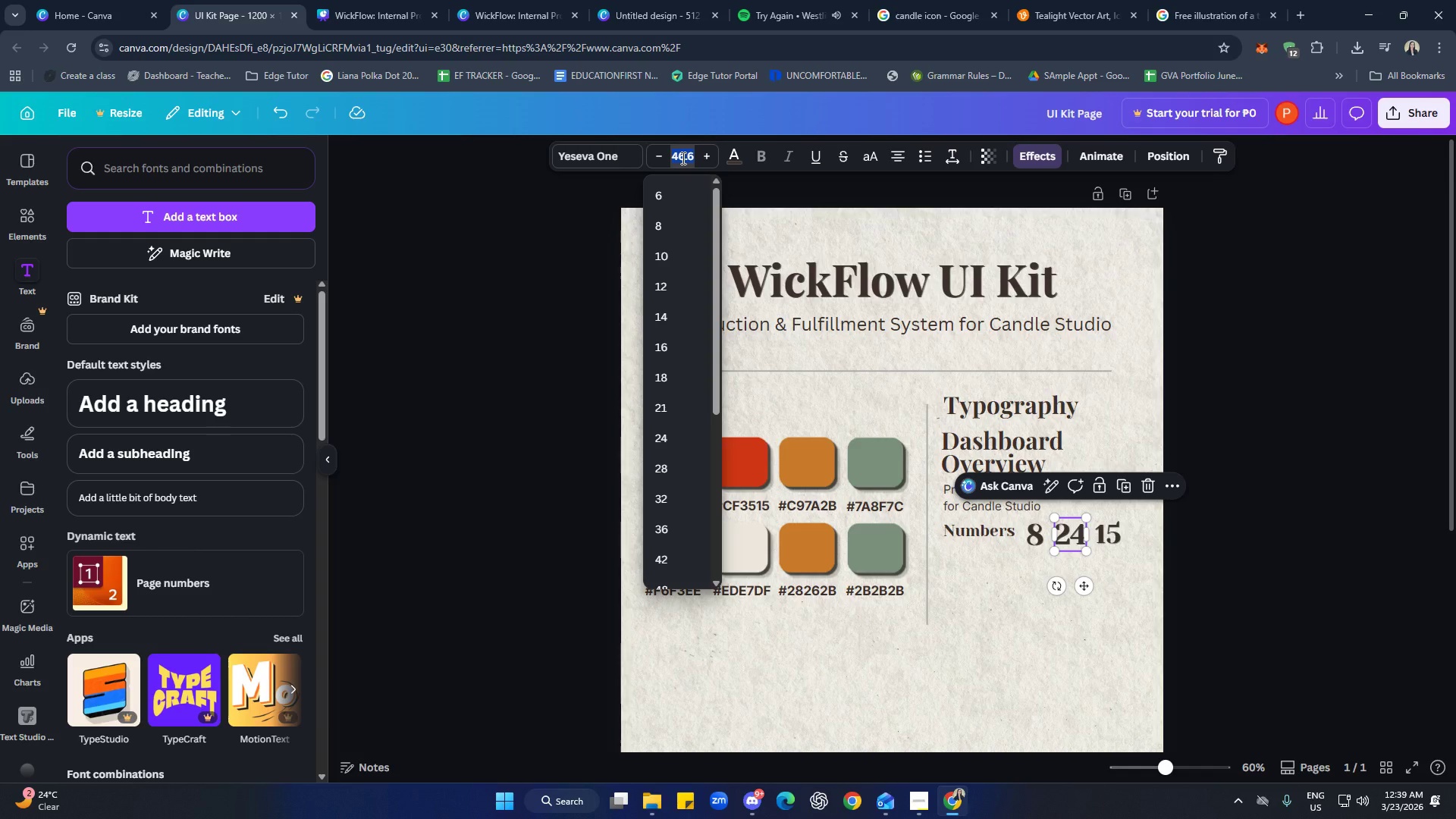 
type(44)
 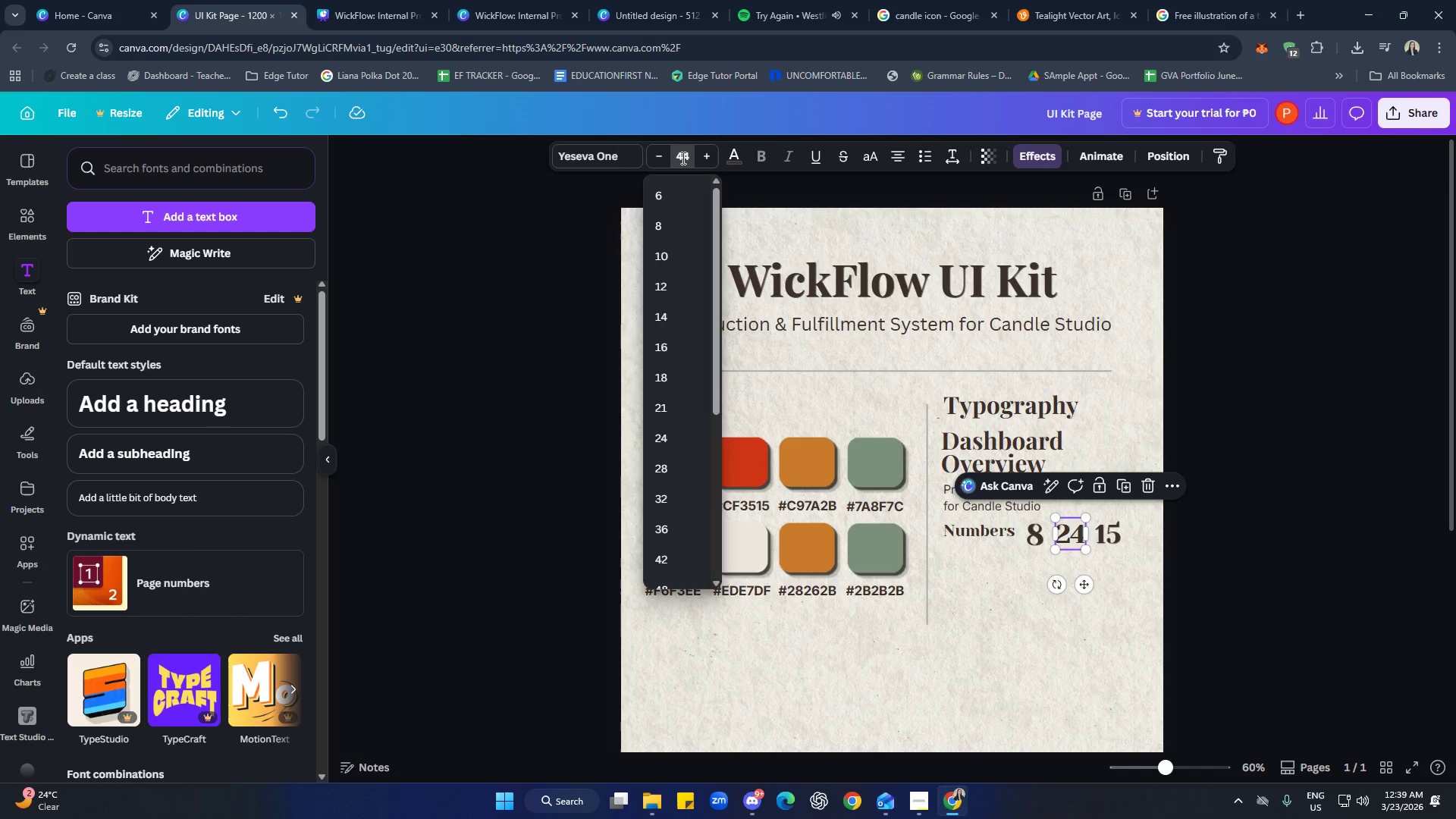 
key(Enter)
 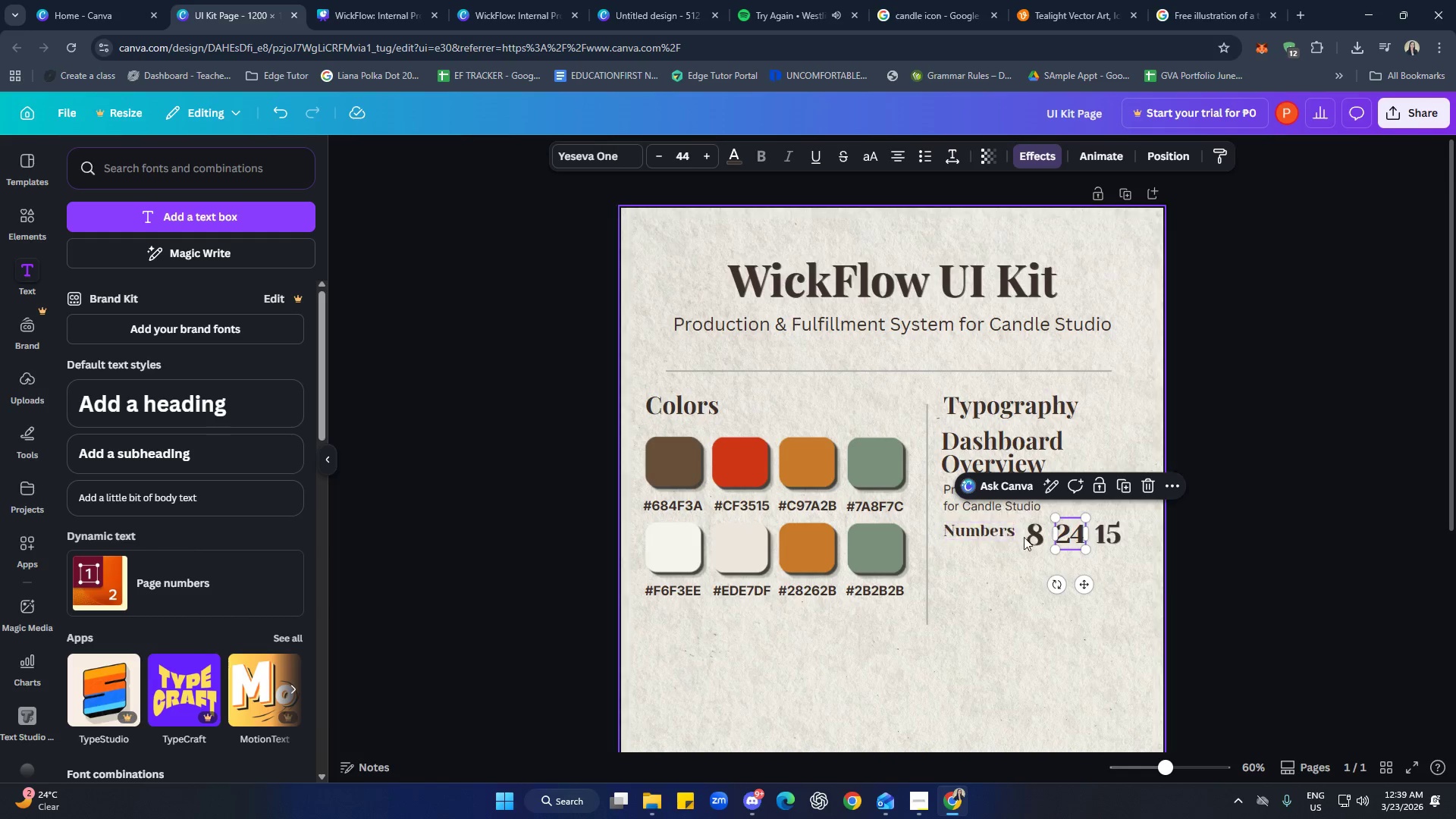 
left_click([1039, 541])
 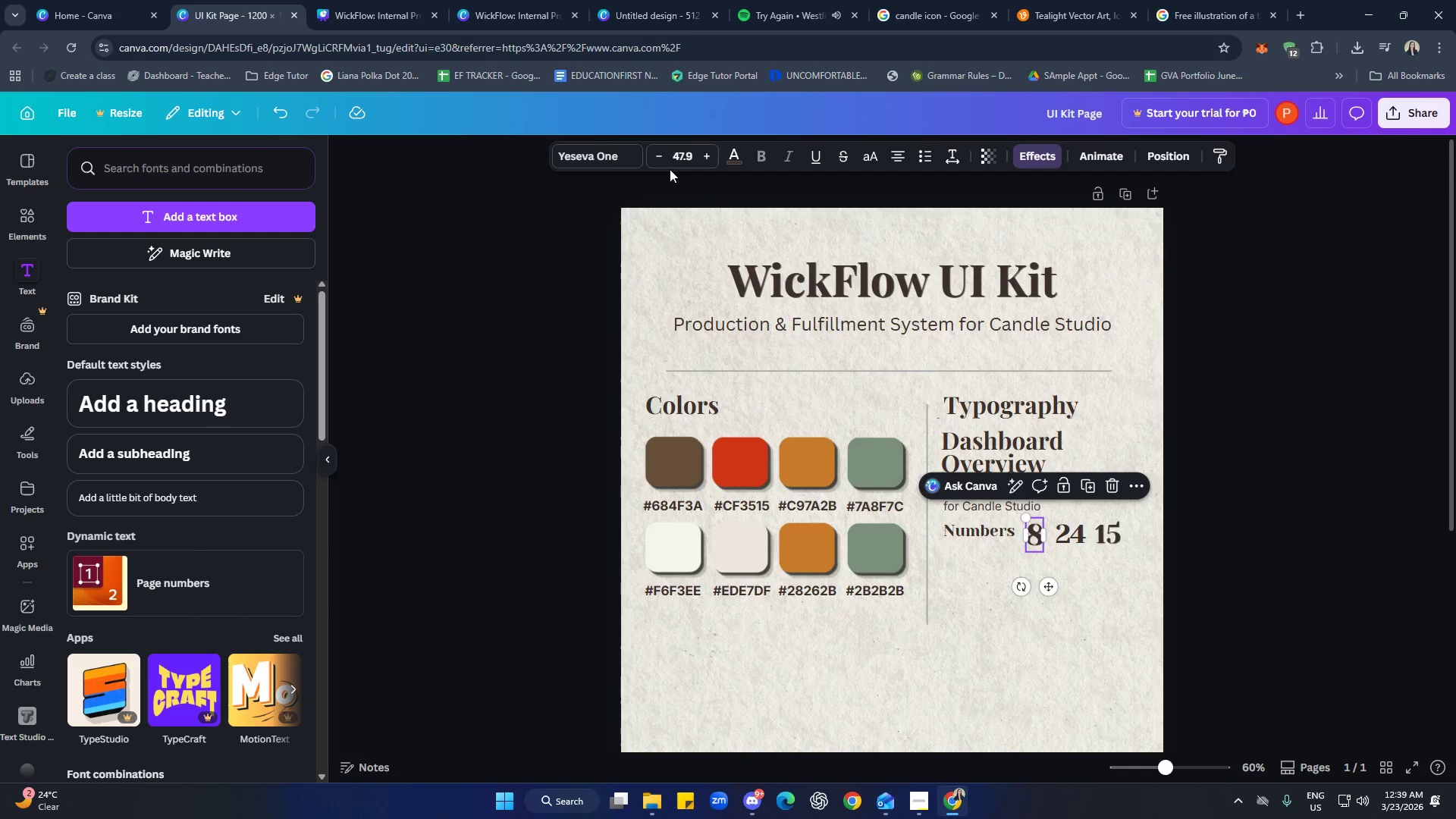 
left_click([679, 159])
 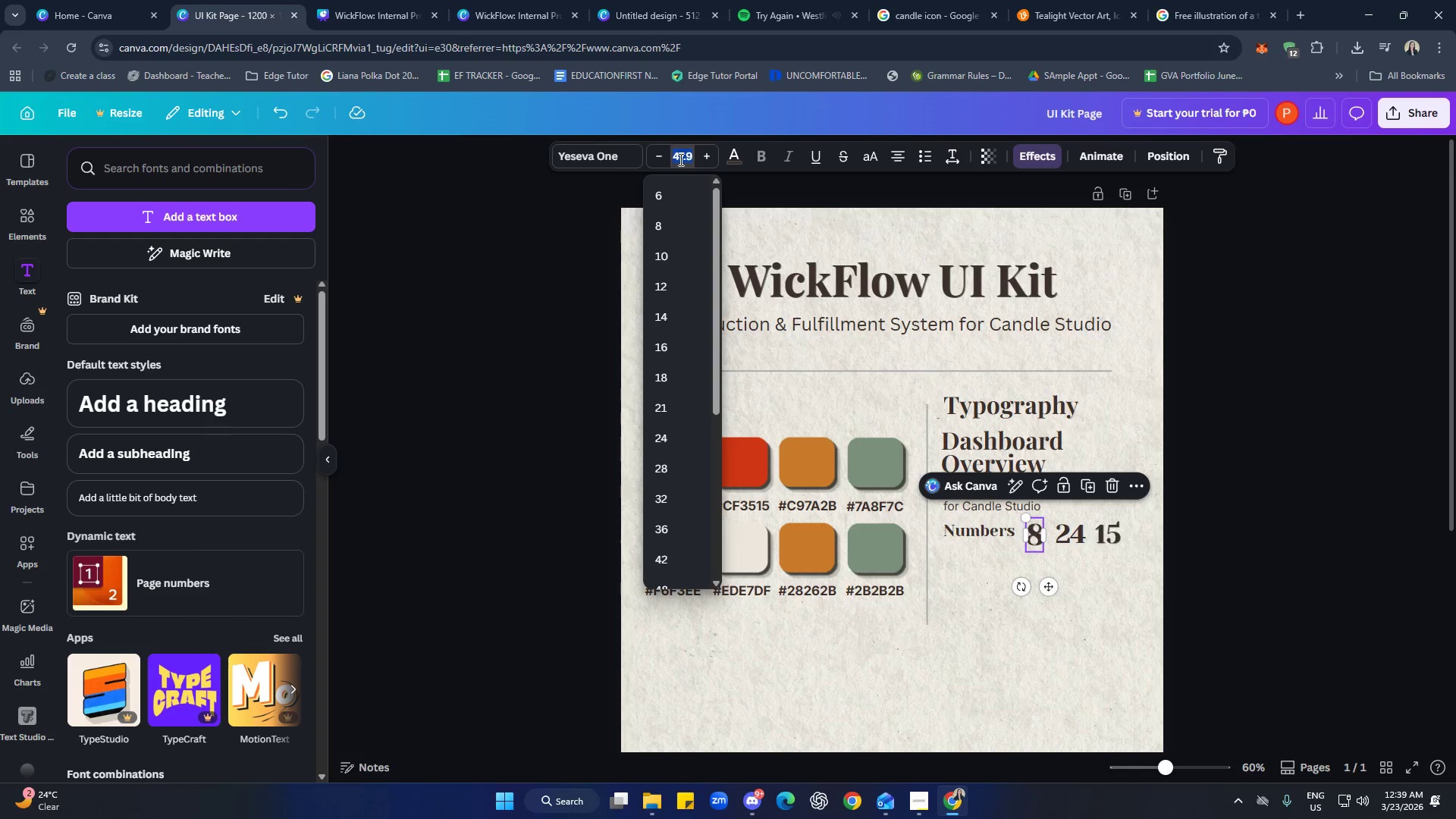 
type(44)
 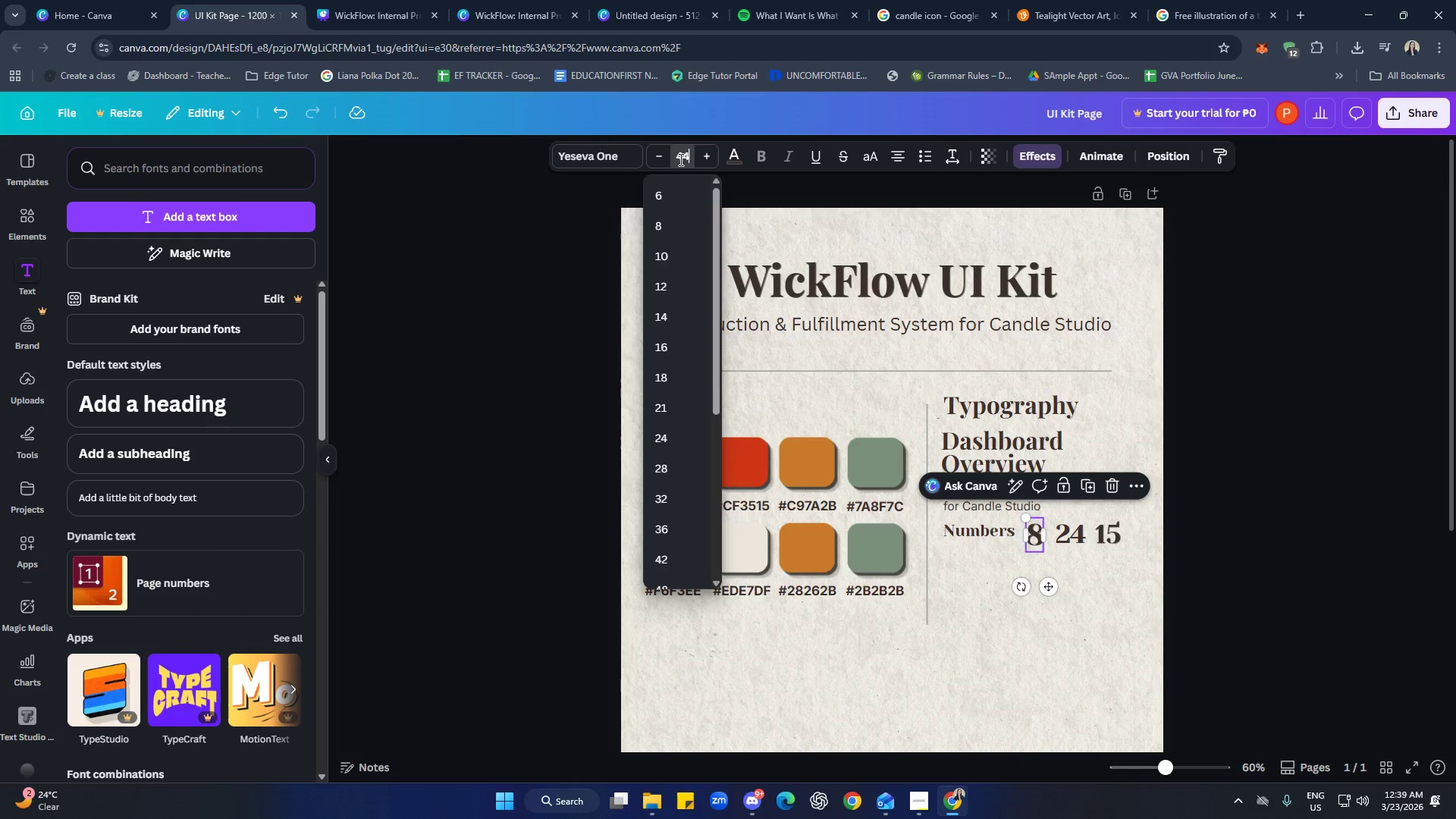 
key(Enter)
 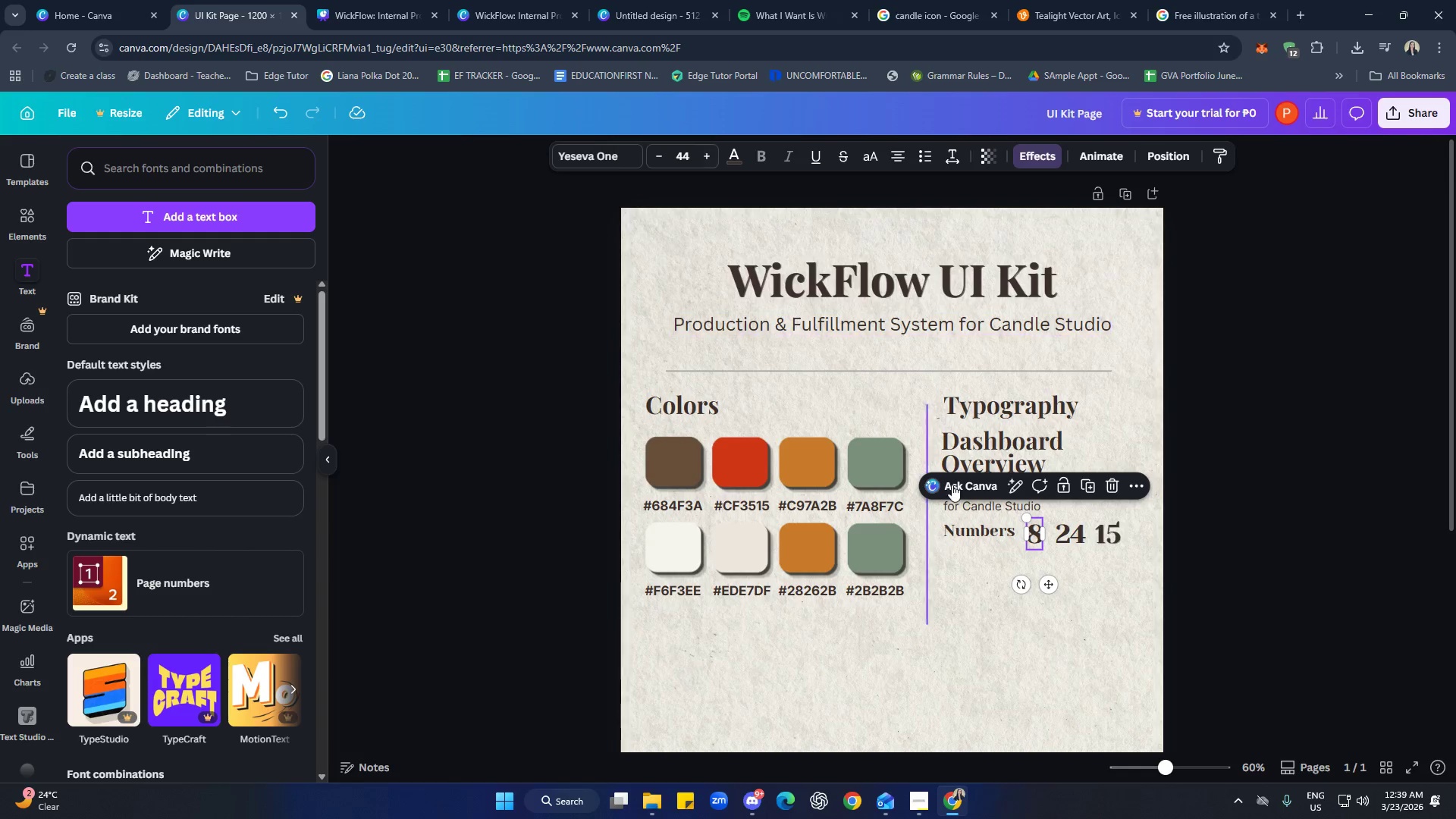 
left_click([1004, 581])
 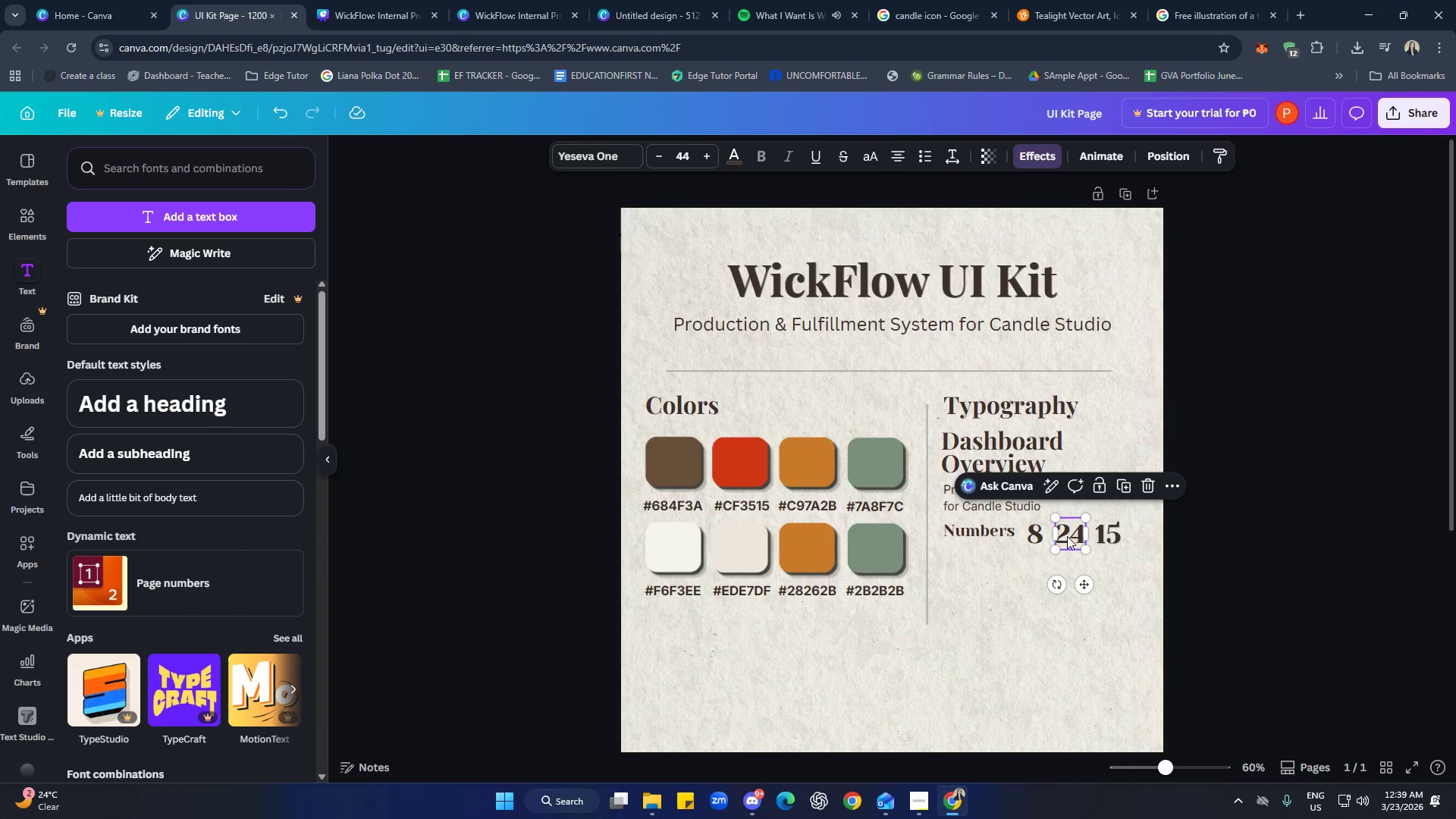 
left_click([1115, 556])
 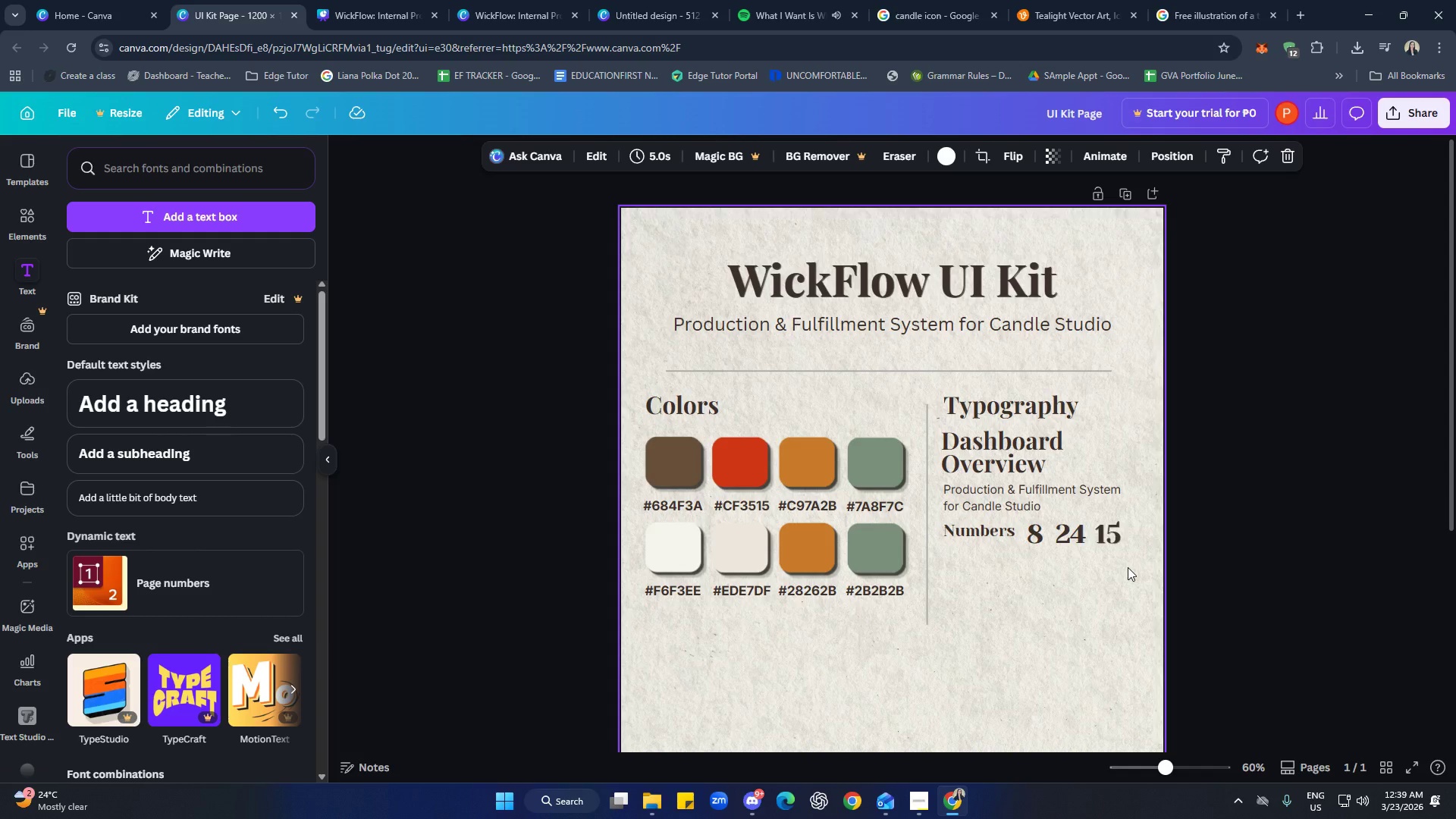 
wait(23.99)
 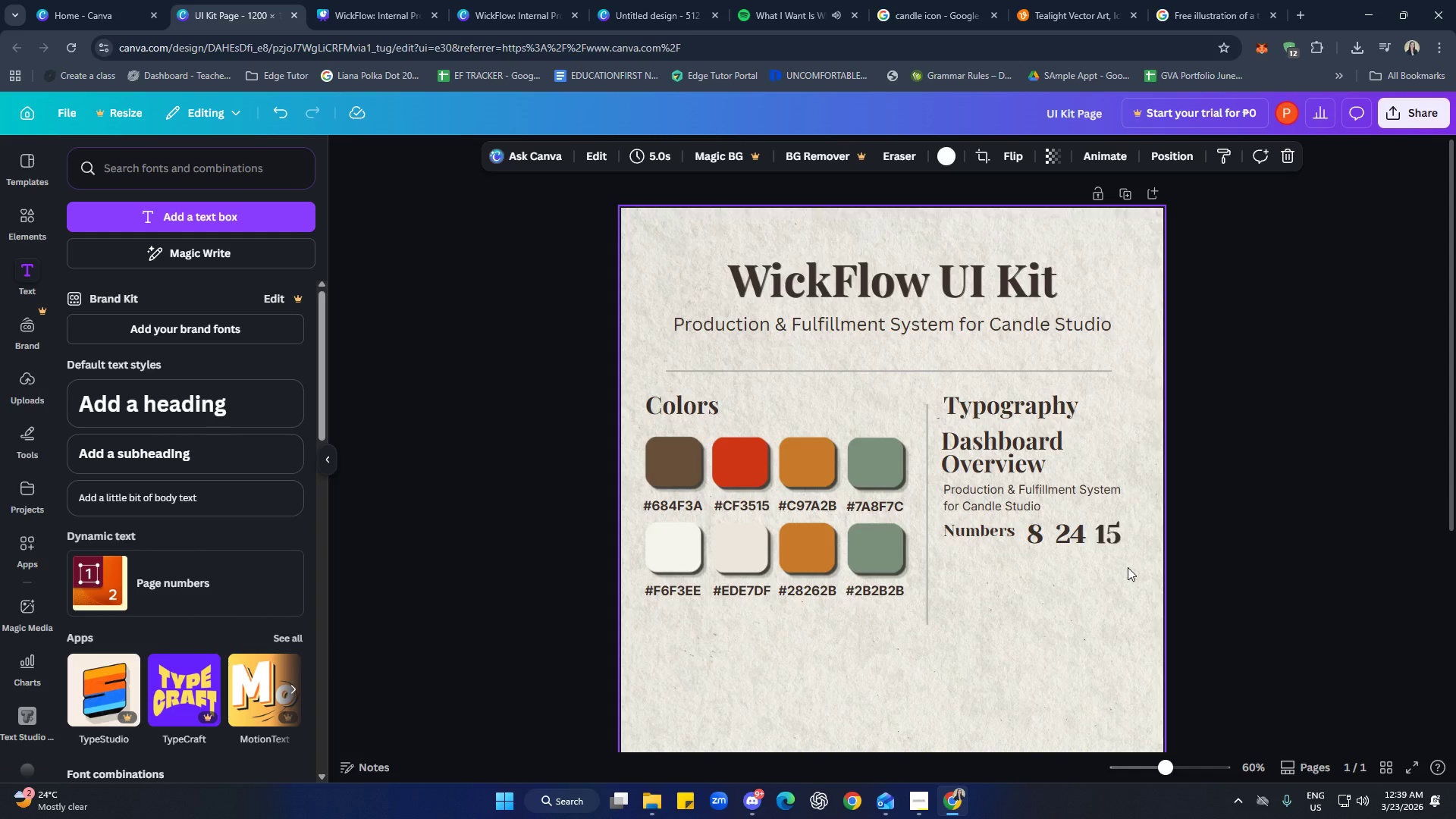 
double_click([1006, 458])
 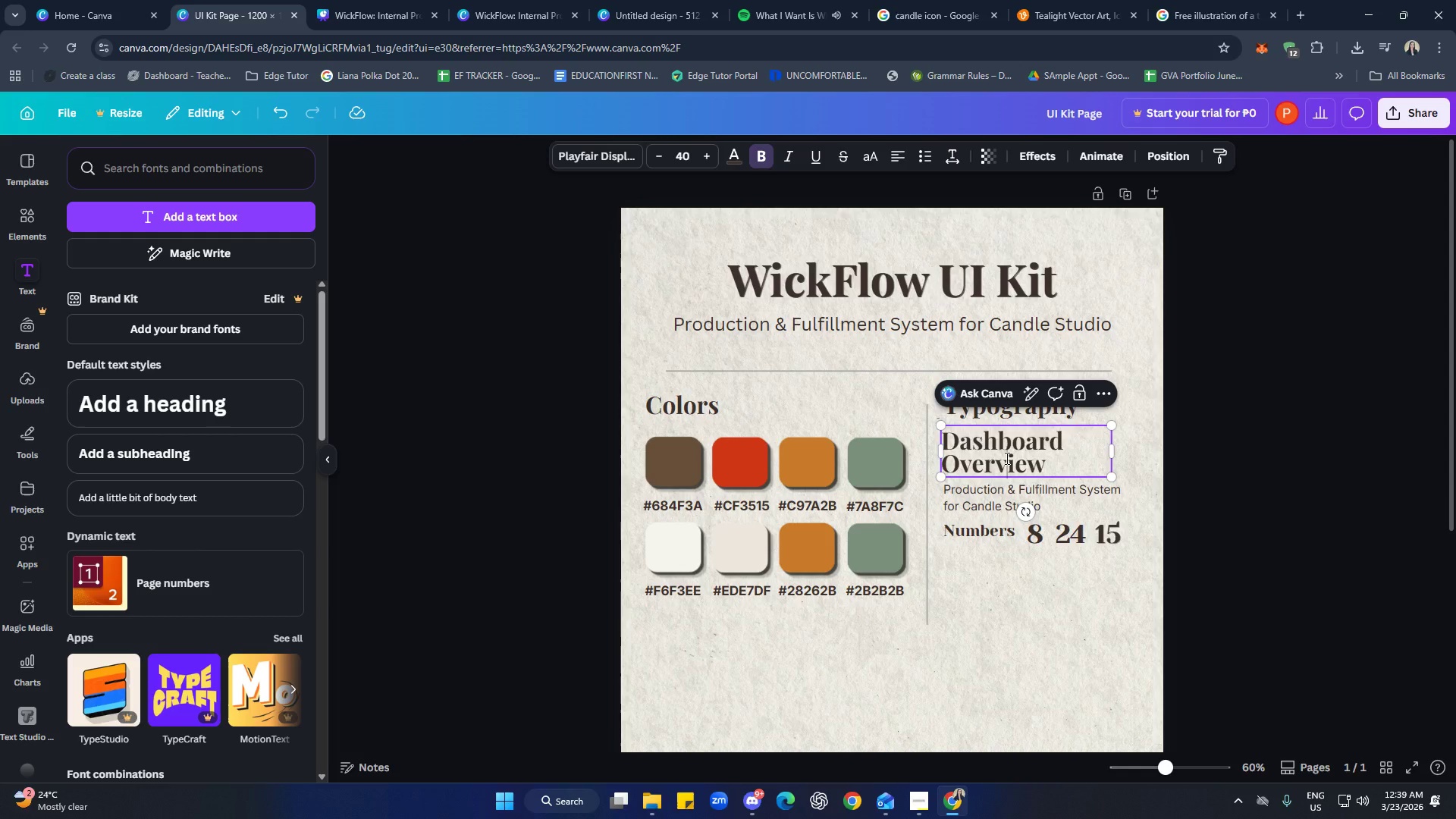 
triple_click([1006, 458])
 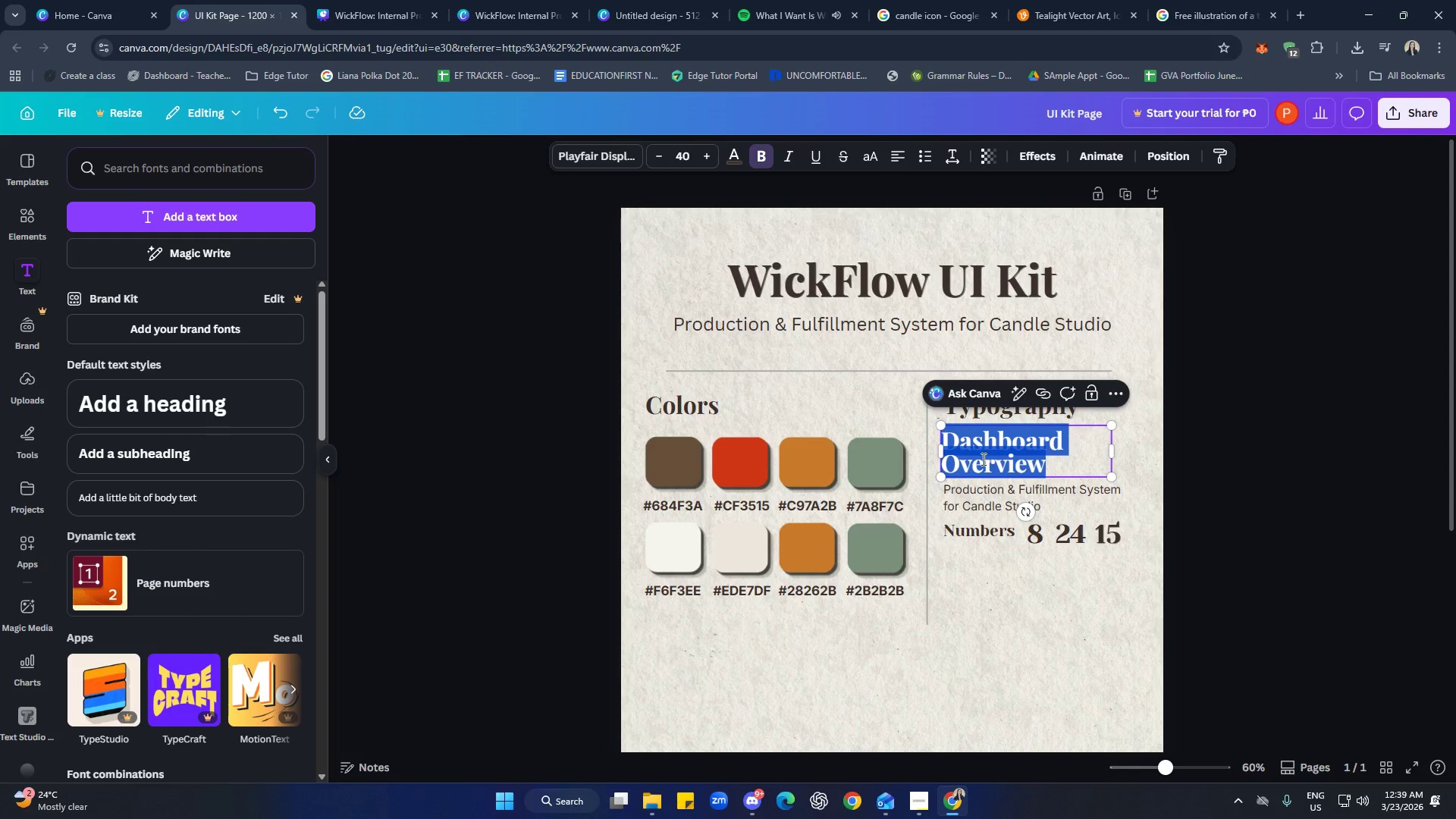 
wait(5.45)
 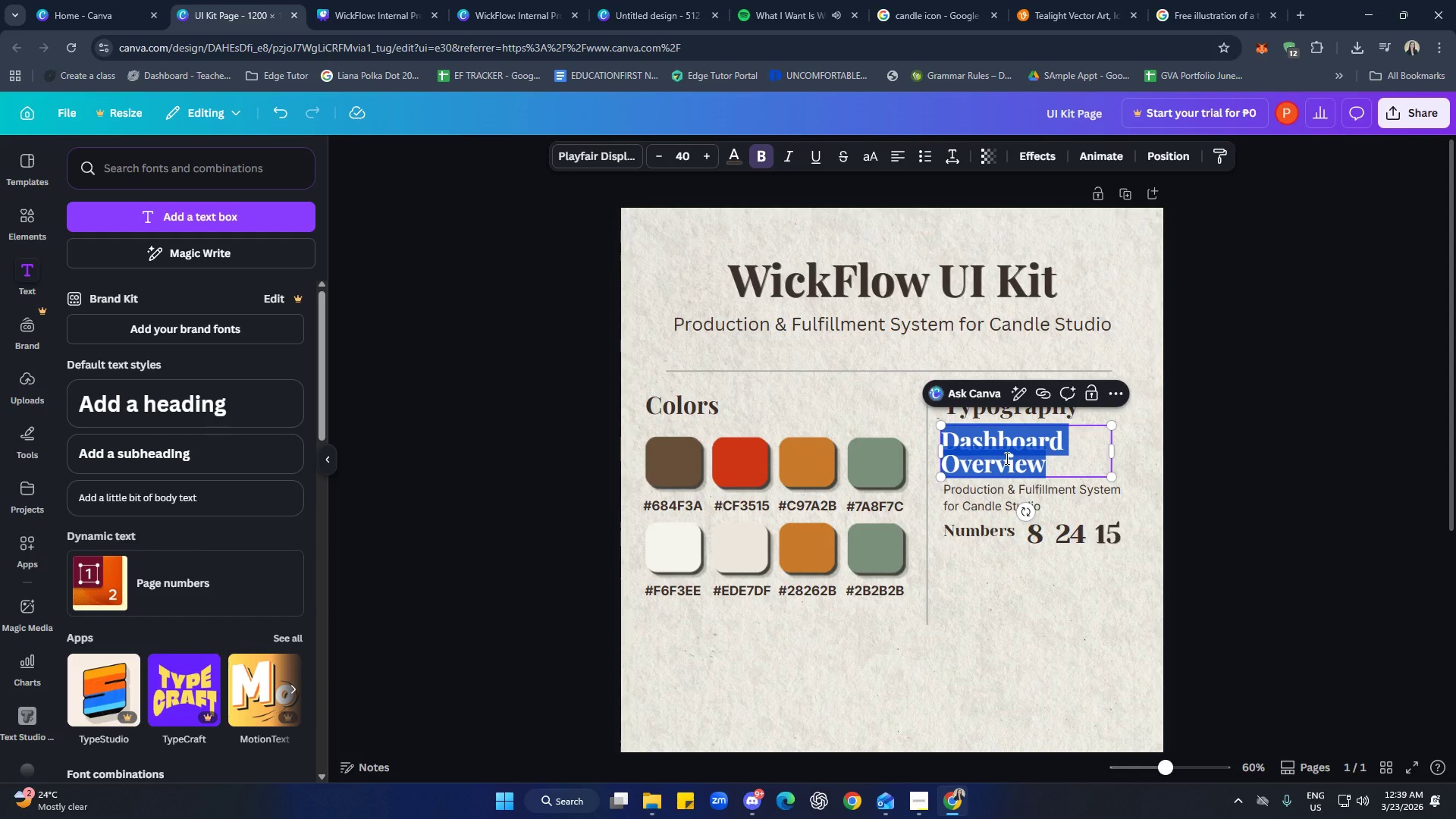 
type(Pa)
key(Backspace)
type(layfair Display)
 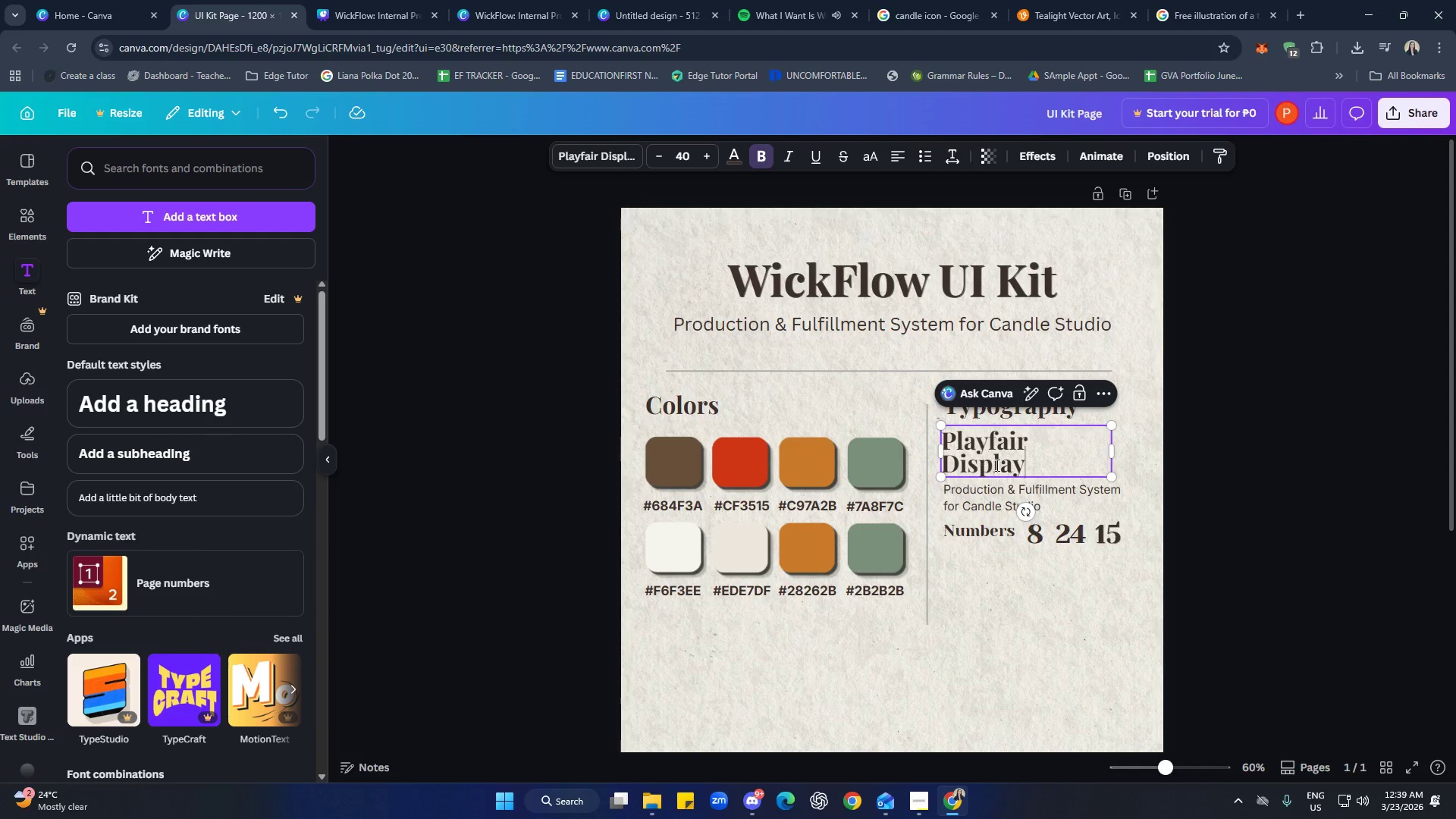 
left_click([1119, 645])
 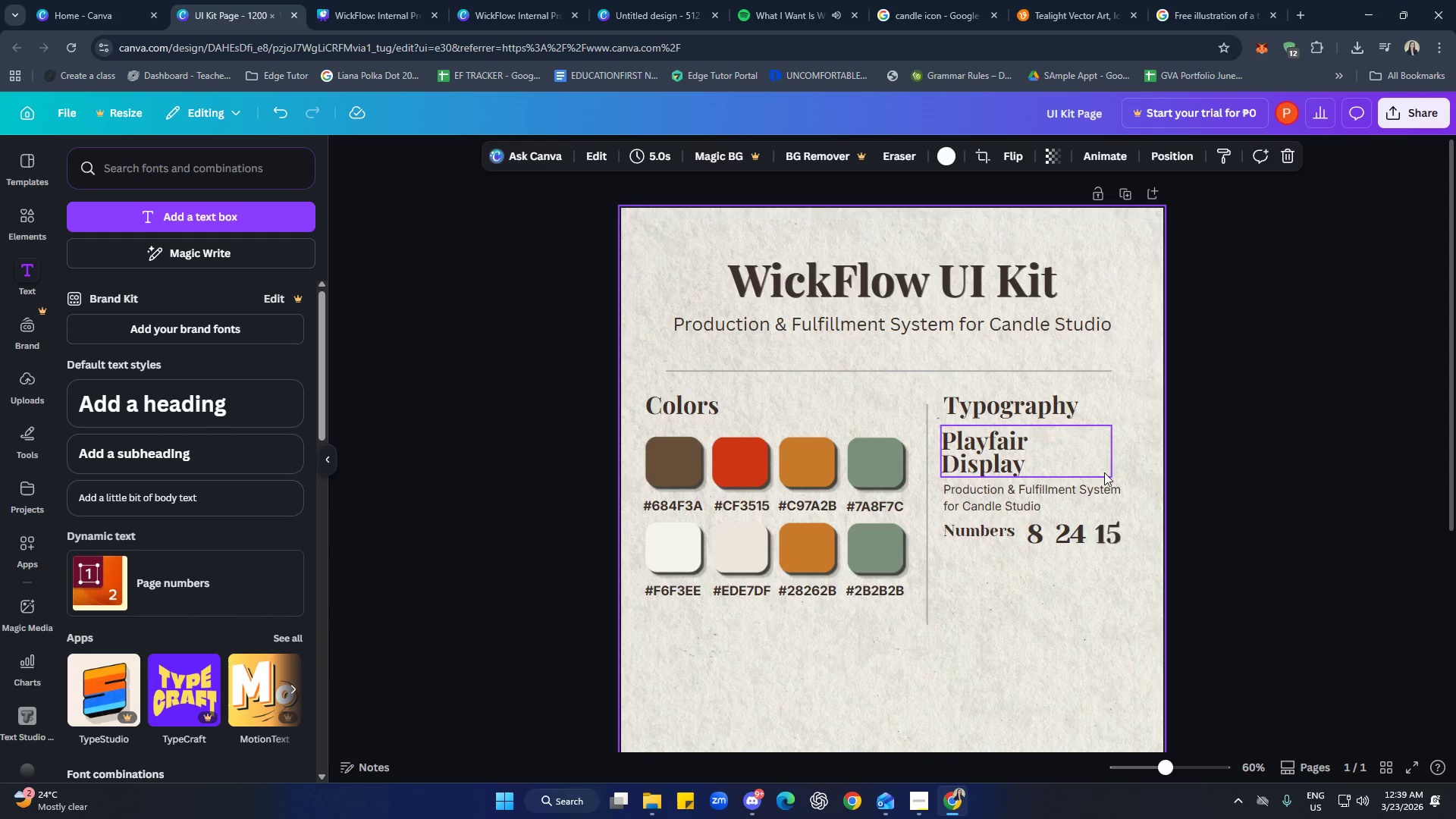 
left_click([1054, 453])
 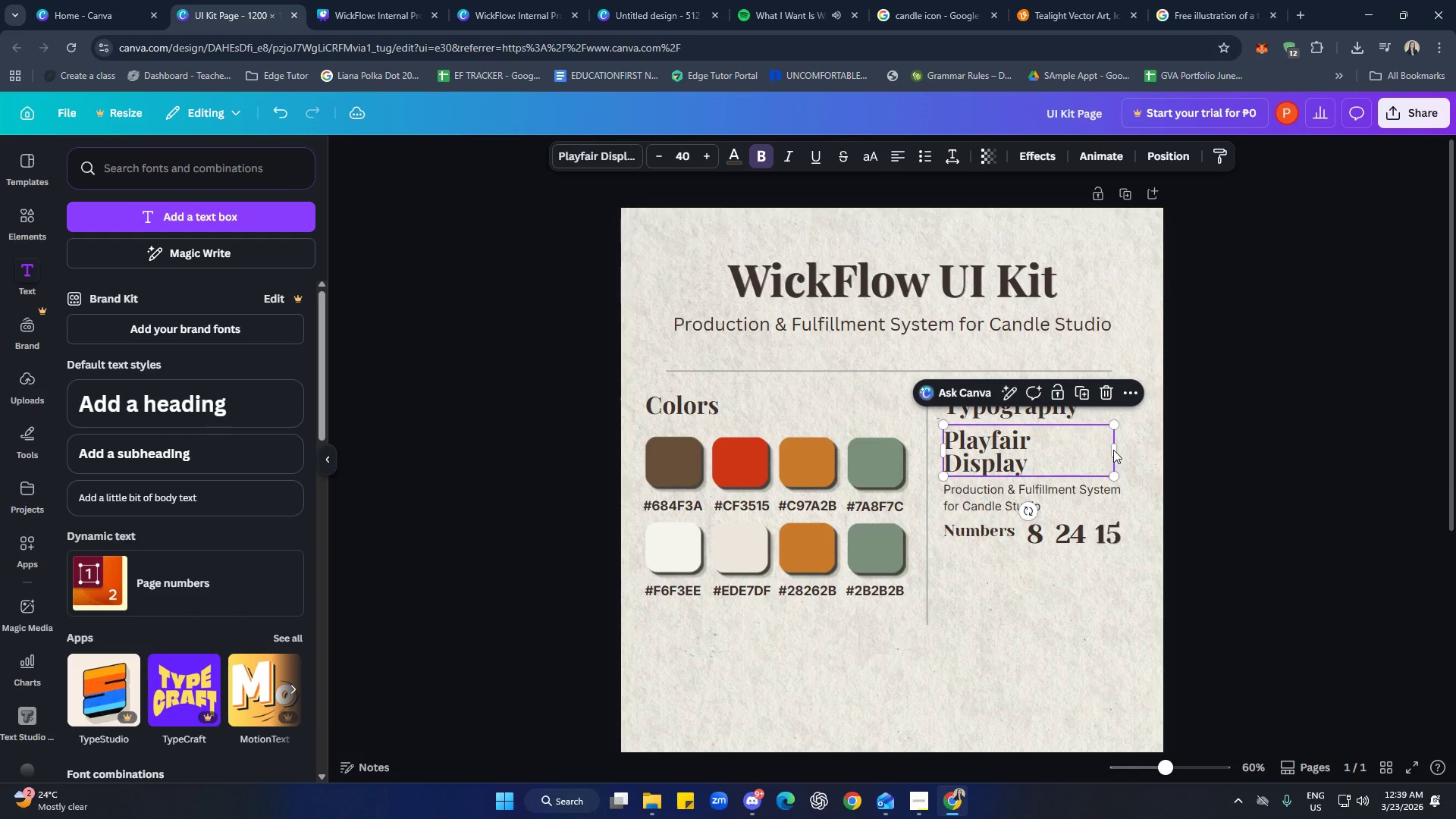 
left_click_drag(start_coordinate=[1117, 451], to_coordinate=[1050, 451])
 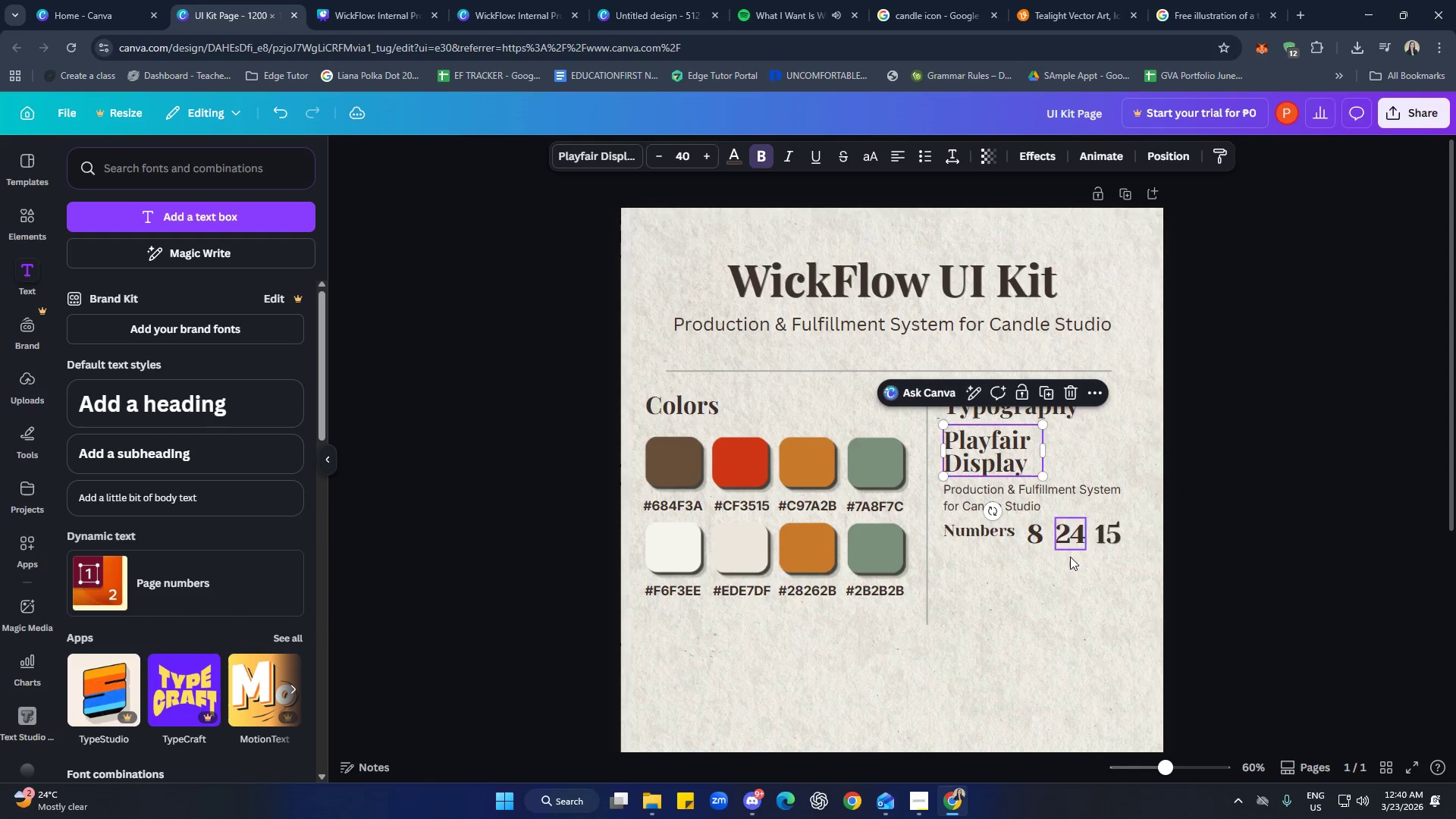 
left_click([1040, 599])
 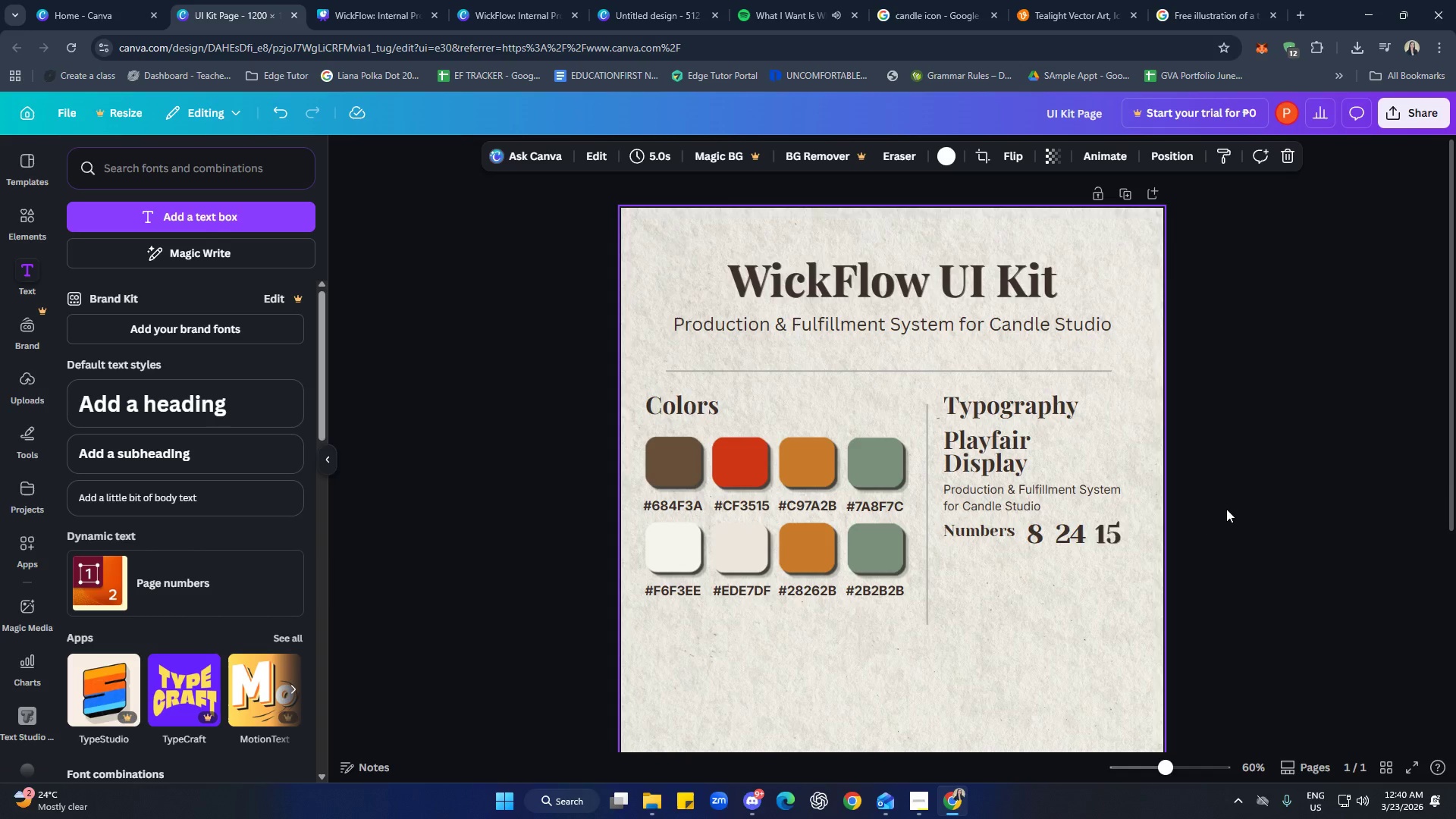 
left_click_drag(start_coordinate=[1218, 491], to_coordinate=[953, 558])
 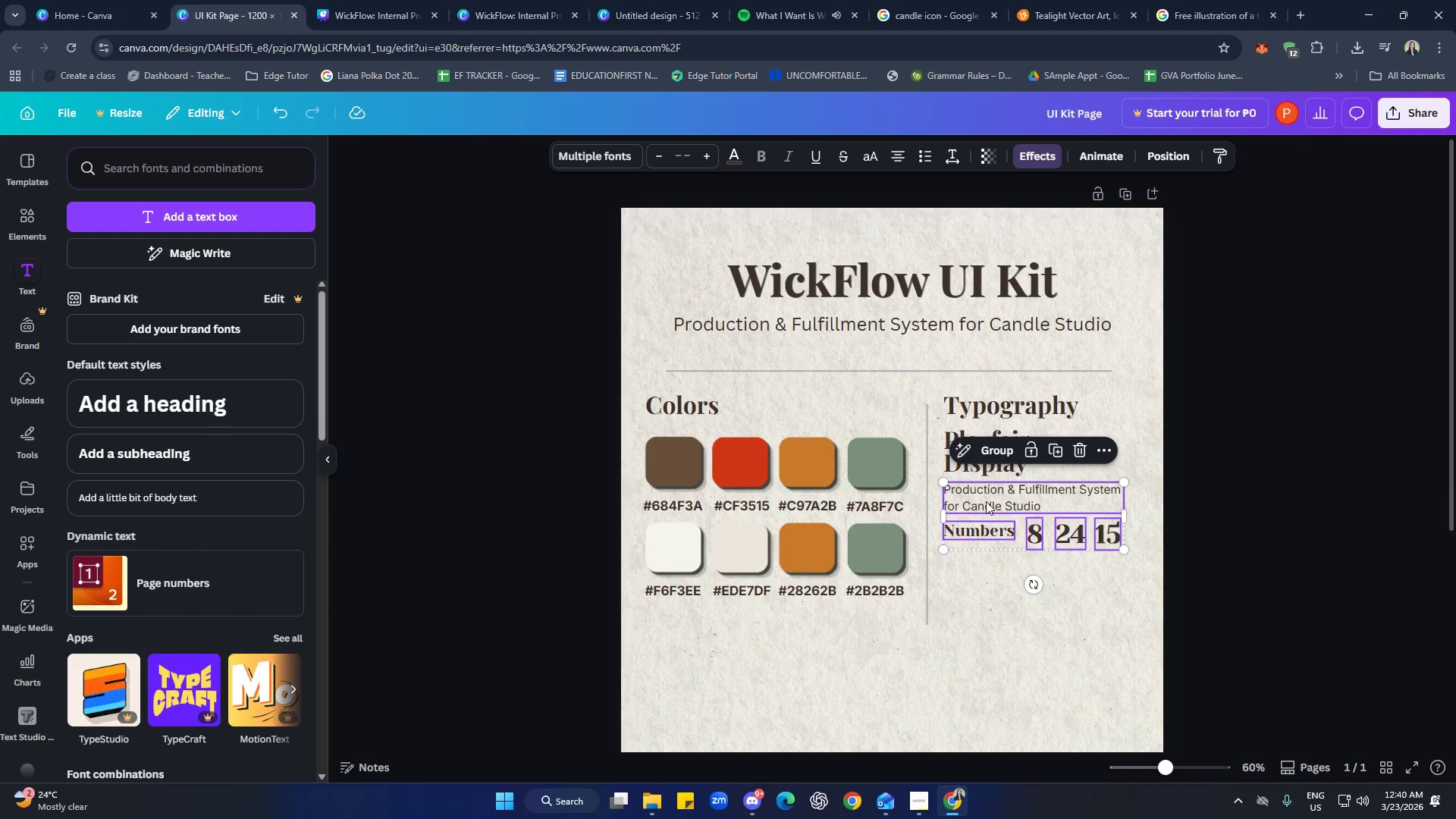 
left_click_drag(start_coordinate=[987, 496], to_coordinate=[986, 544])
 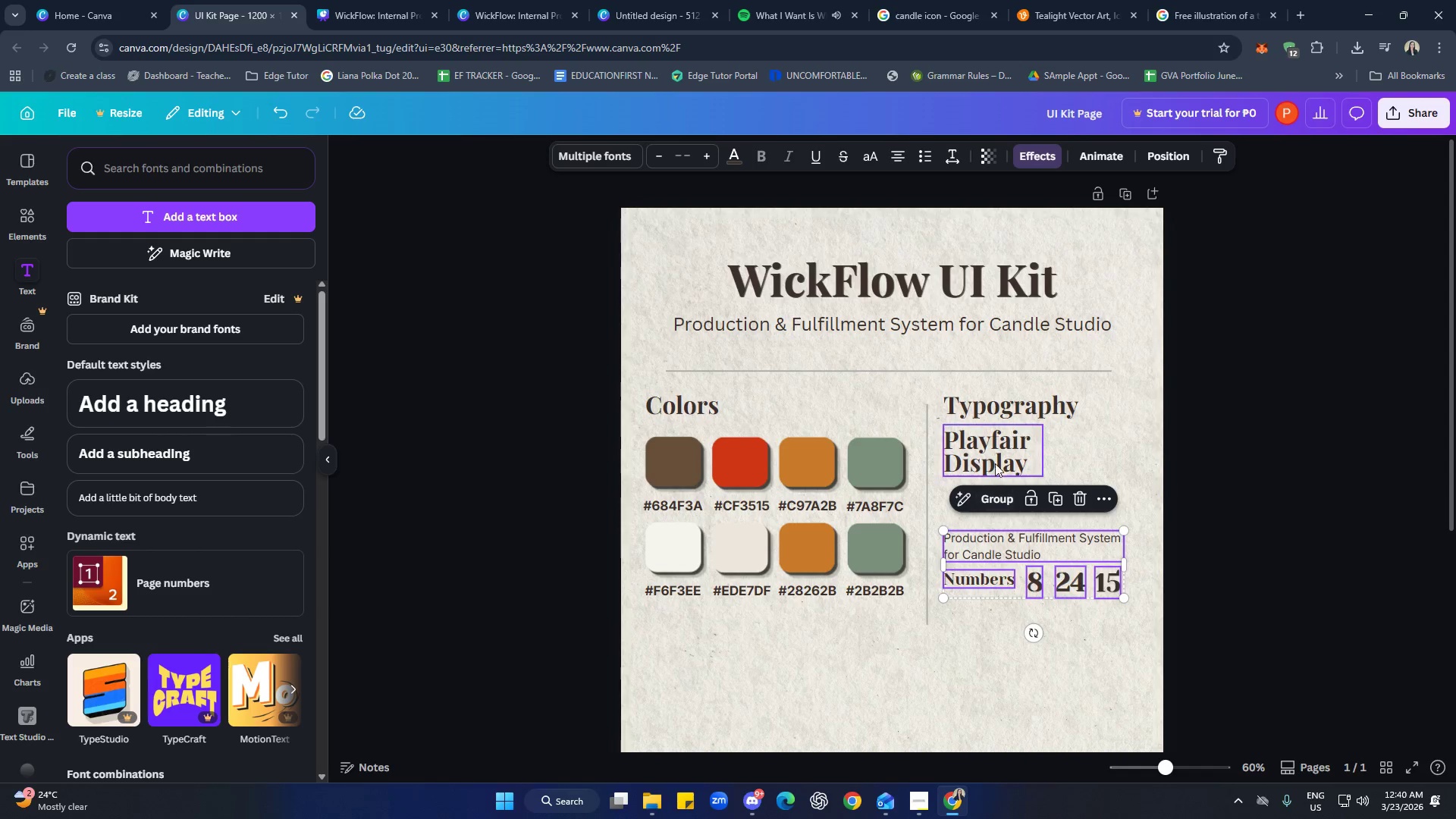 
left_click_drag(start_coordinate=[992, 453], to_coordinate=[991, 487])
 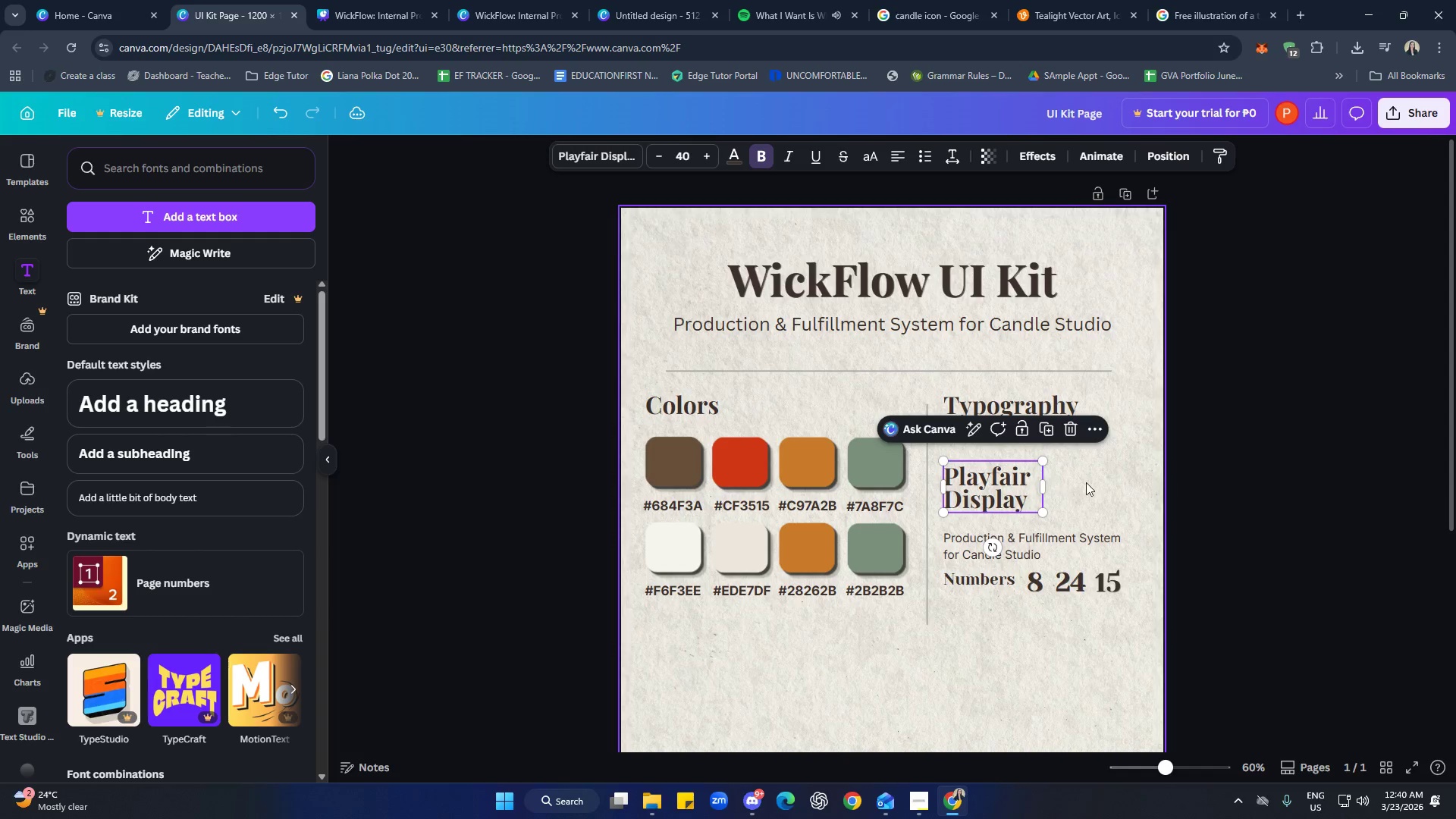 
left_click([1088, 482])
 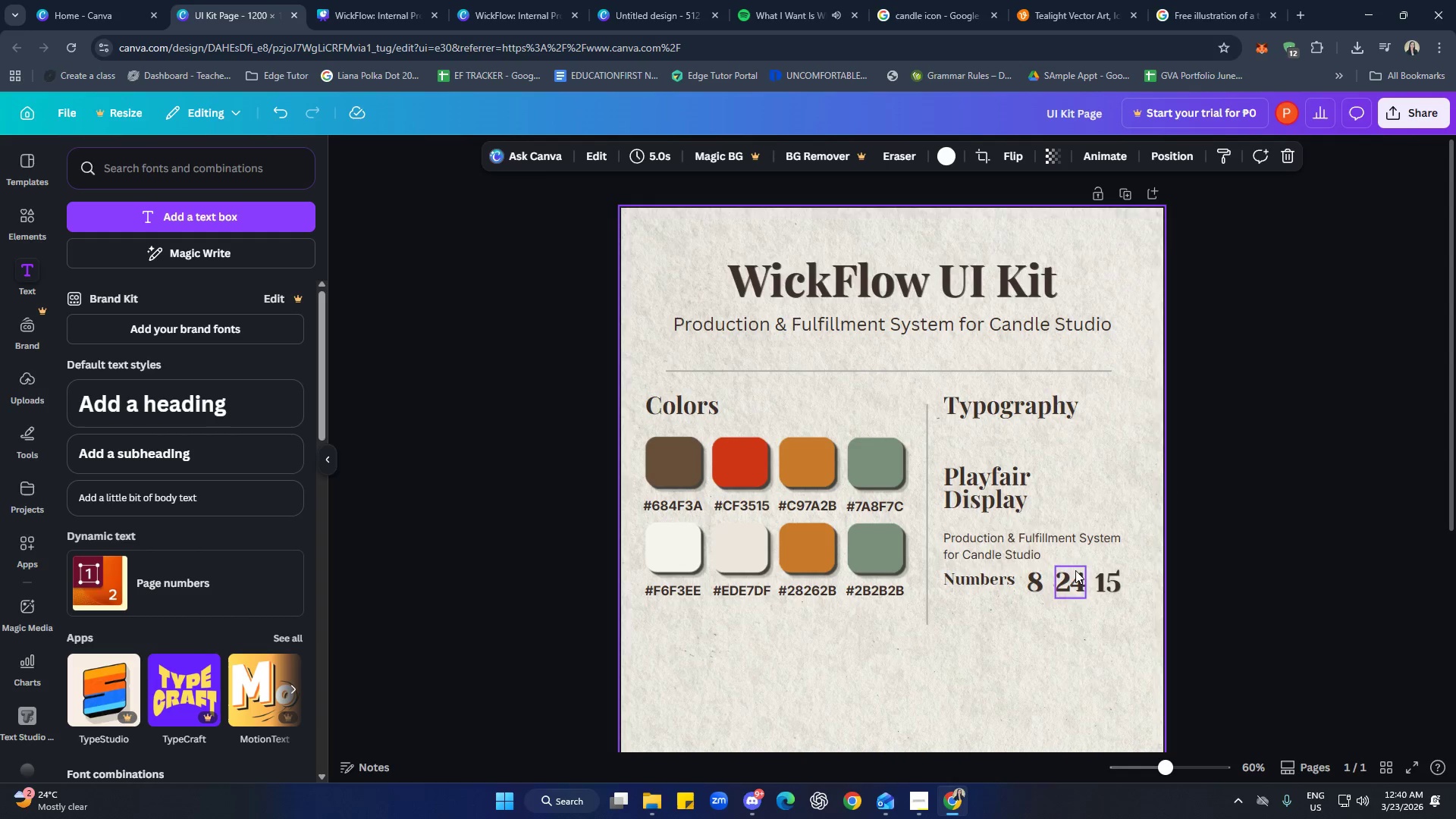 
left_click([1037, 554])
 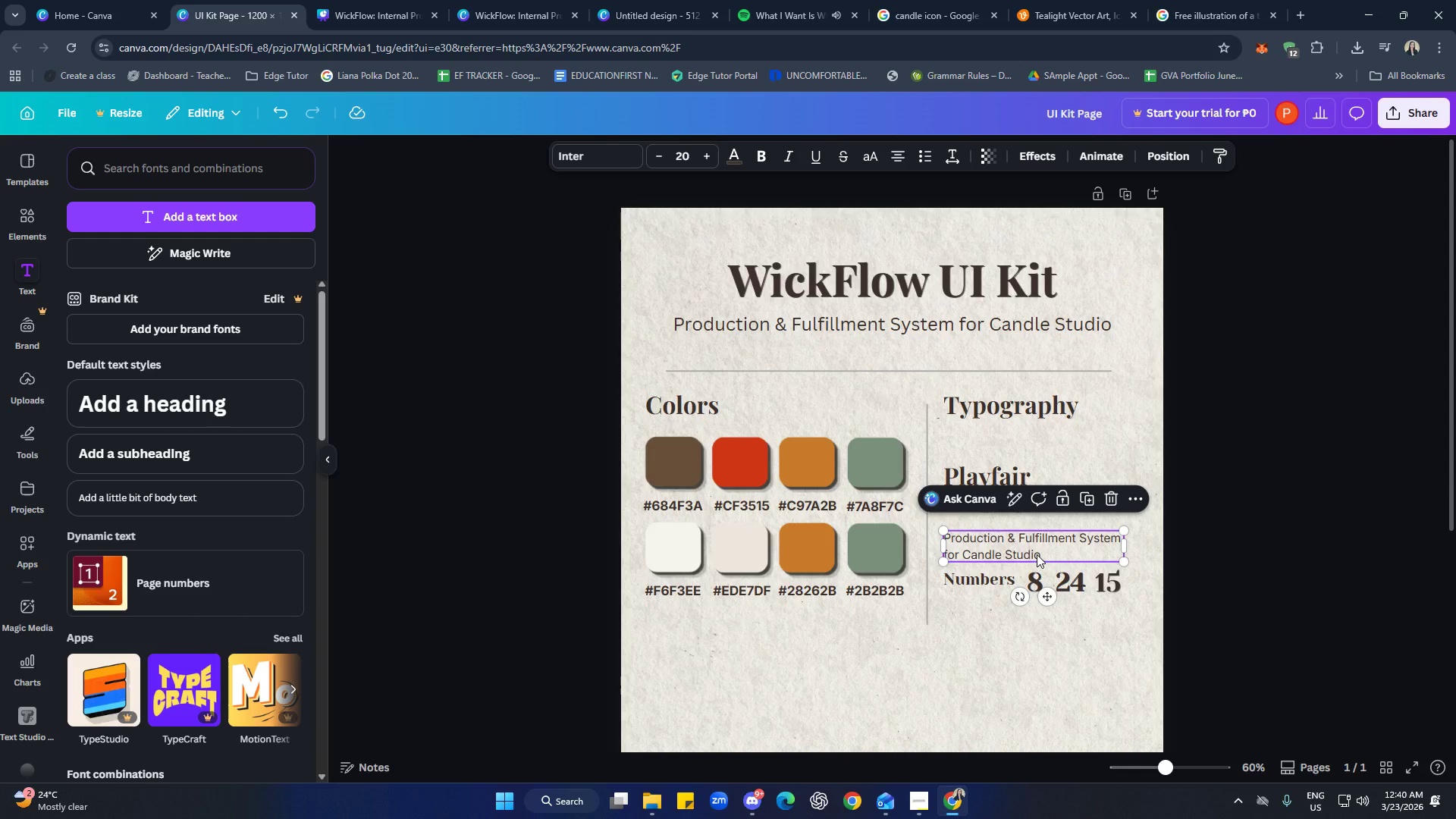 
key(Control+C)
 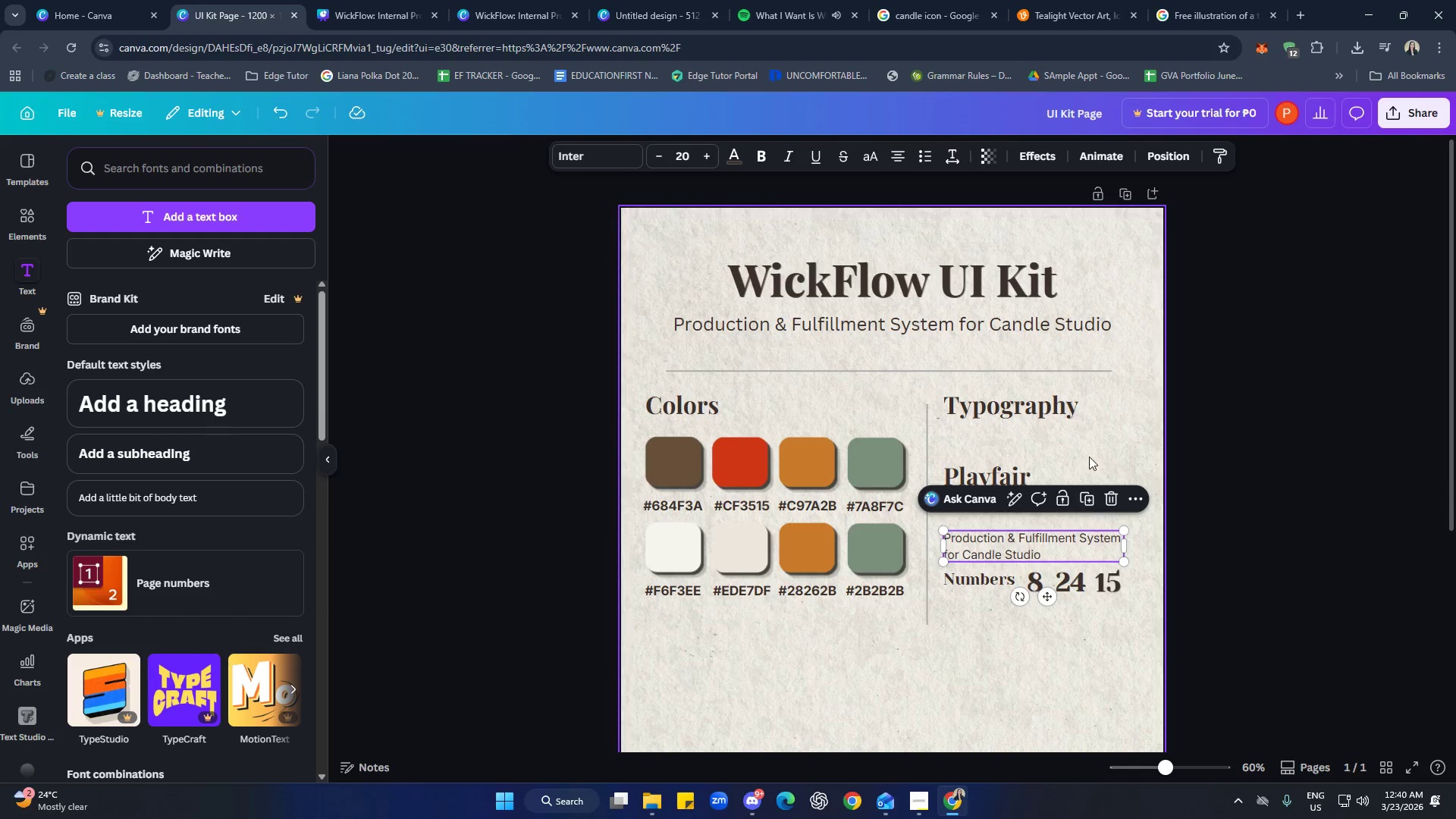 
left_click([1089, 456])
 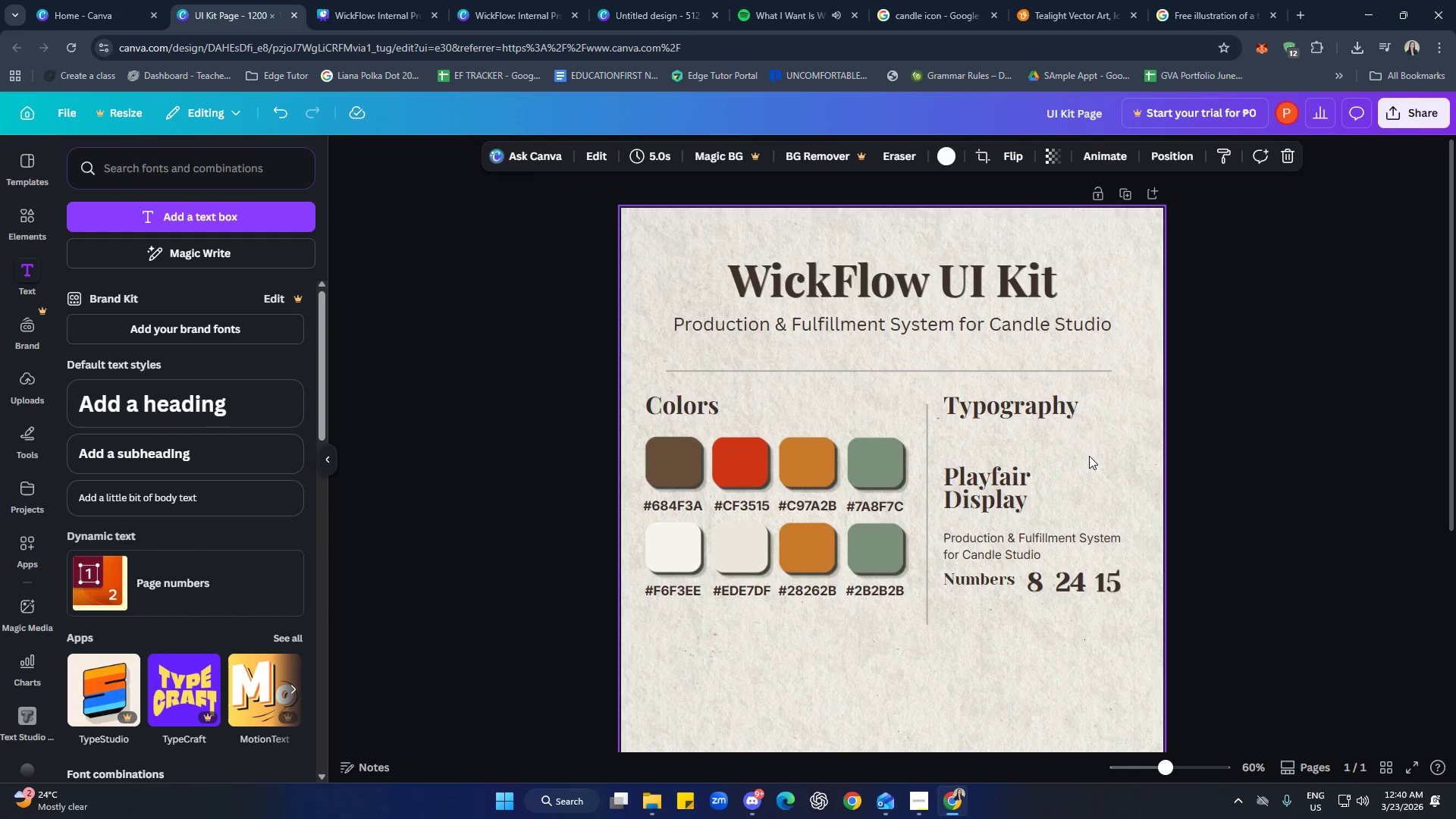 
key(Control+ControlLeft)
 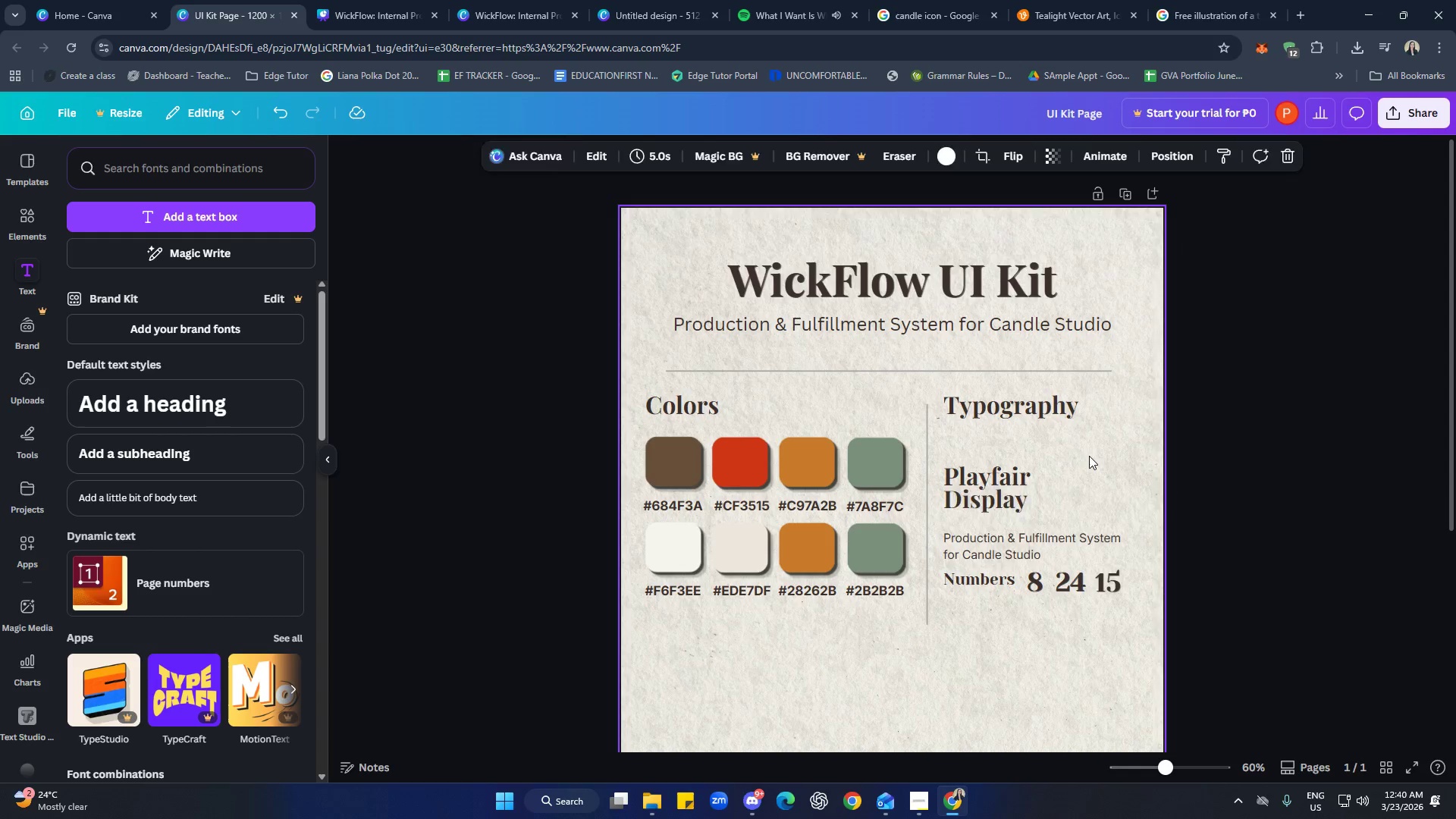 
key(Control+V)
 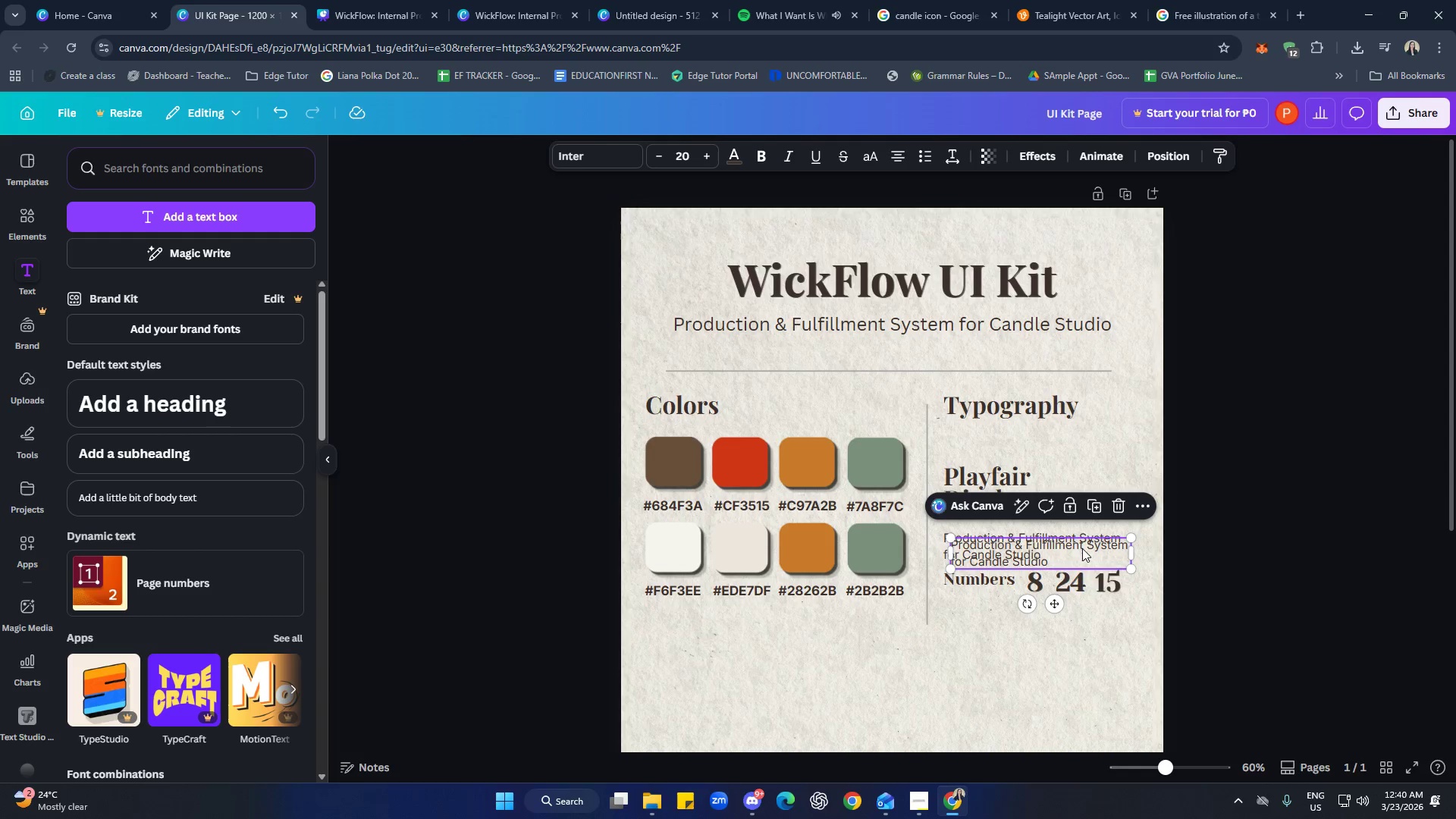 
left_click_drag(start_coordinate=[1075, 552], to_coordinate=[1068, 444])
 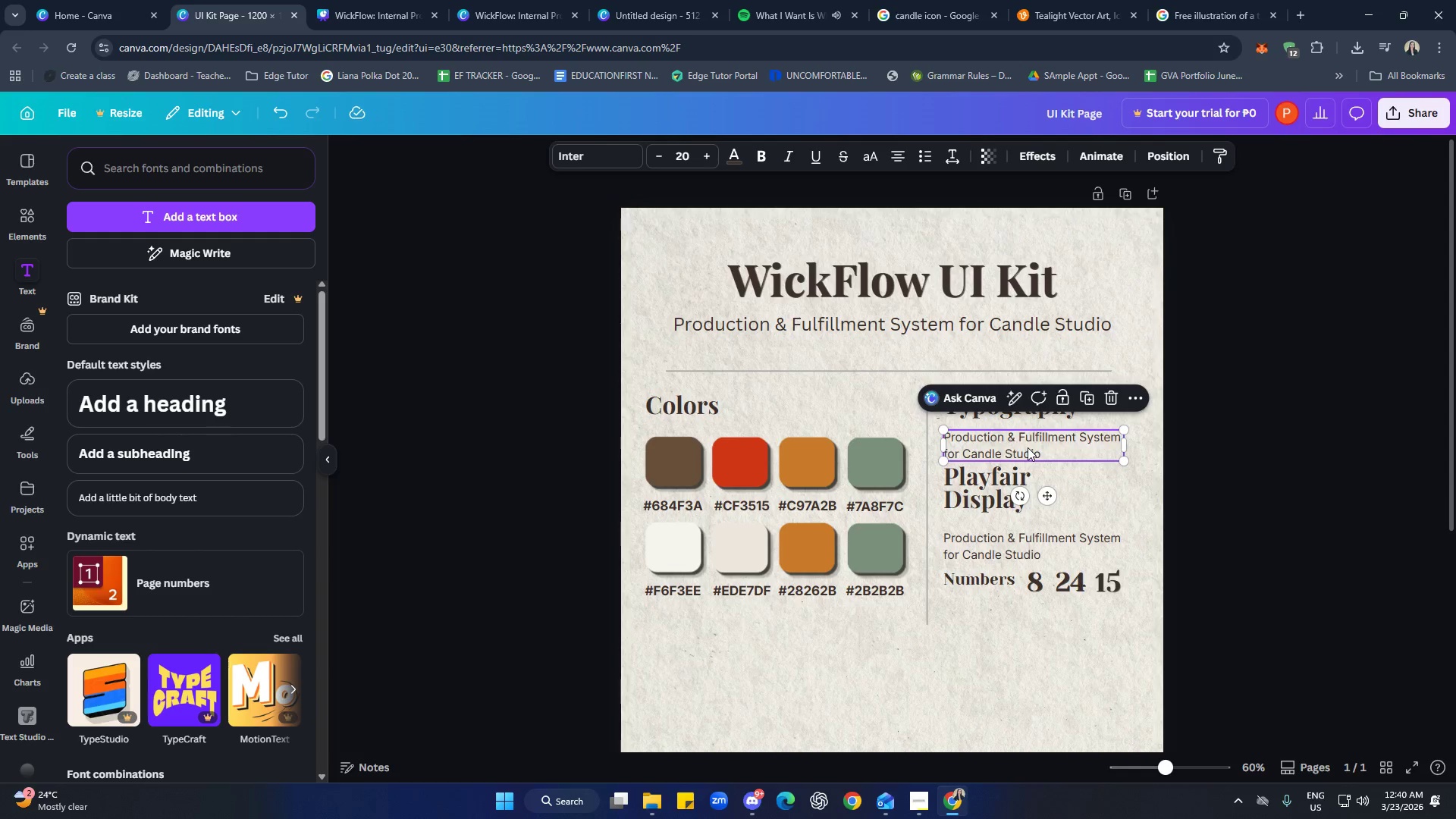 
double_click([1028, 447])
 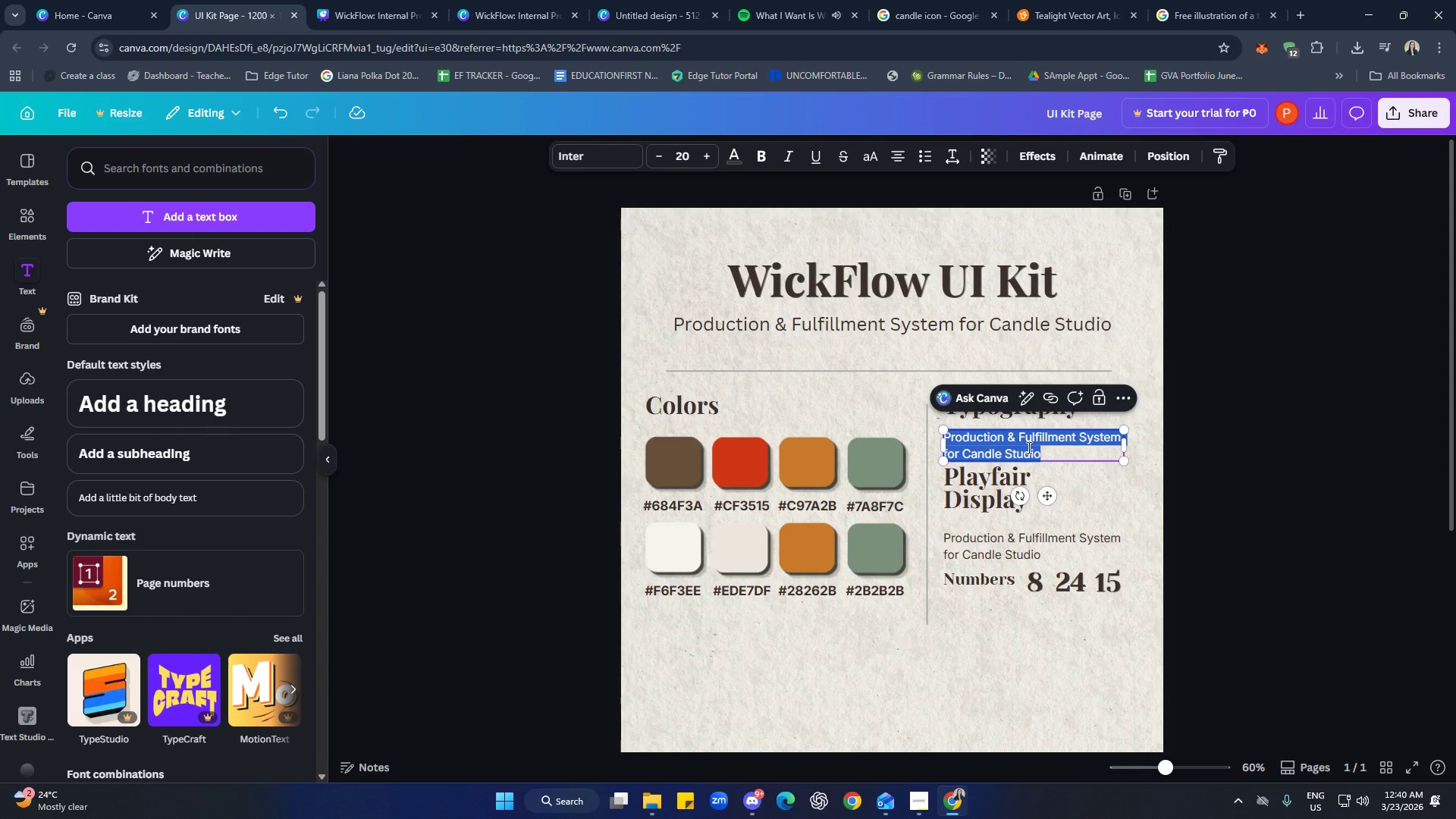 
type(Heading Font)
 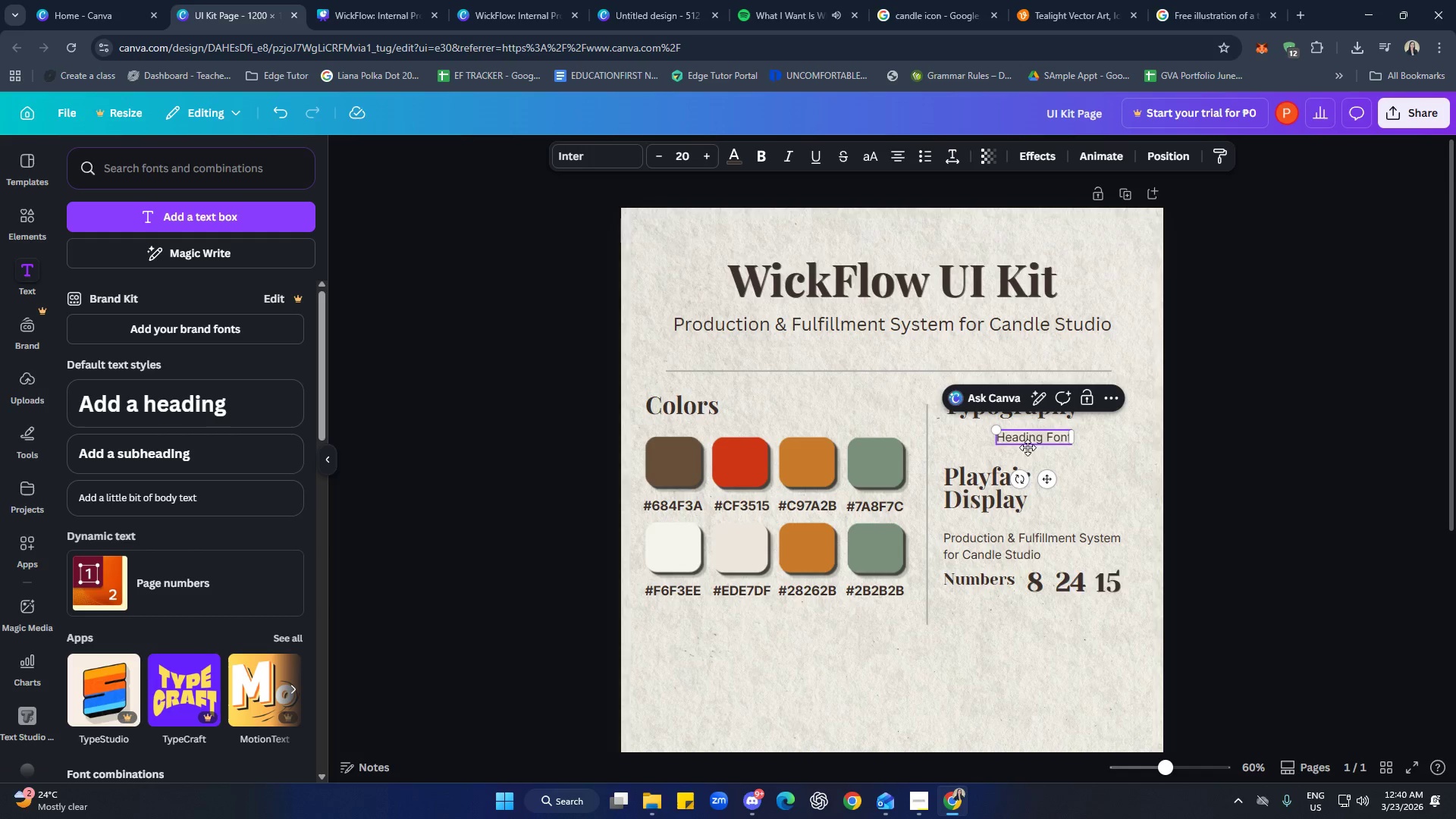 
left_click([1148, 490])
 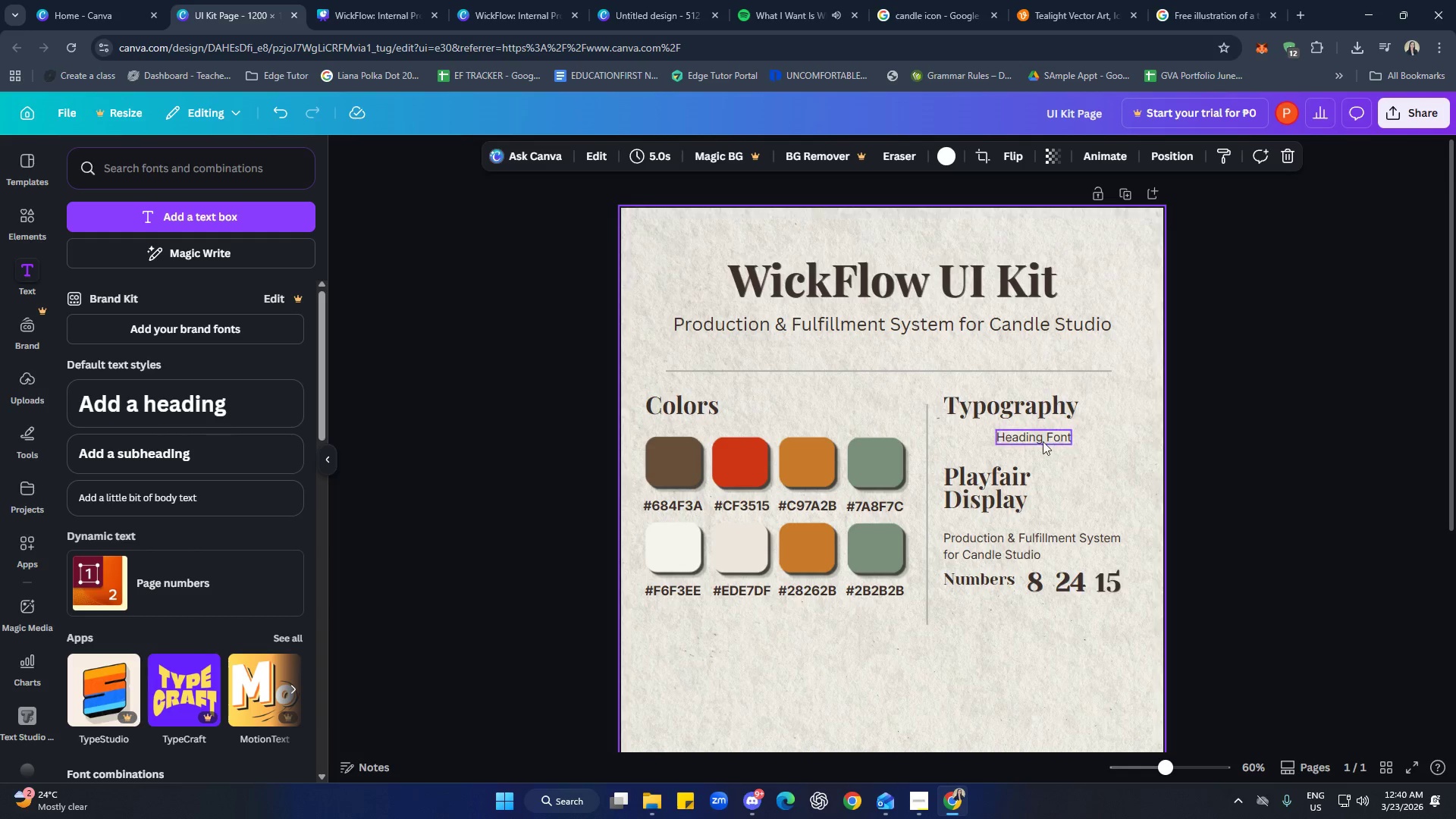 
left_click_drag(start_coordinate=[1025, 439], to_coordinate=[972, 444])
 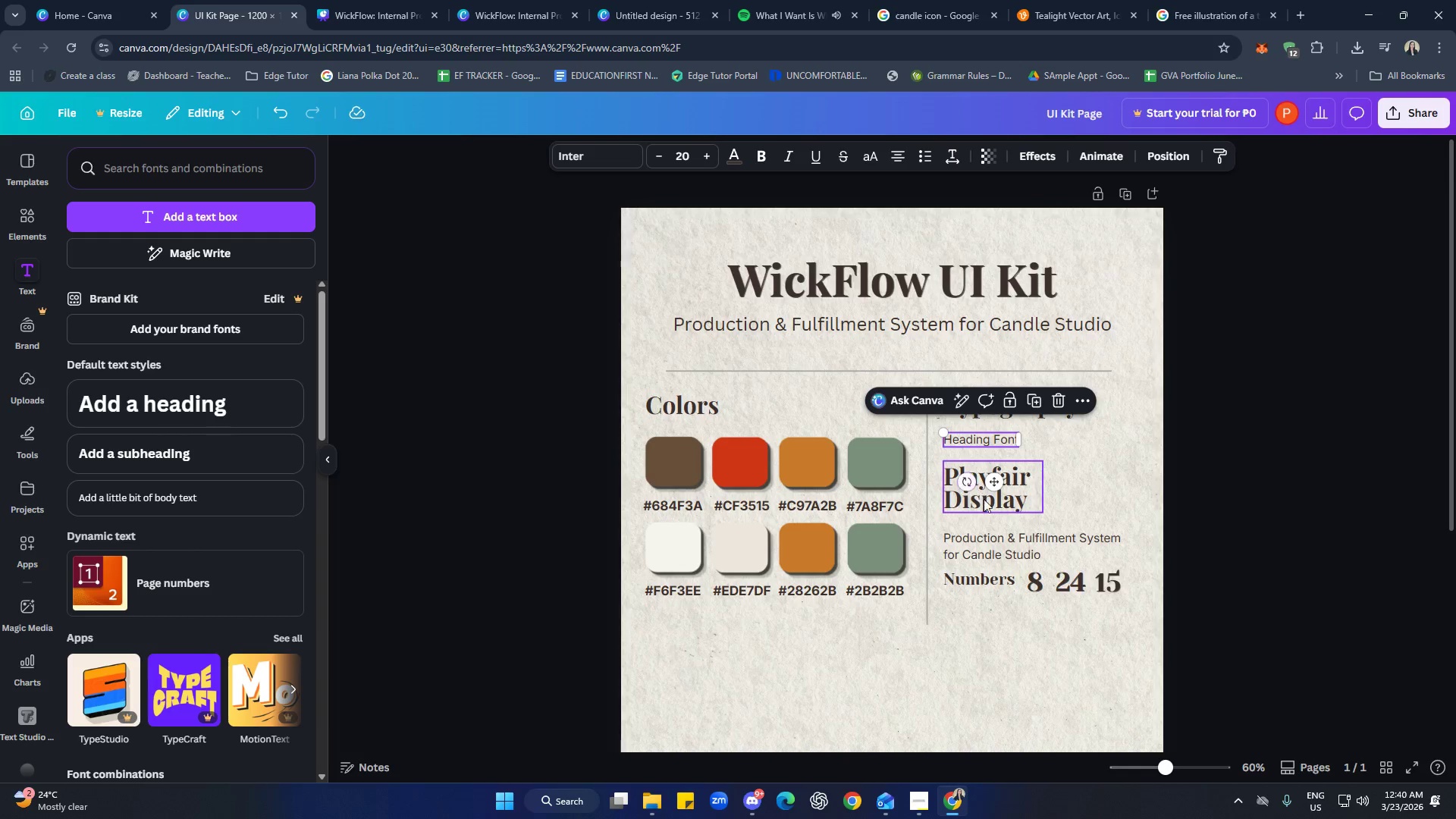 
left_click_drag(start_coordinate=[987, 504], to_coordinate=[987, 491])
 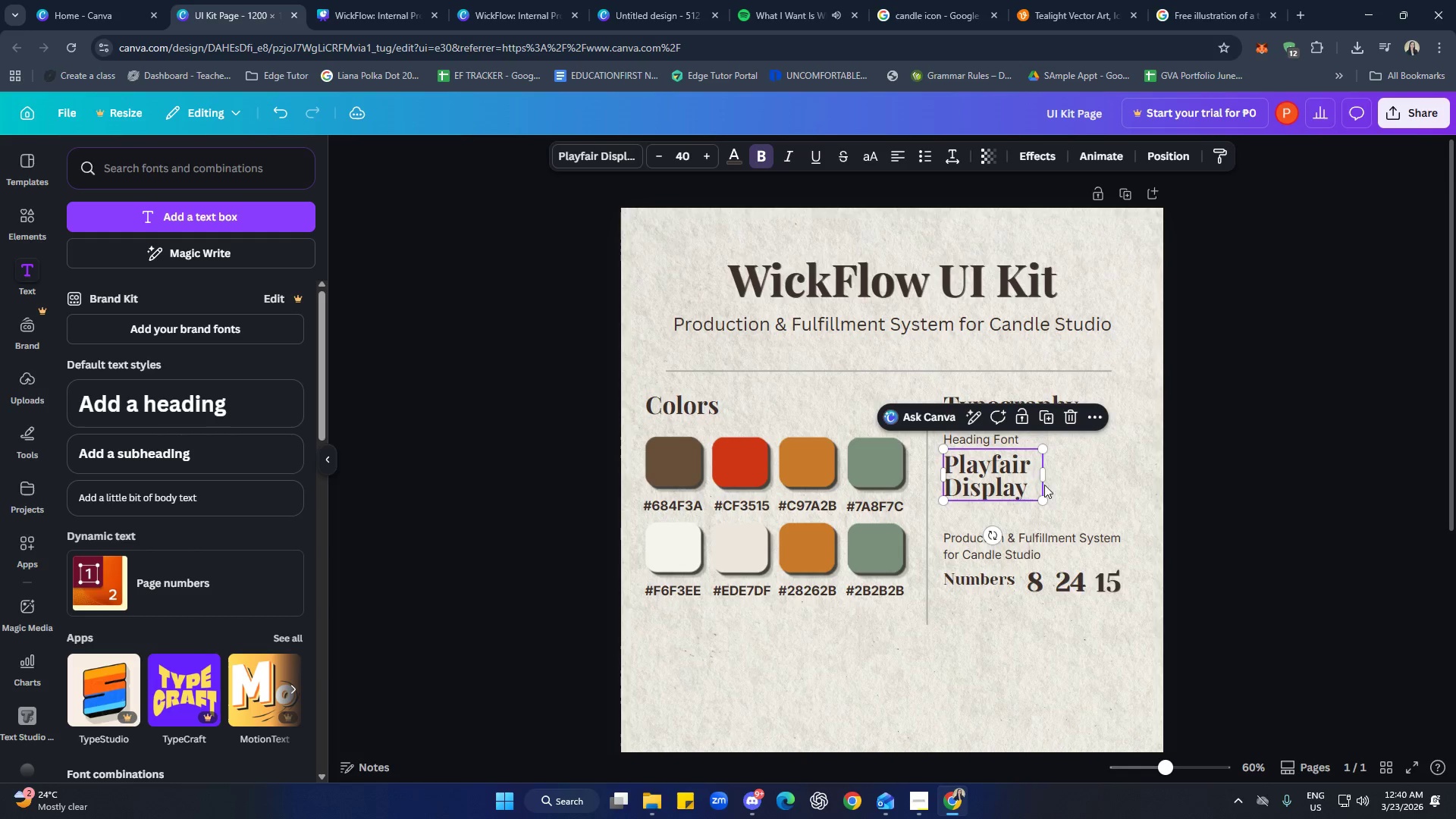 
left_click([1048, 484])
 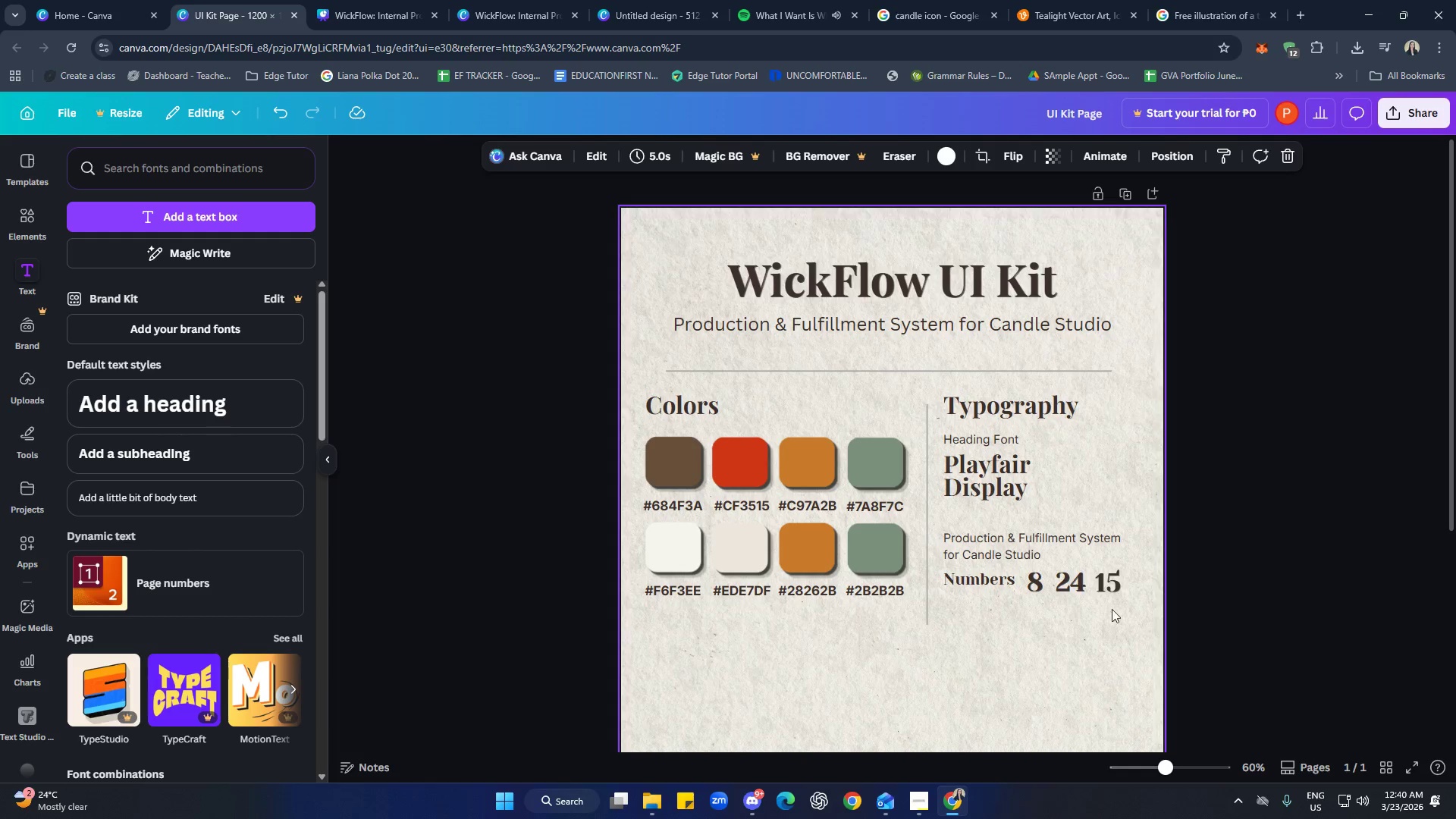 
double_click([1022, 551])
 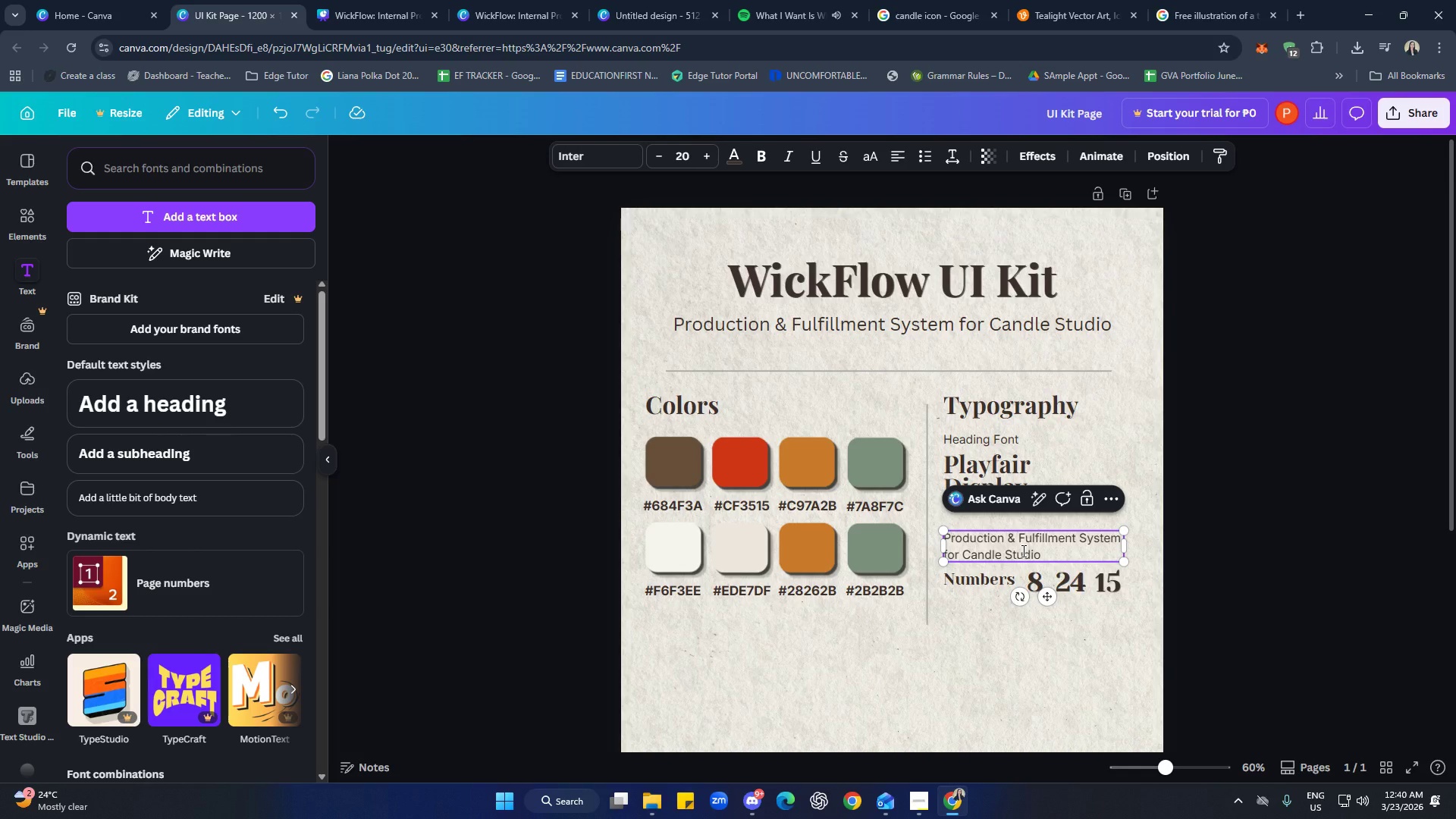 
double_click([1022, 551])
 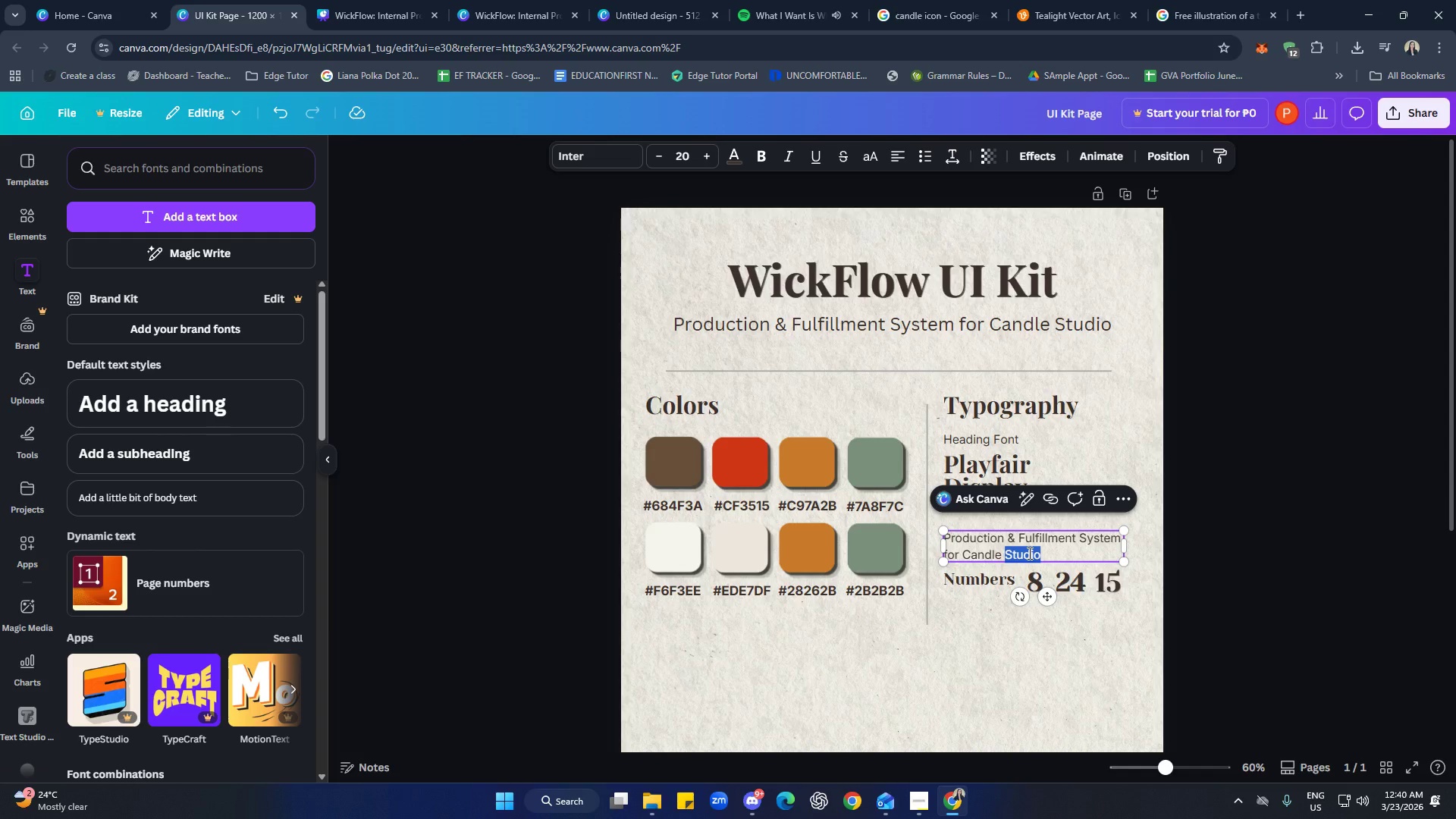 
key(Control+A)
 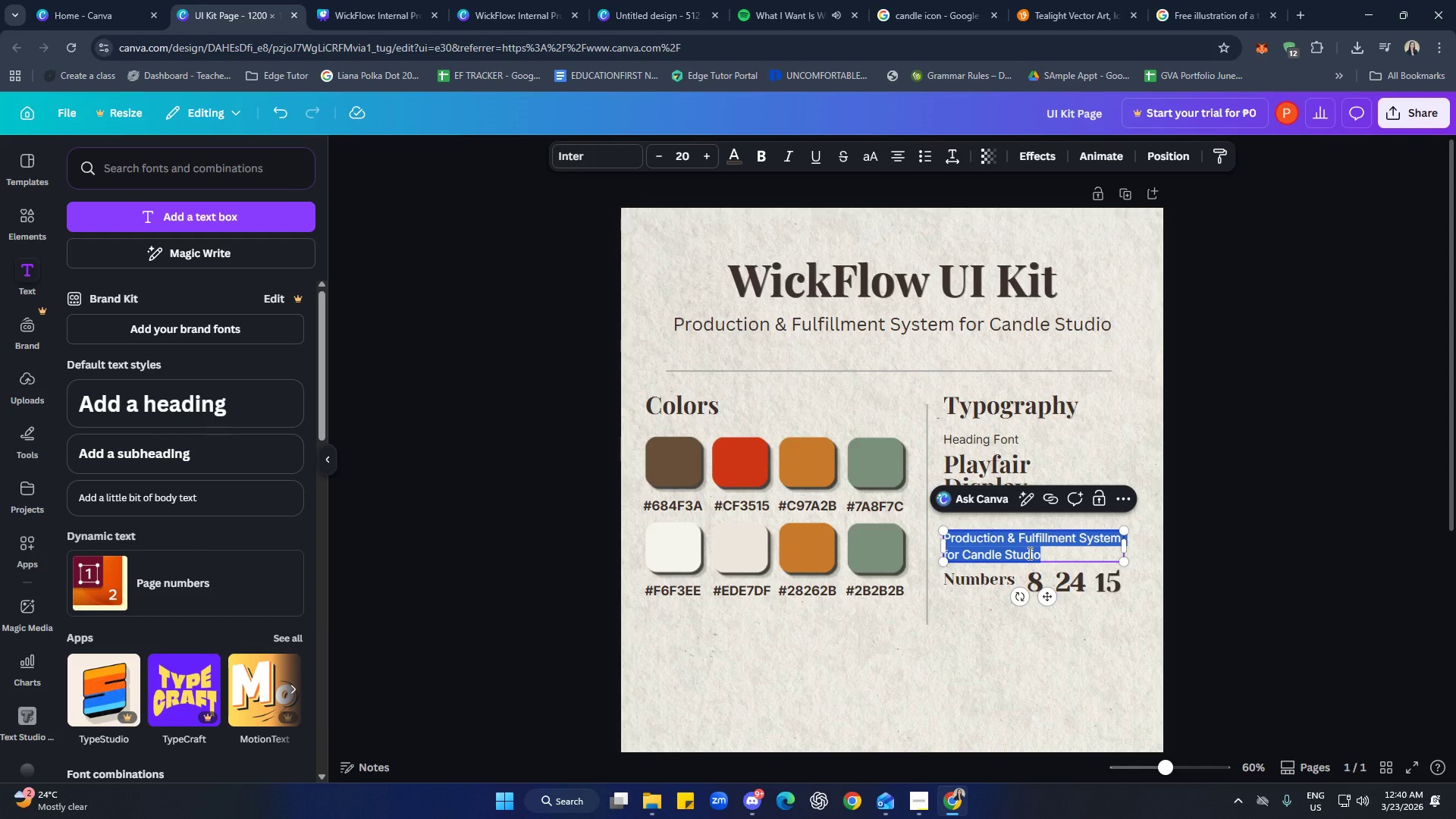 
type(Bold/Semo)
key(Backspace)
type(i )
key(Backspace)
type(INter)
key(Backspace)
key(Backspace)
key(Backspace)
key(Backspace)
type(nter)
 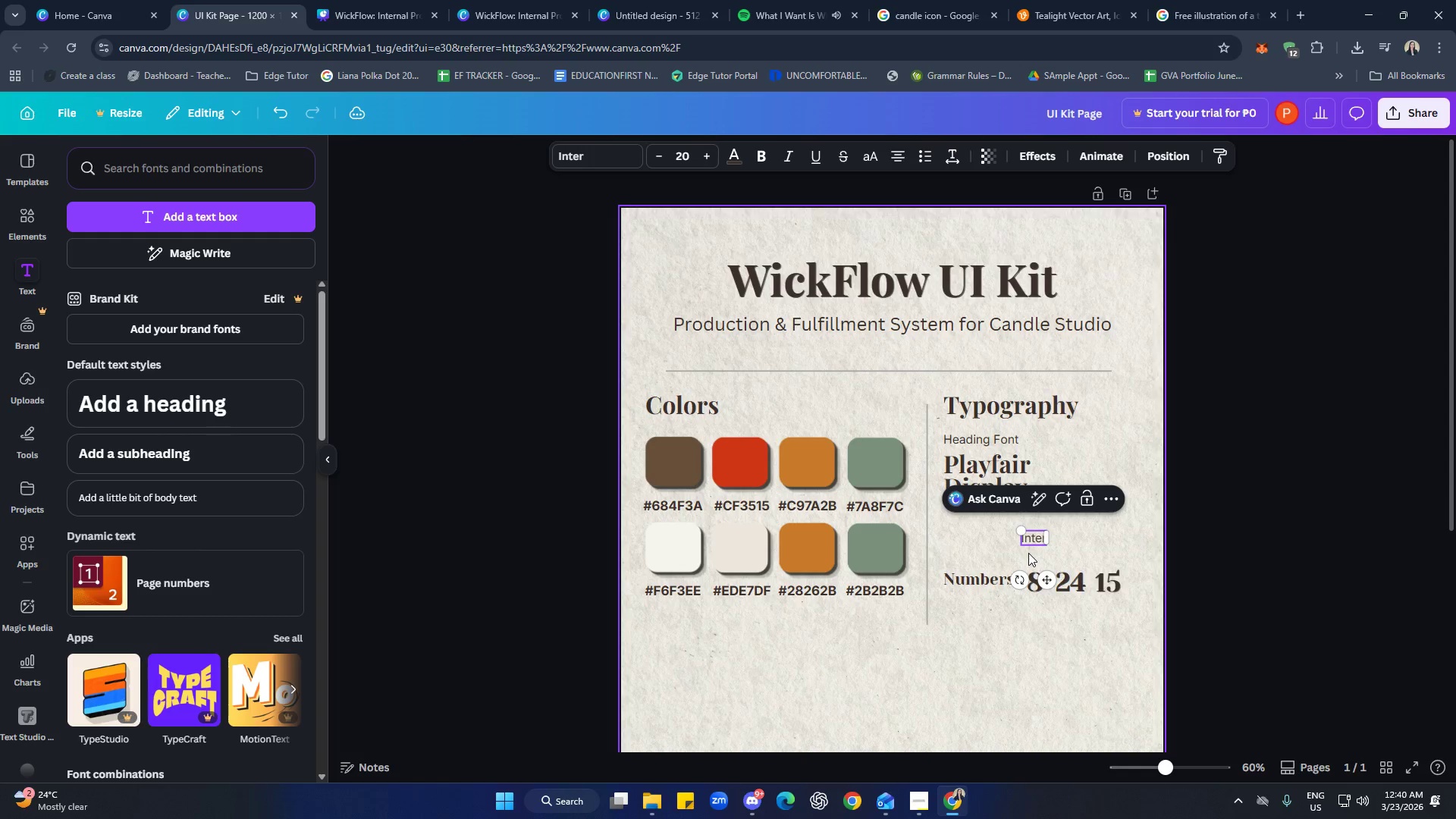 
left_click([1101, 541])
 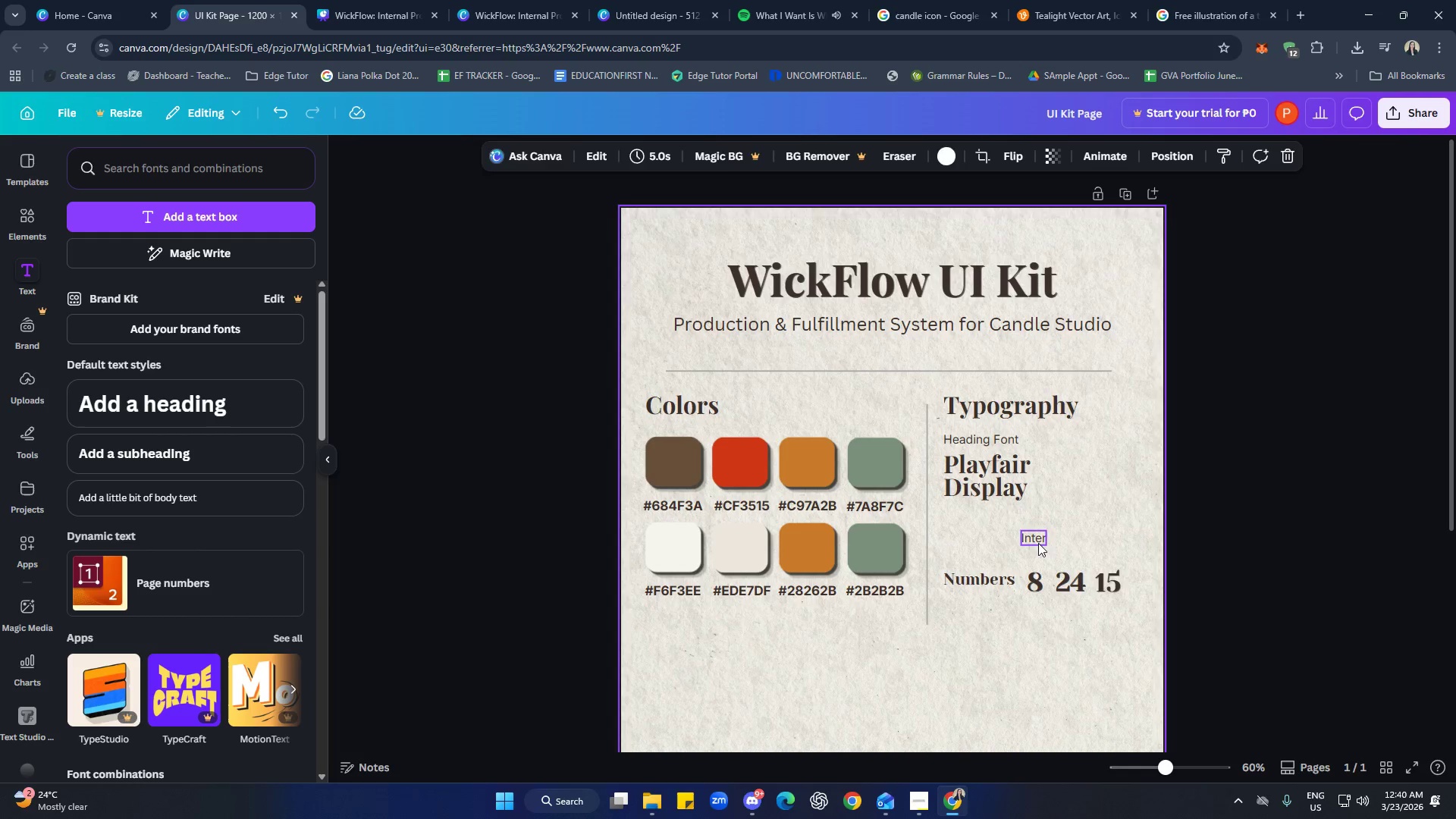 
left_click_drag(start_coordinate=[1040, 542], to_coordinate=[966, 529])
 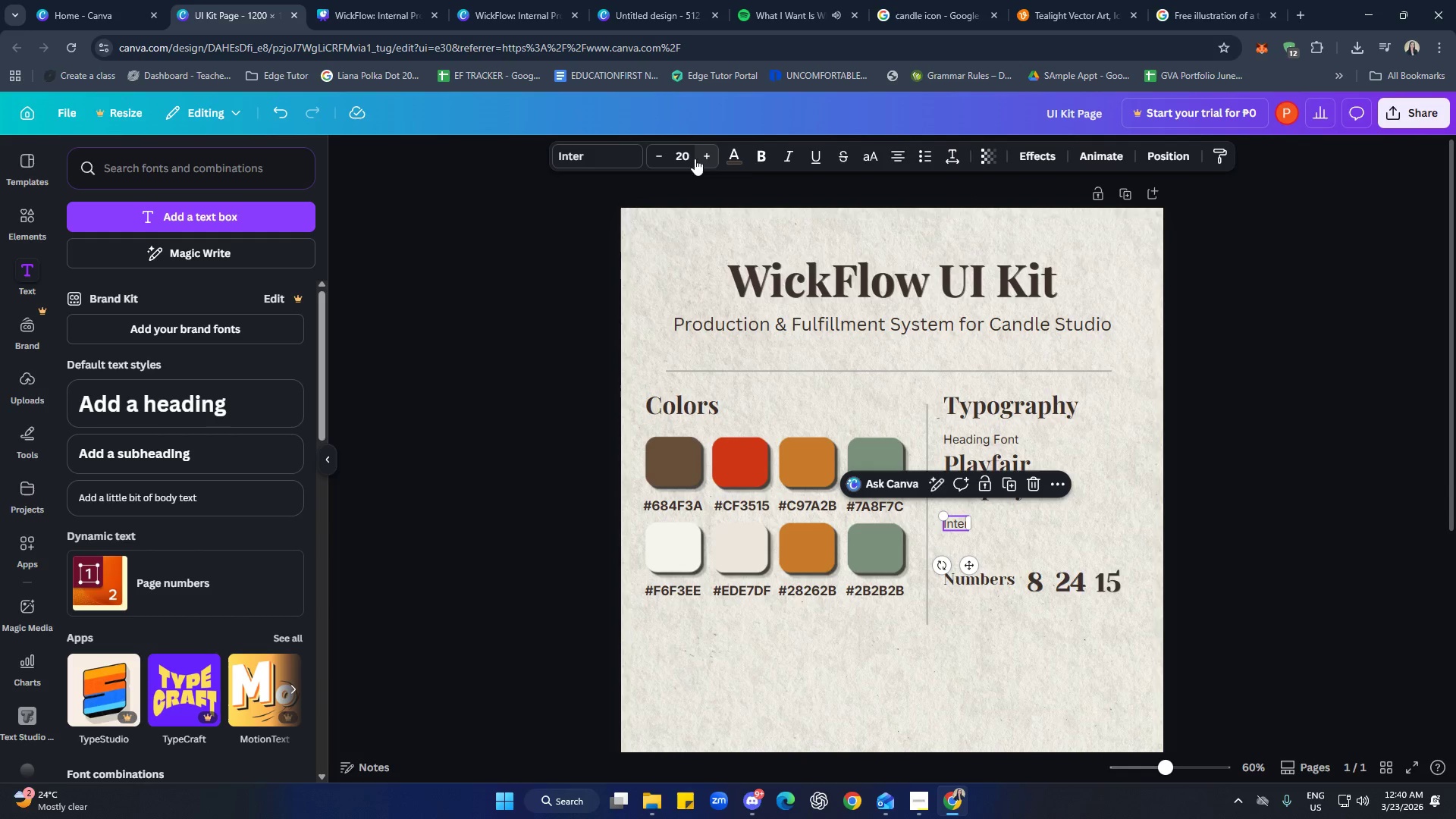 
double_click([708, 157])
 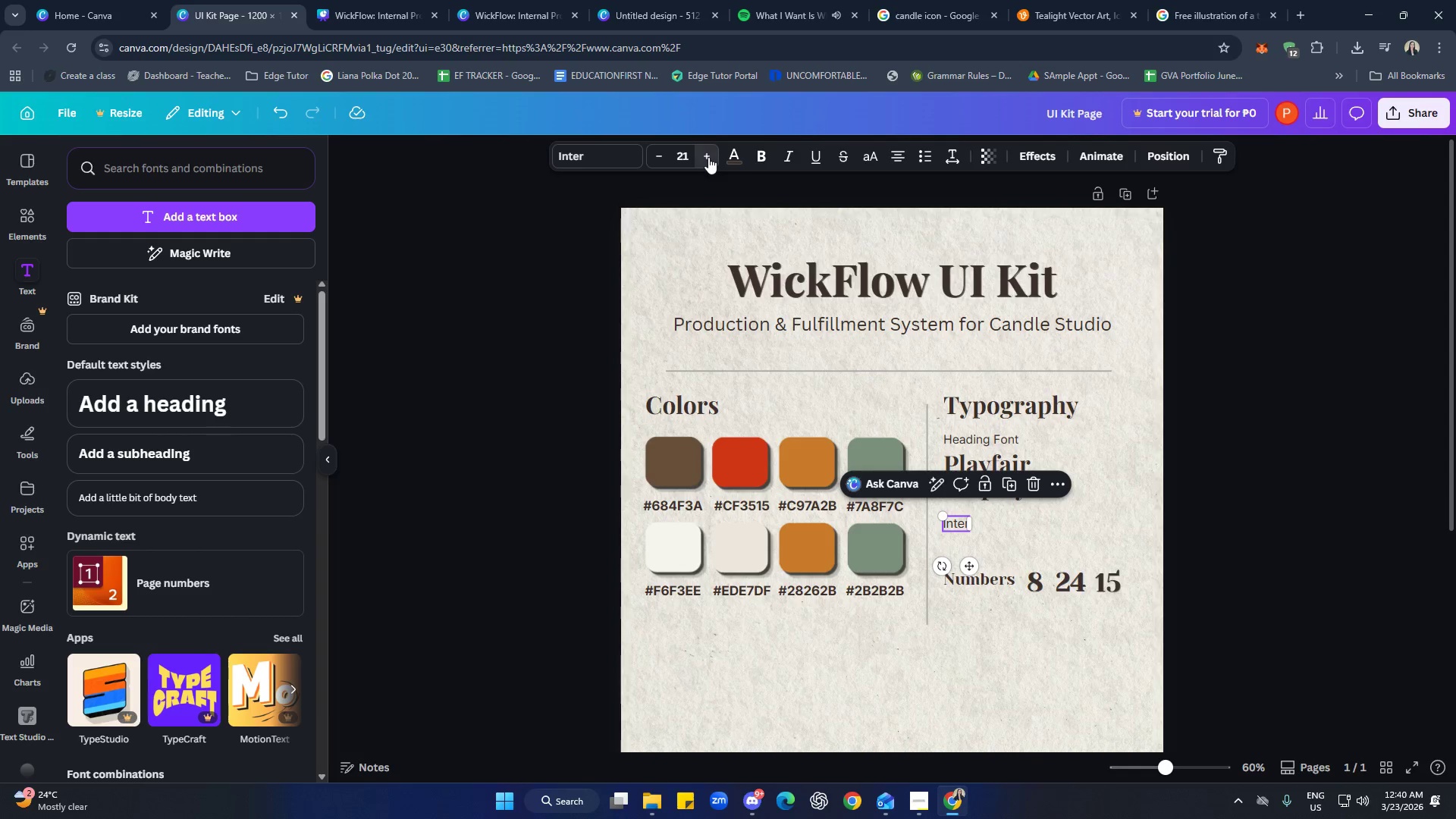 
triple_click([708, 157])
 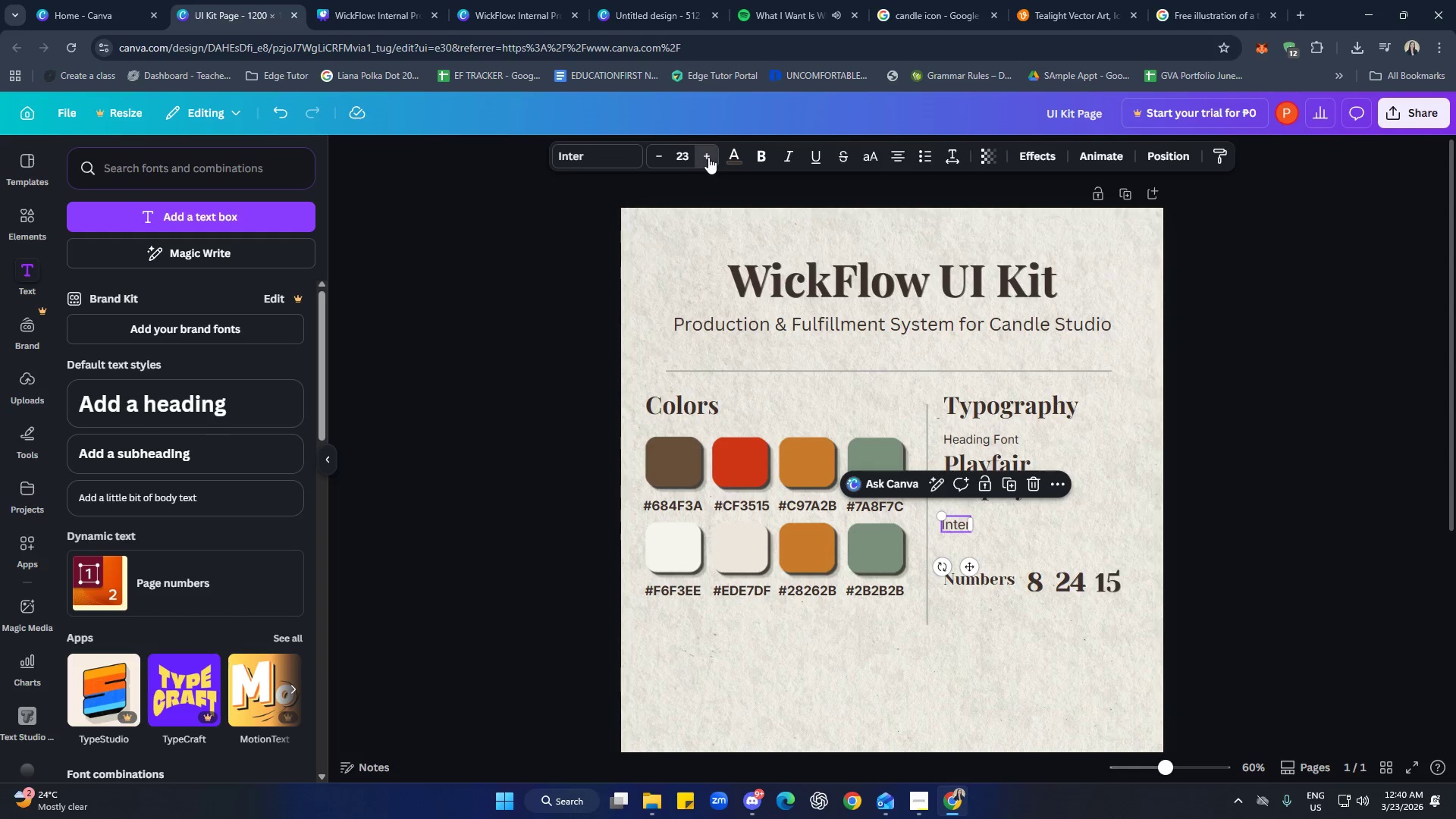 
triple_click([708, 157])
 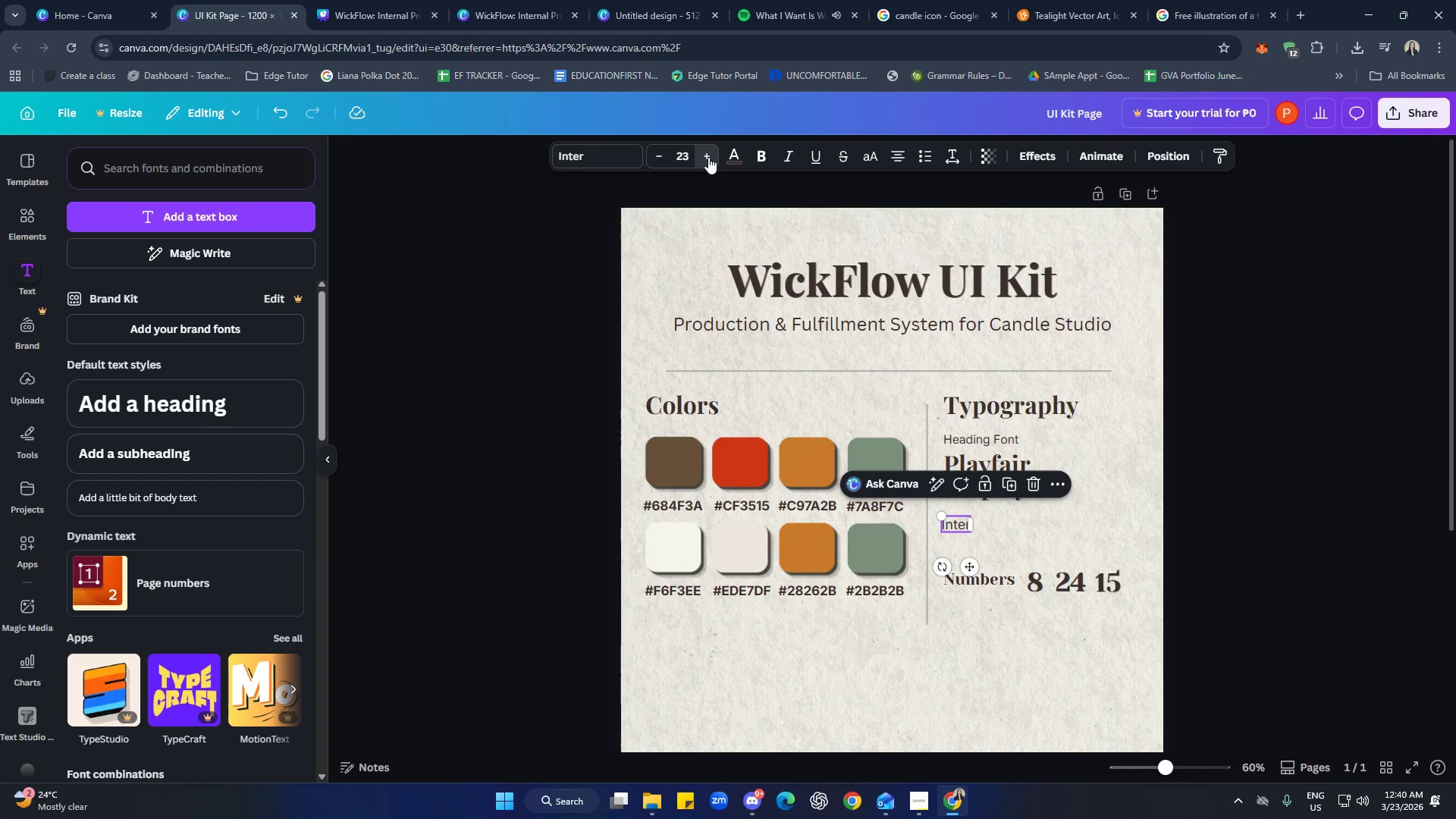 
triple_click([708, 157])
 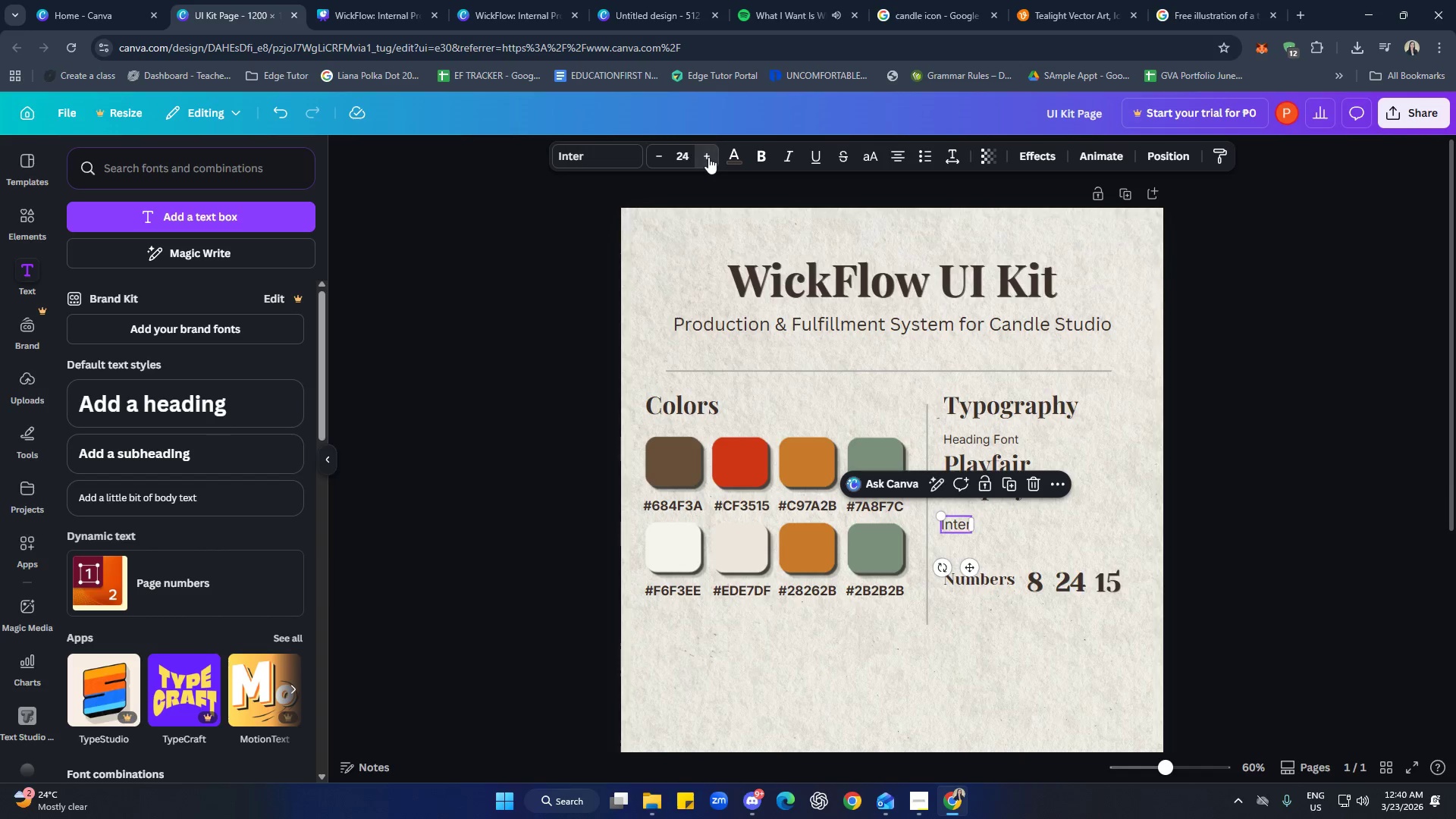 
triple_click([708, 157])
 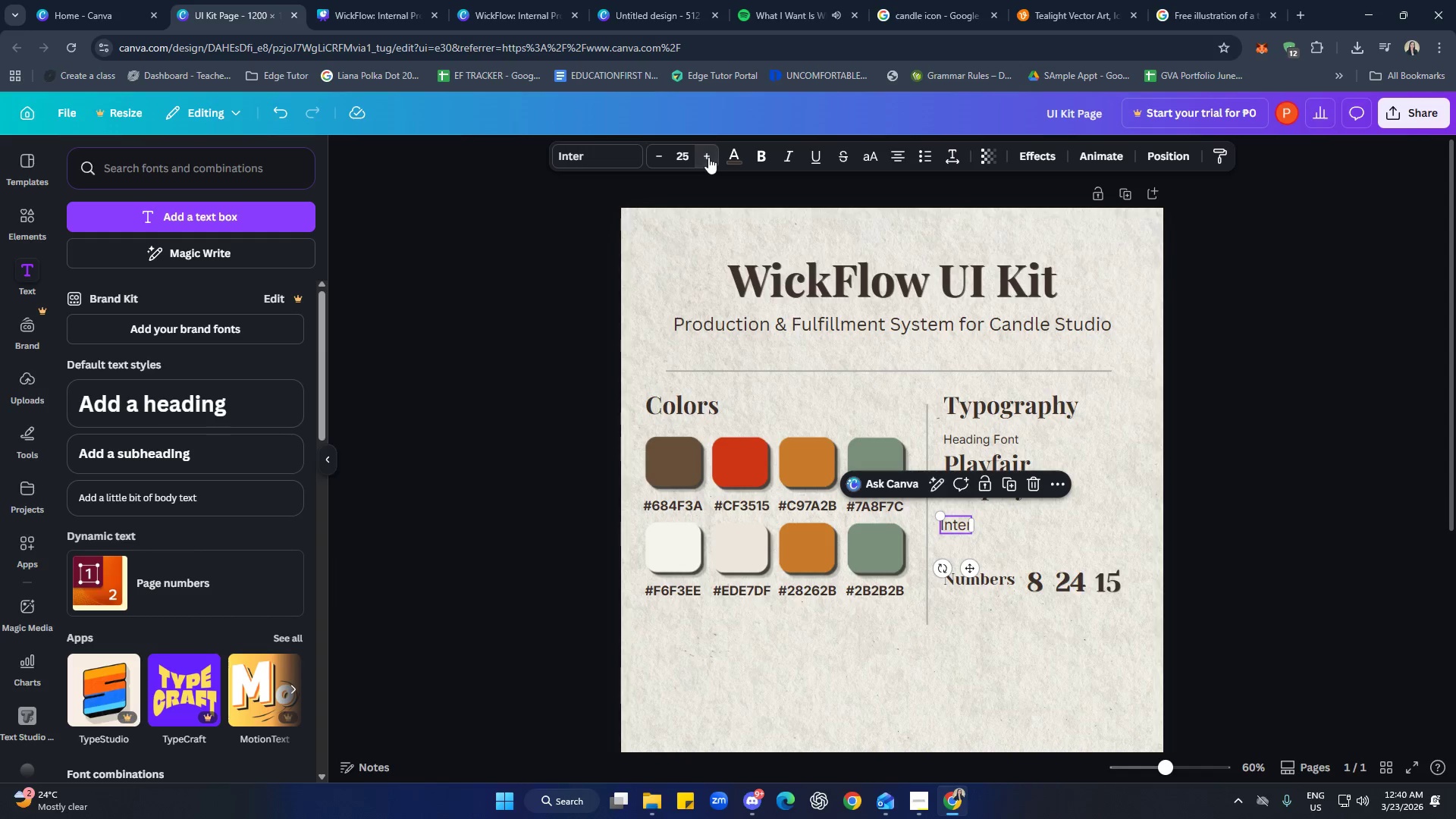 
triple_click([708, 157])
 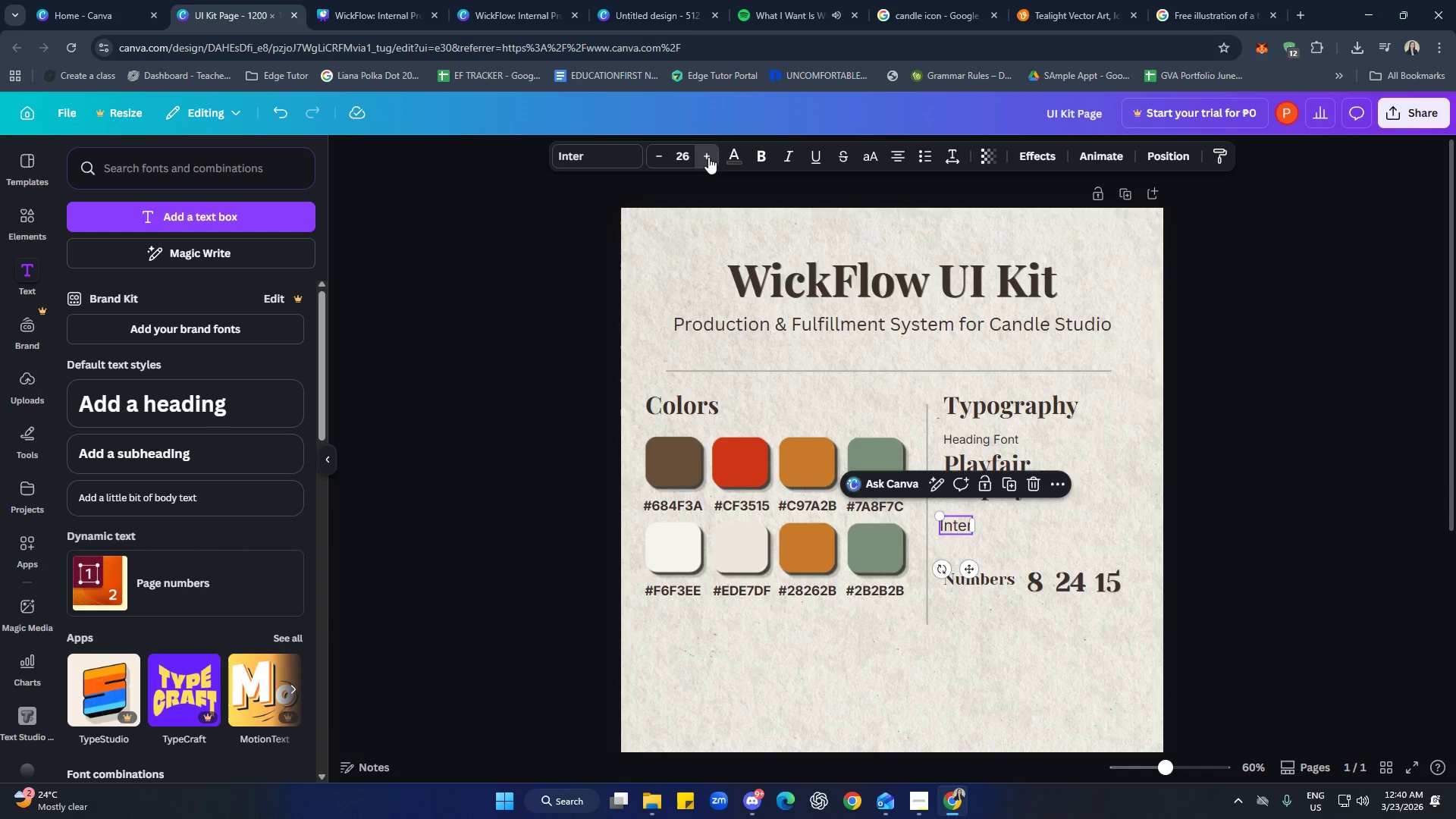 
triple_click([708, 157])
 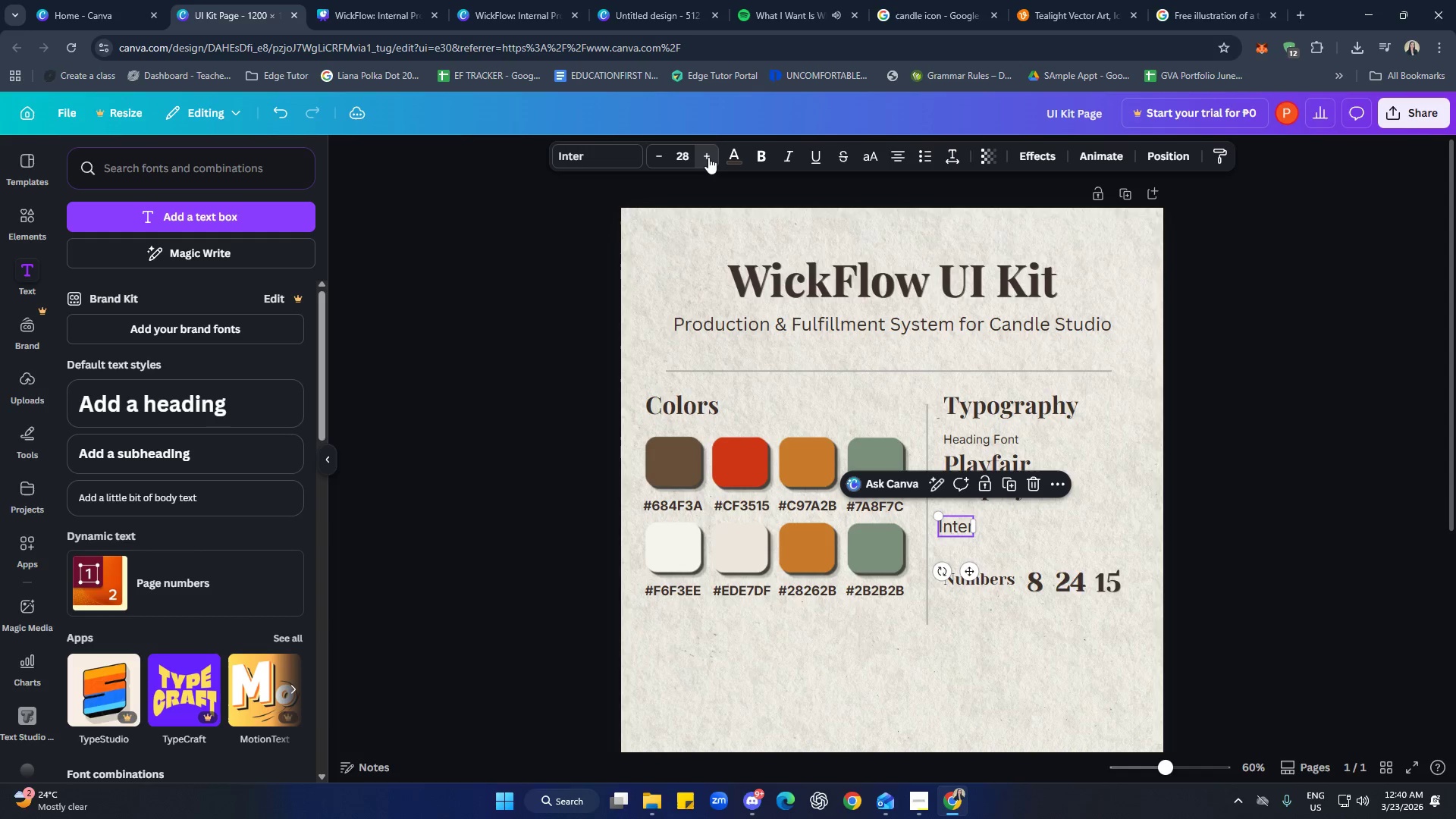 
triple_click([708, 157])
 